 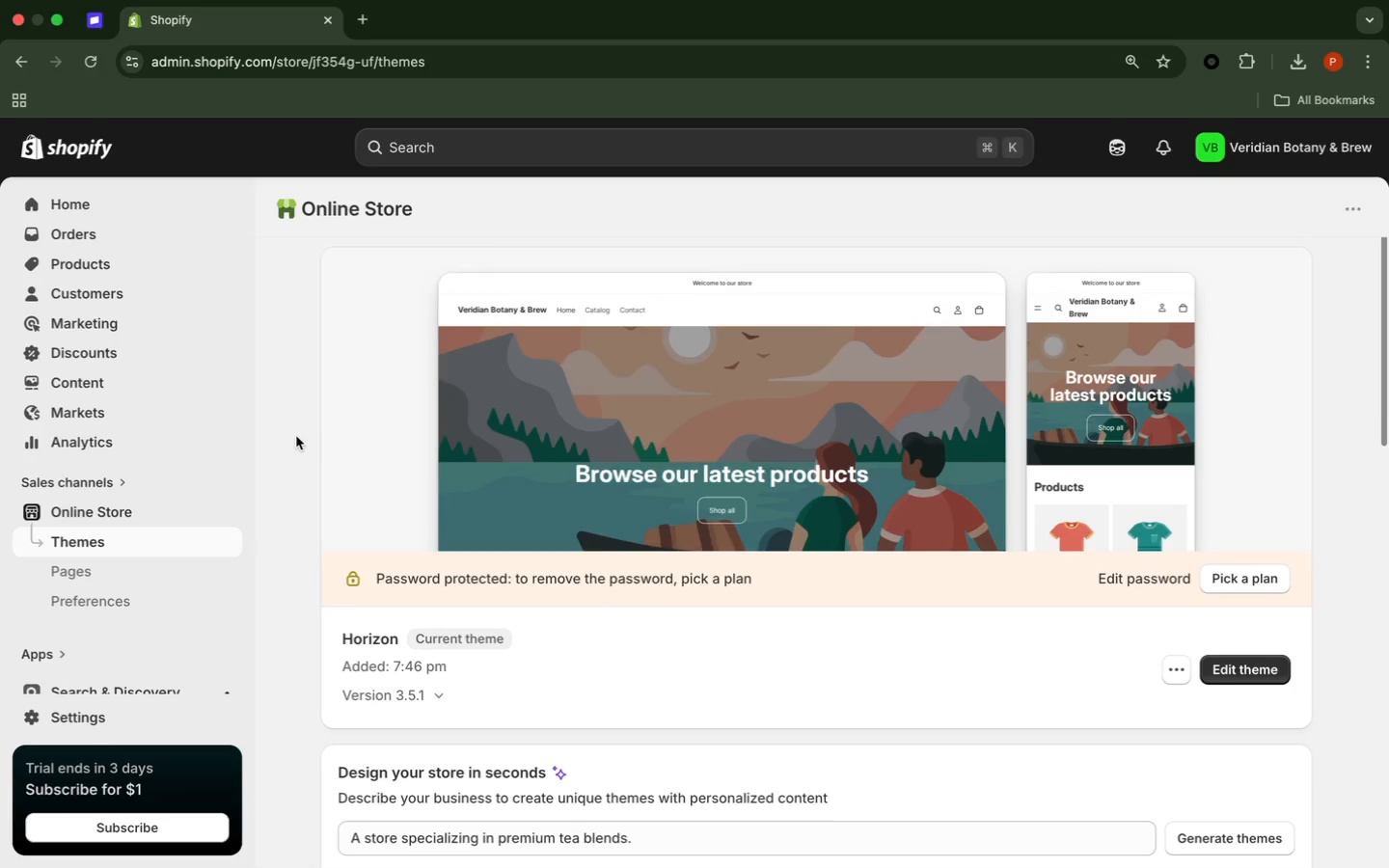 
scroll: coordinate [296, 436], scroll_direction: up, amount: 2.0
 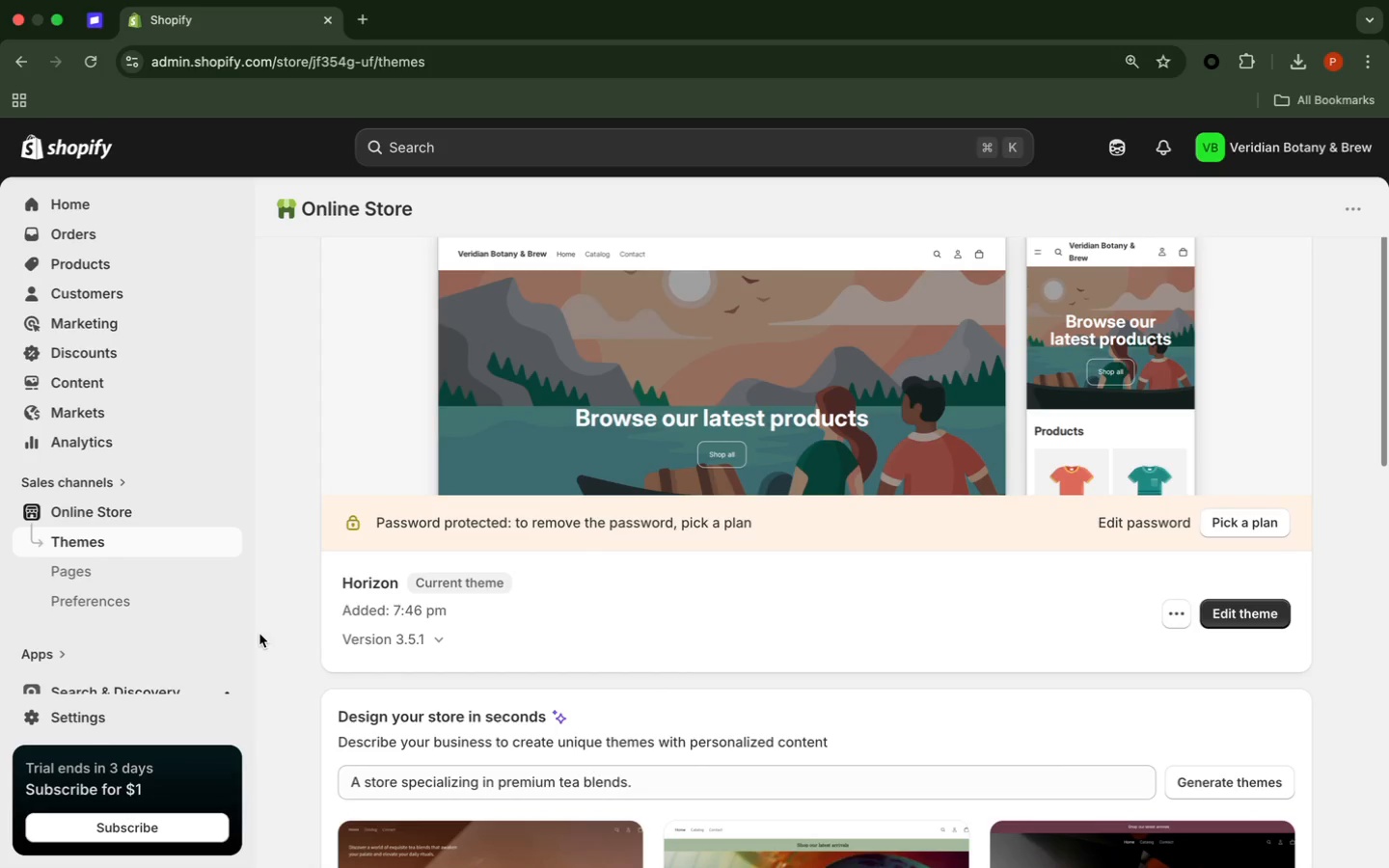 
scroll: coordinate [244, 628], scroll_direction: down, amount: 15.0
 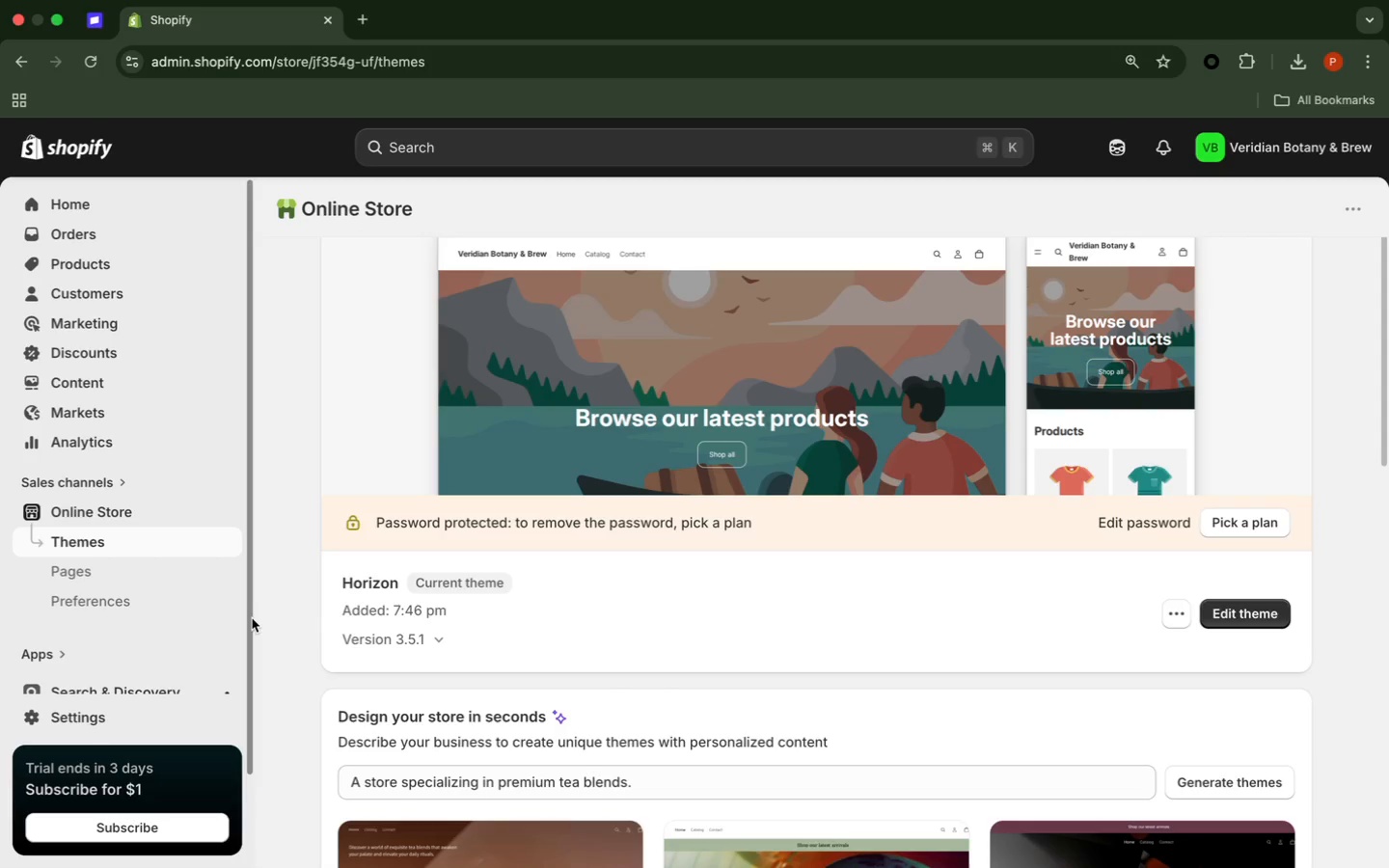 
left_click([252, 618])
 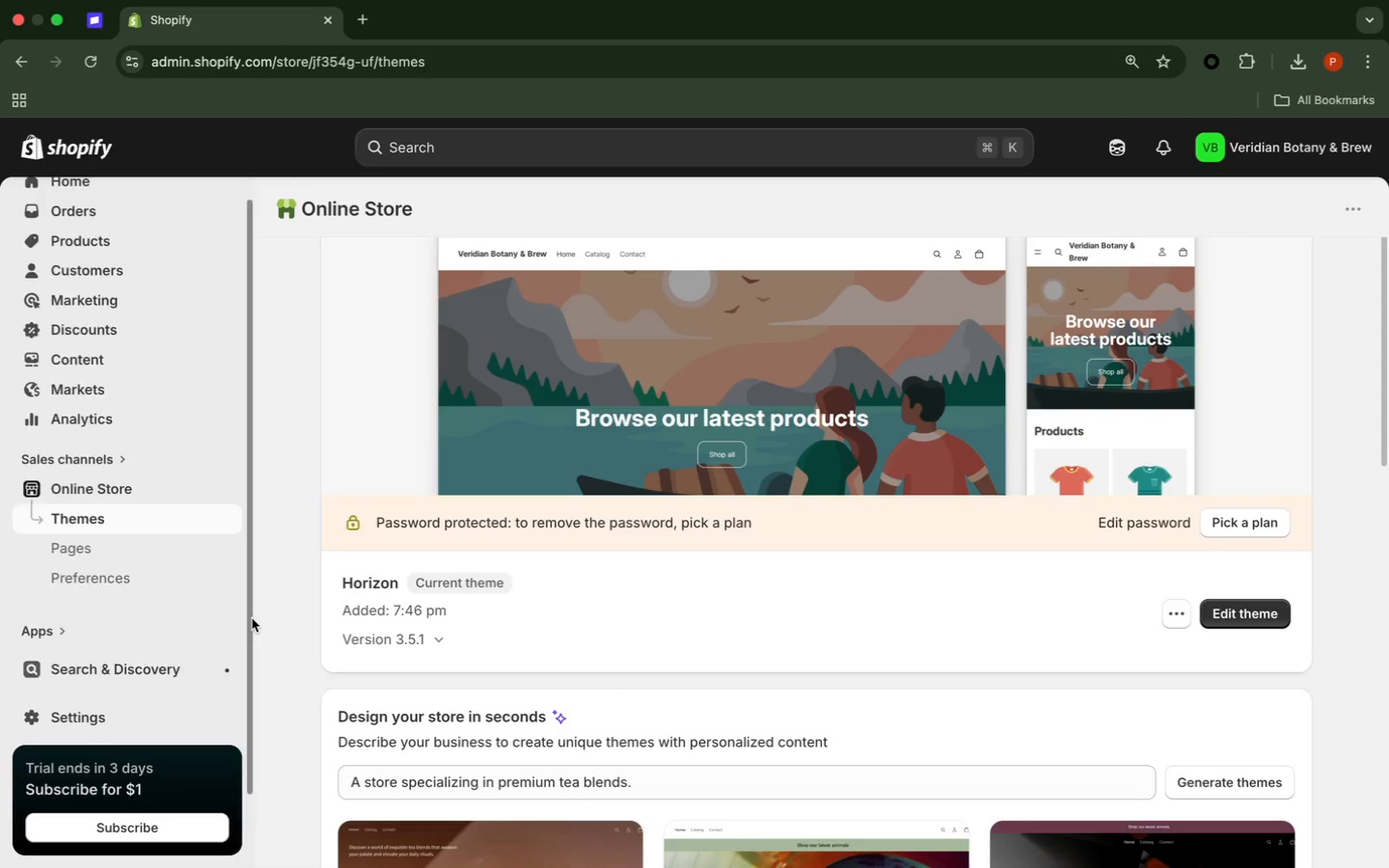 
scroll: coordinate [252, 618], scroll_direction: down, amount: 11.0
 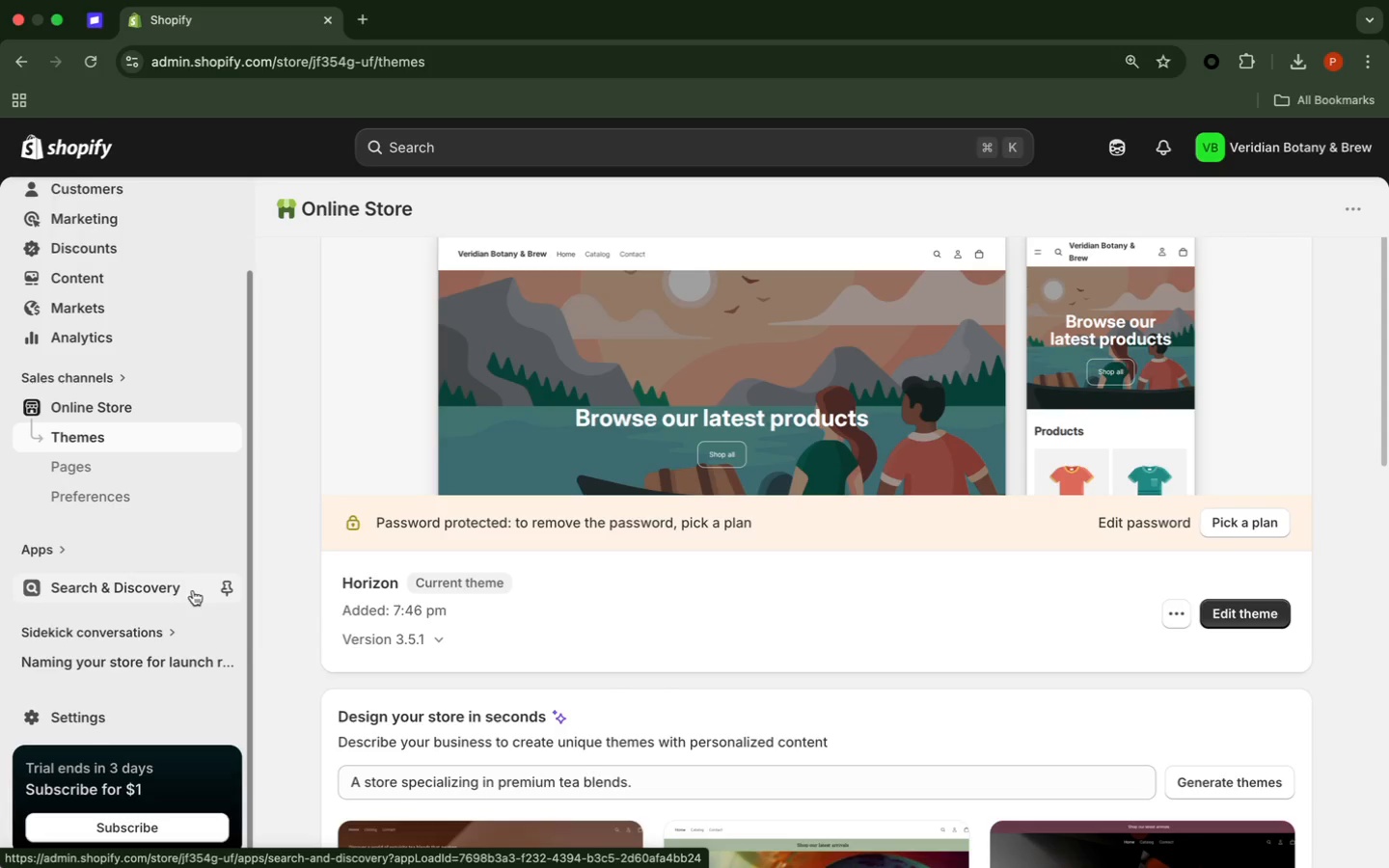 
wait(9.43)
 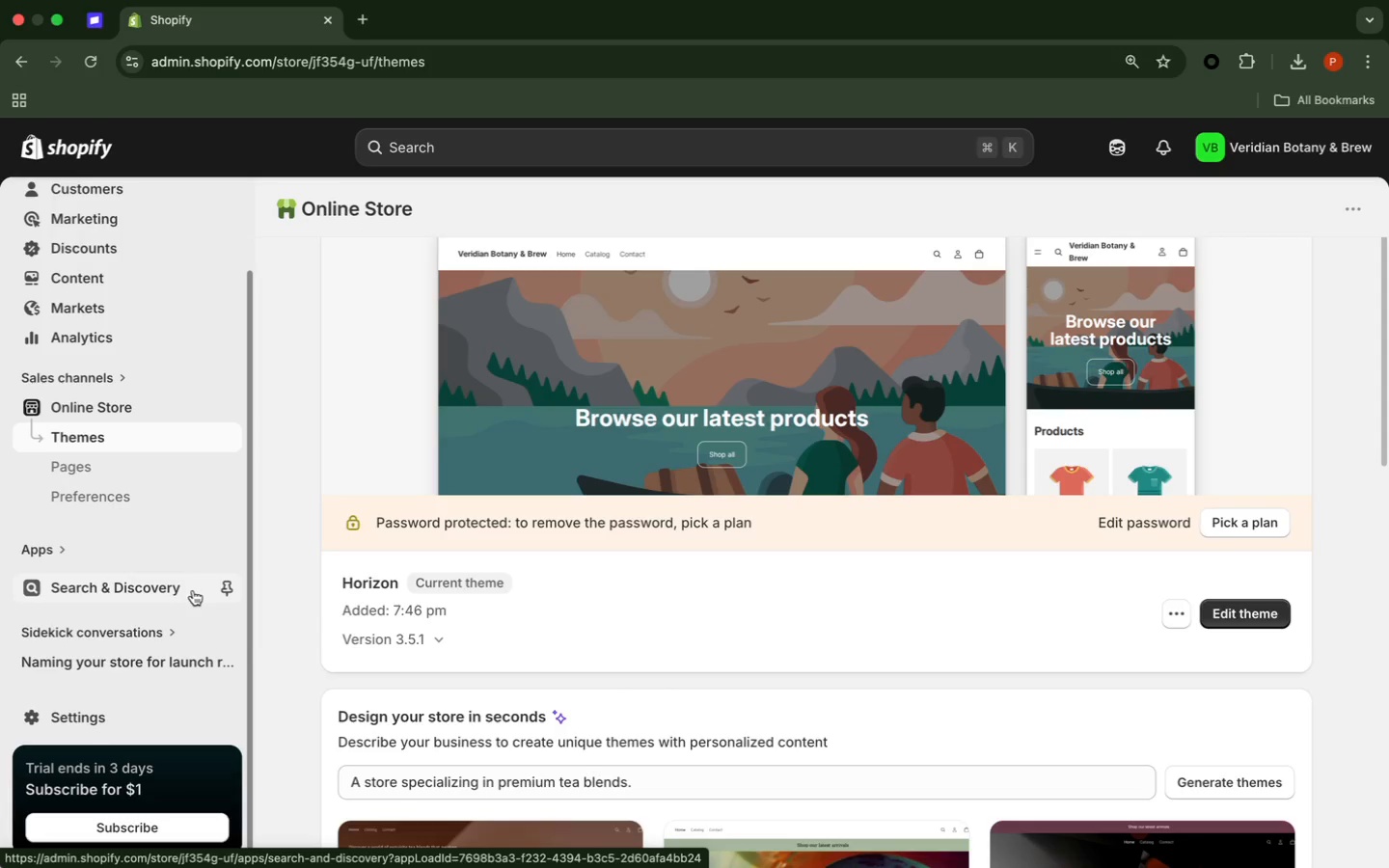 
left_click([150, 581])
 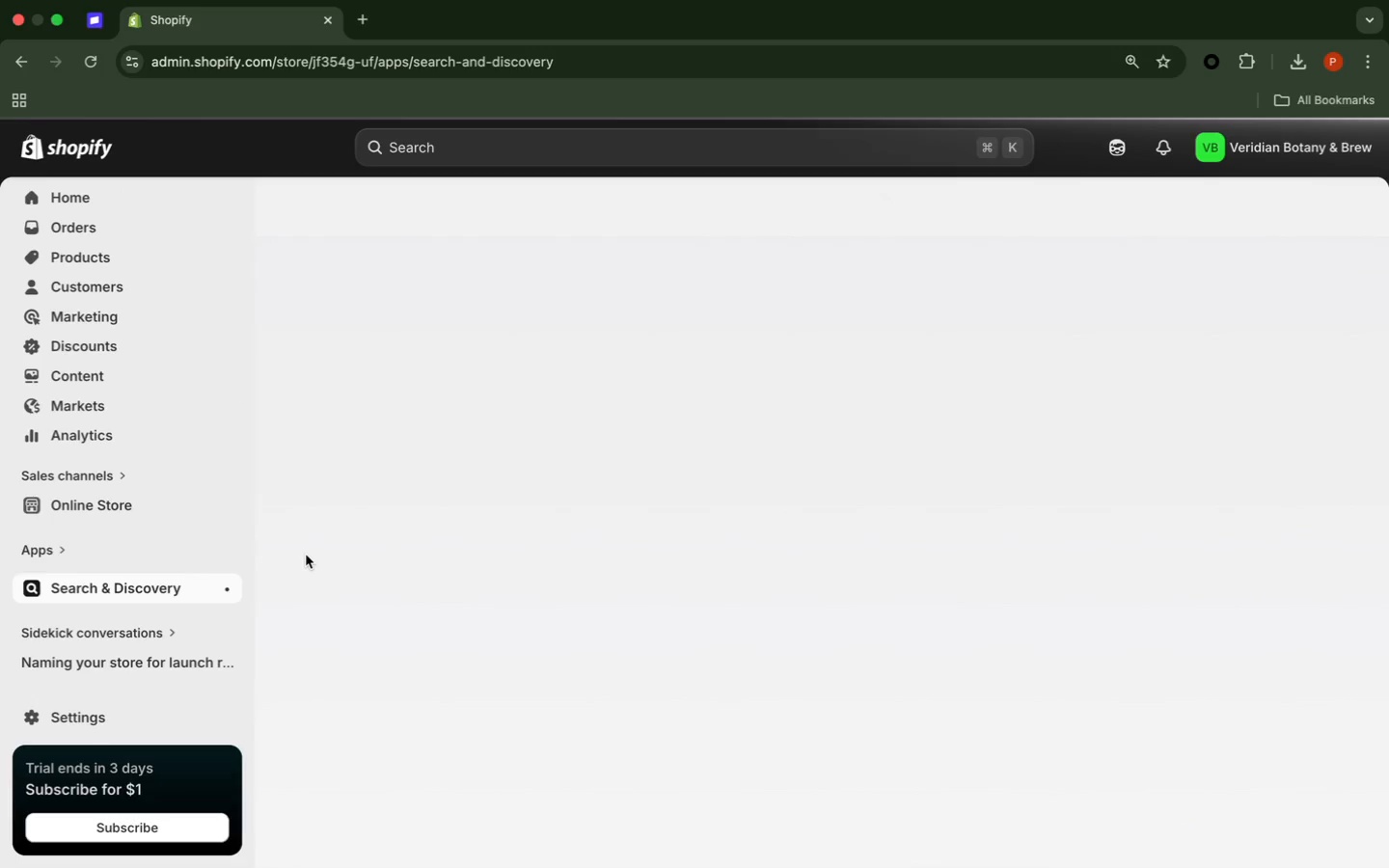 
wait(8.7)
 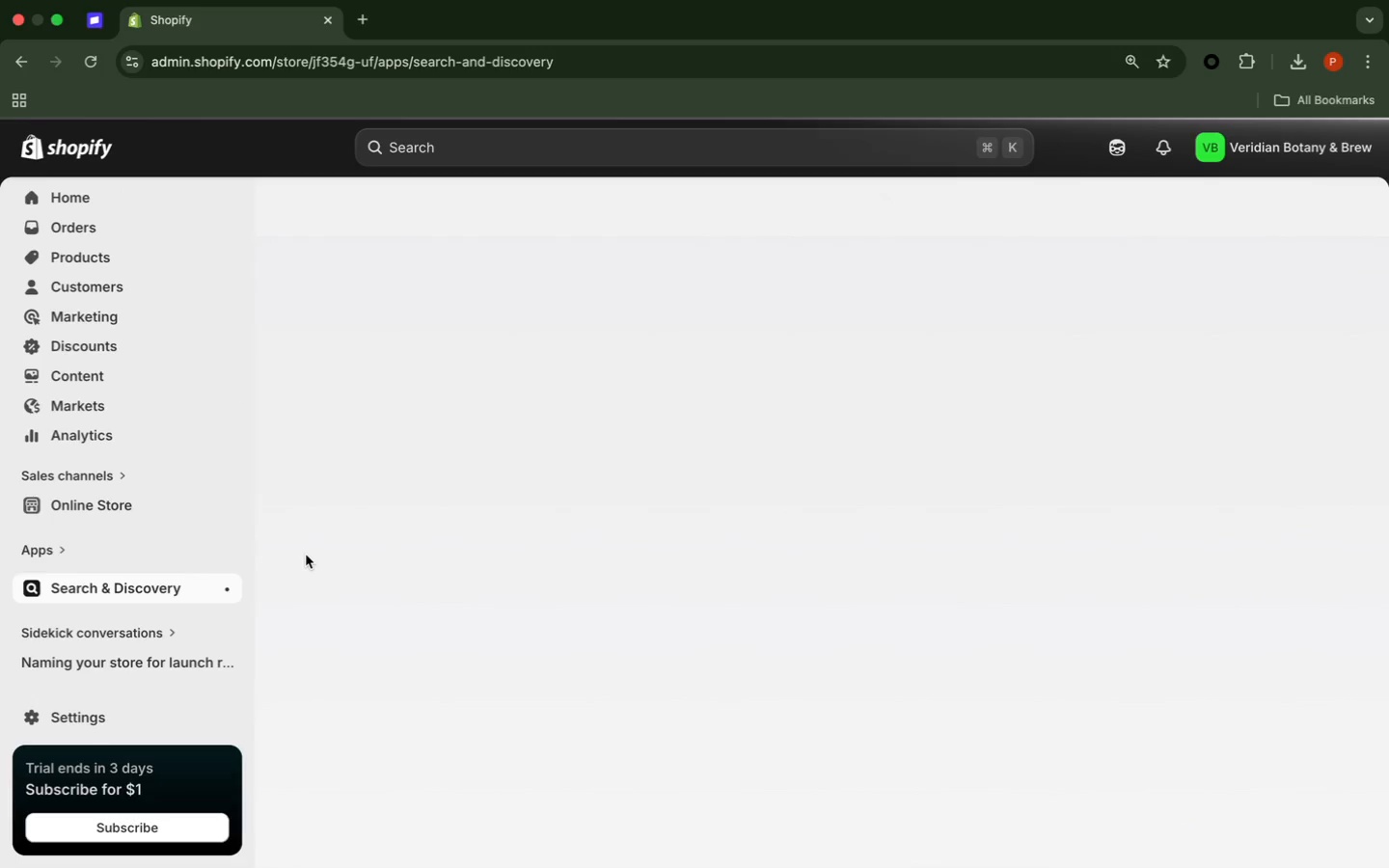 
mouse_move([531, 520])
 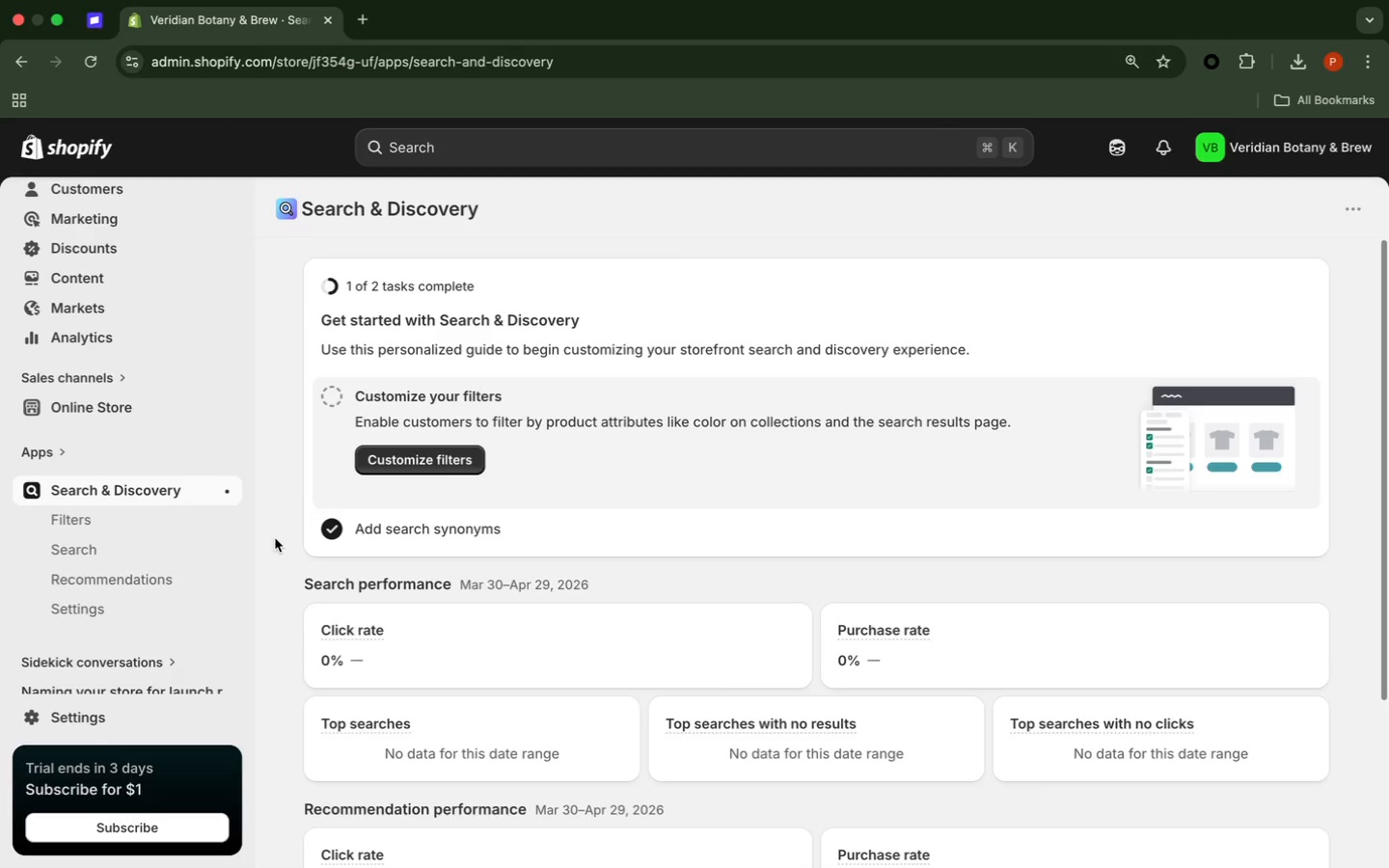 
left_click([275, 538])
 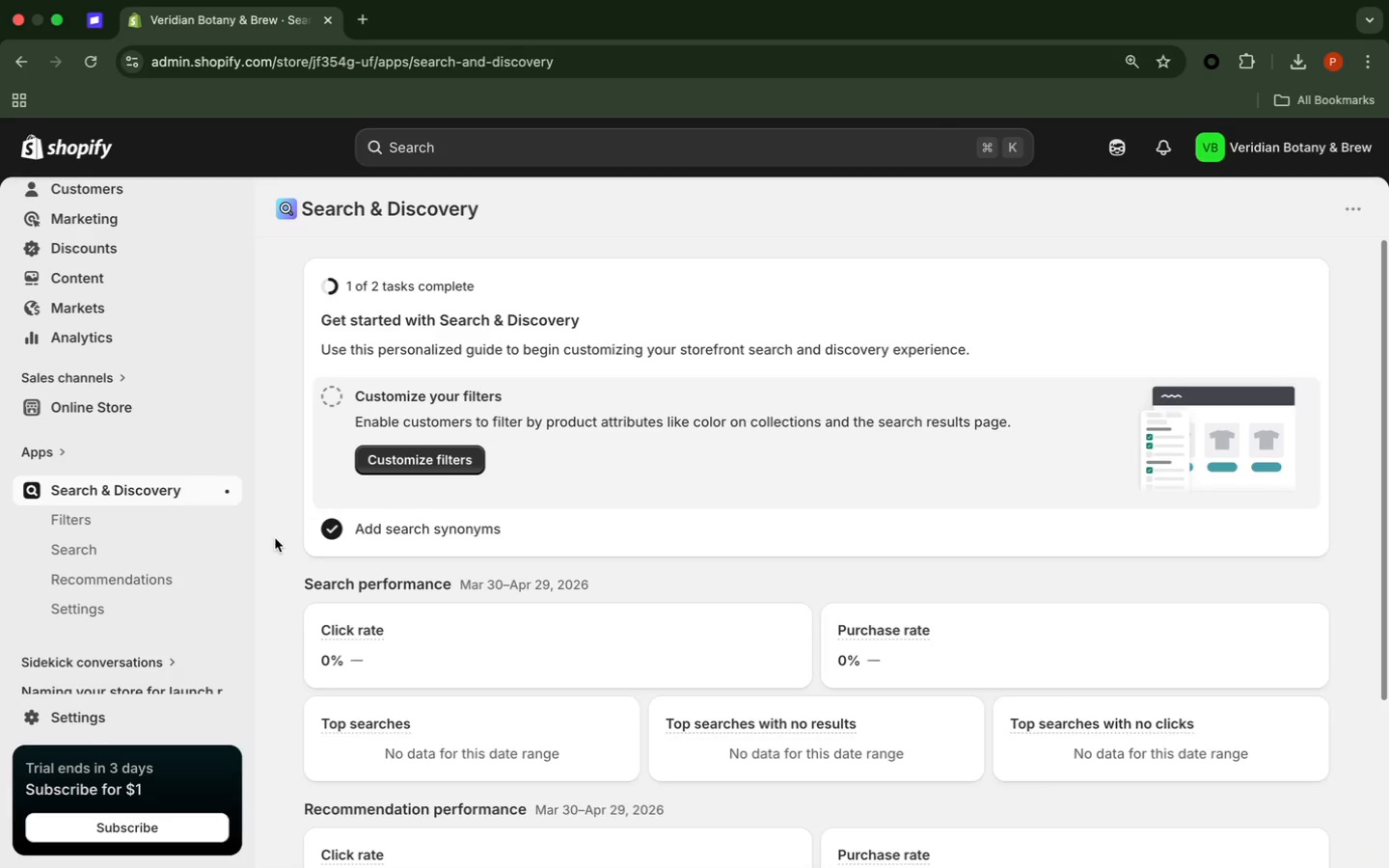 
scroll: coordinate [275, 538], scroll_direction: down, amount: 3.0
 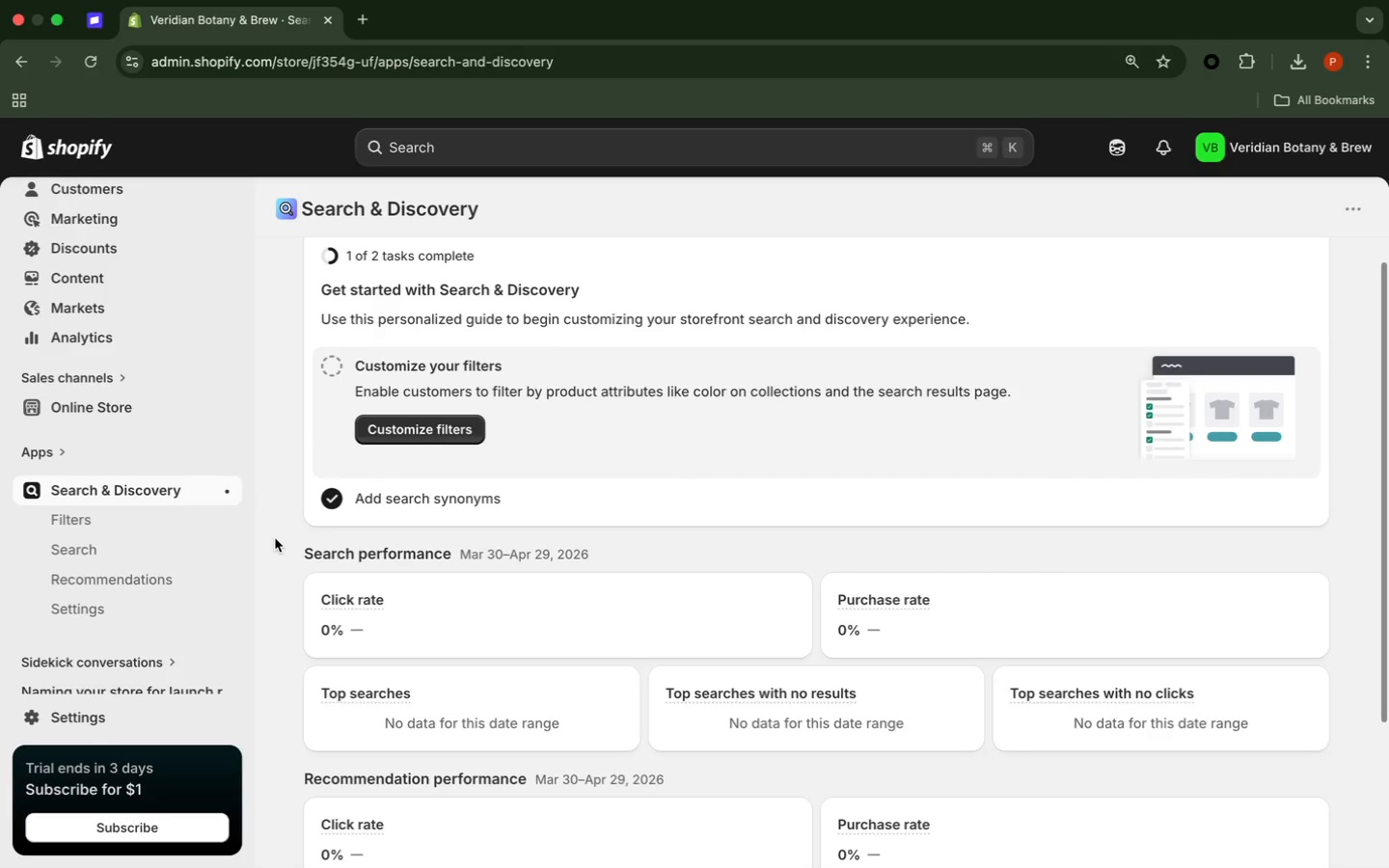 
wait(8.75)
 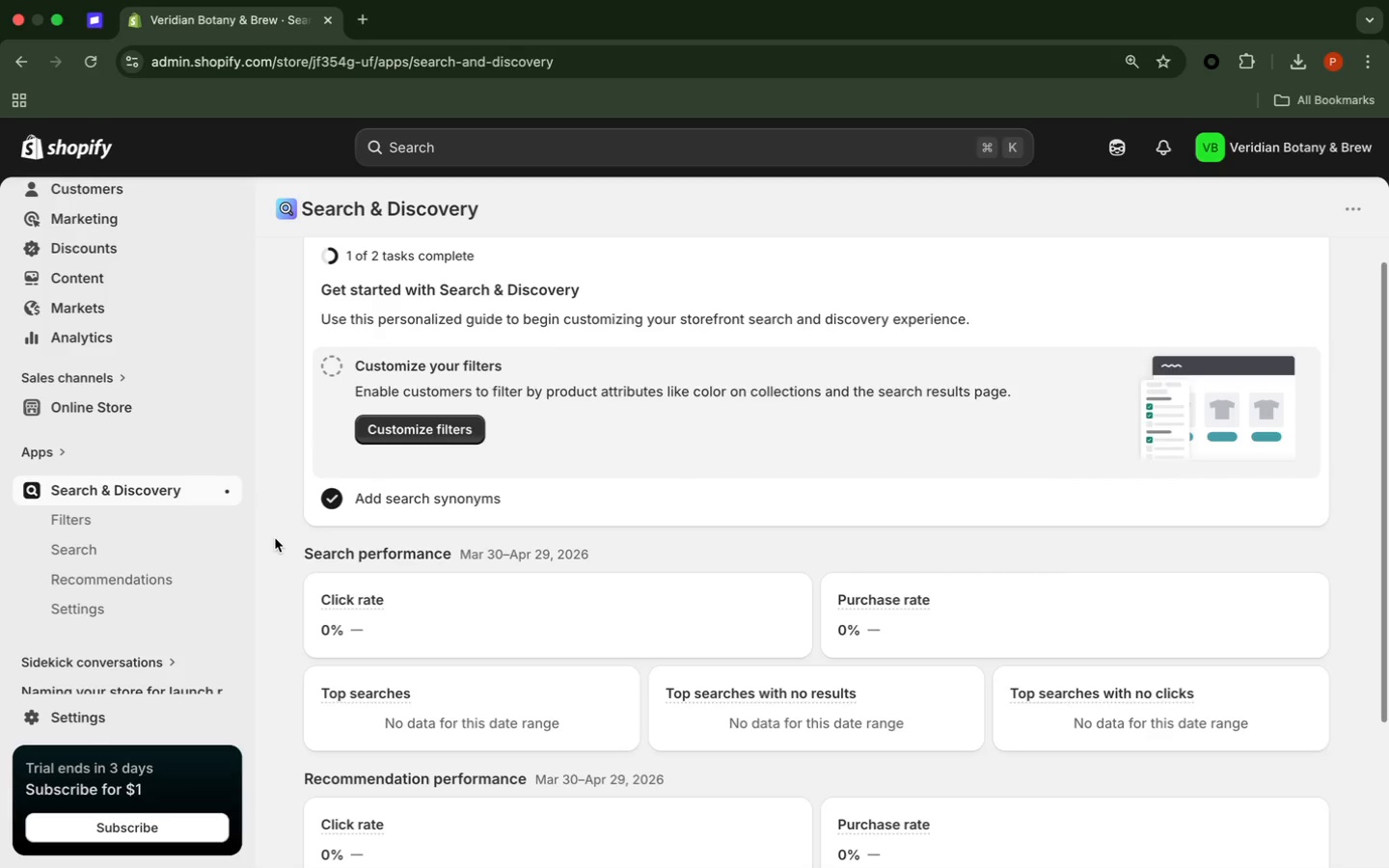 
scroll: coordinate [275, 538], scroll_direction: down, amount: 1.0
 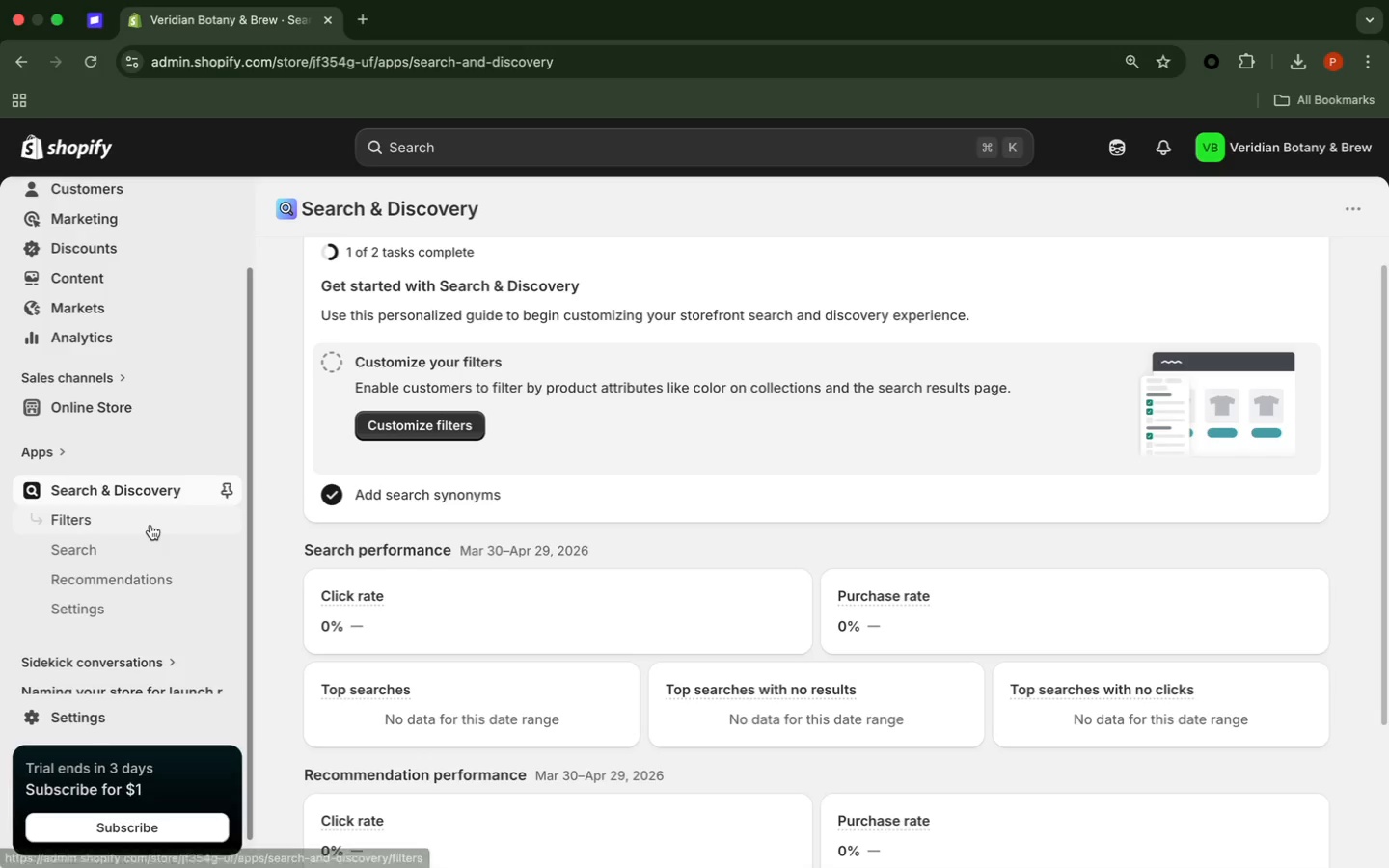 
left_click([150, 525])
 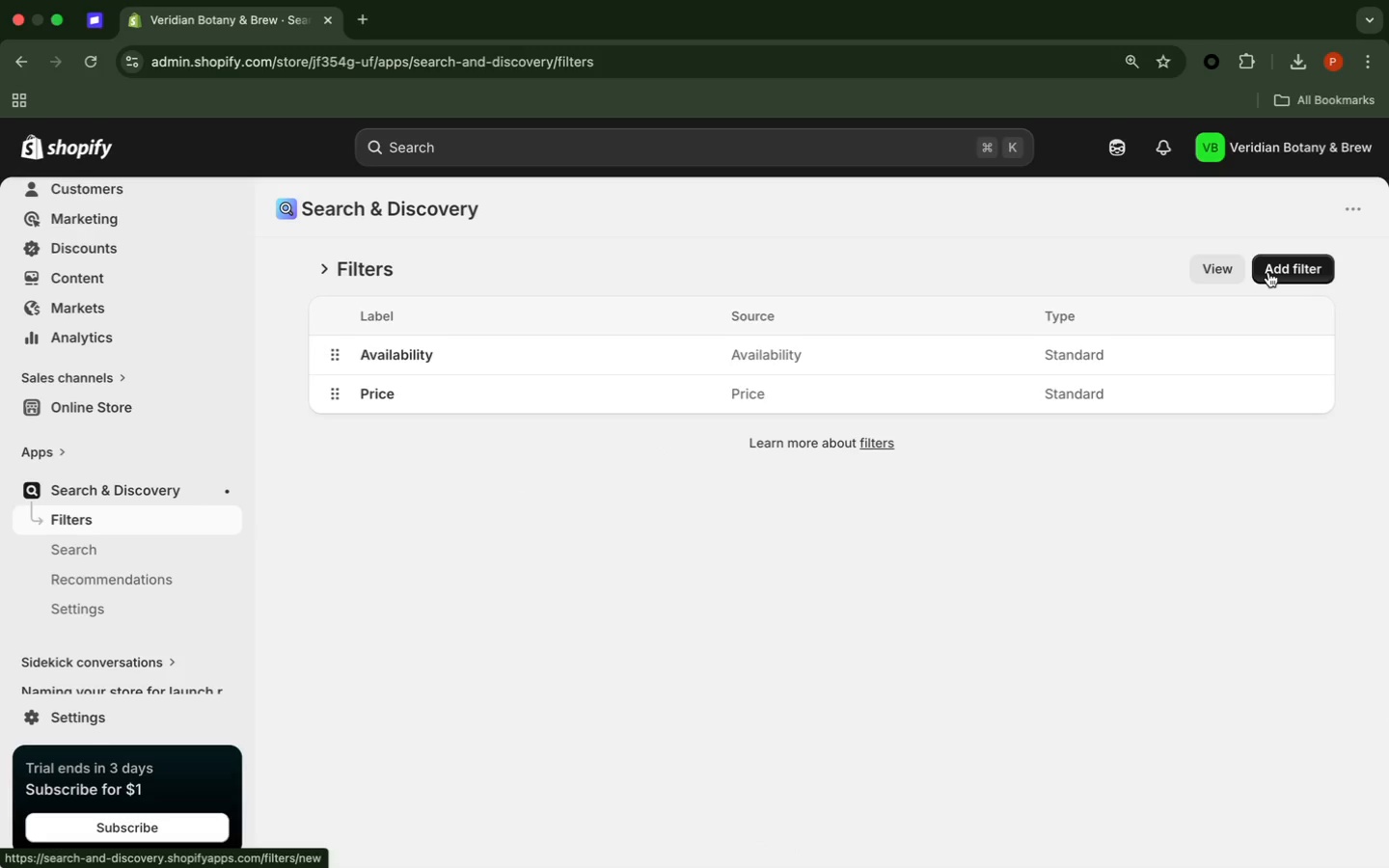 
wait(5.77)
 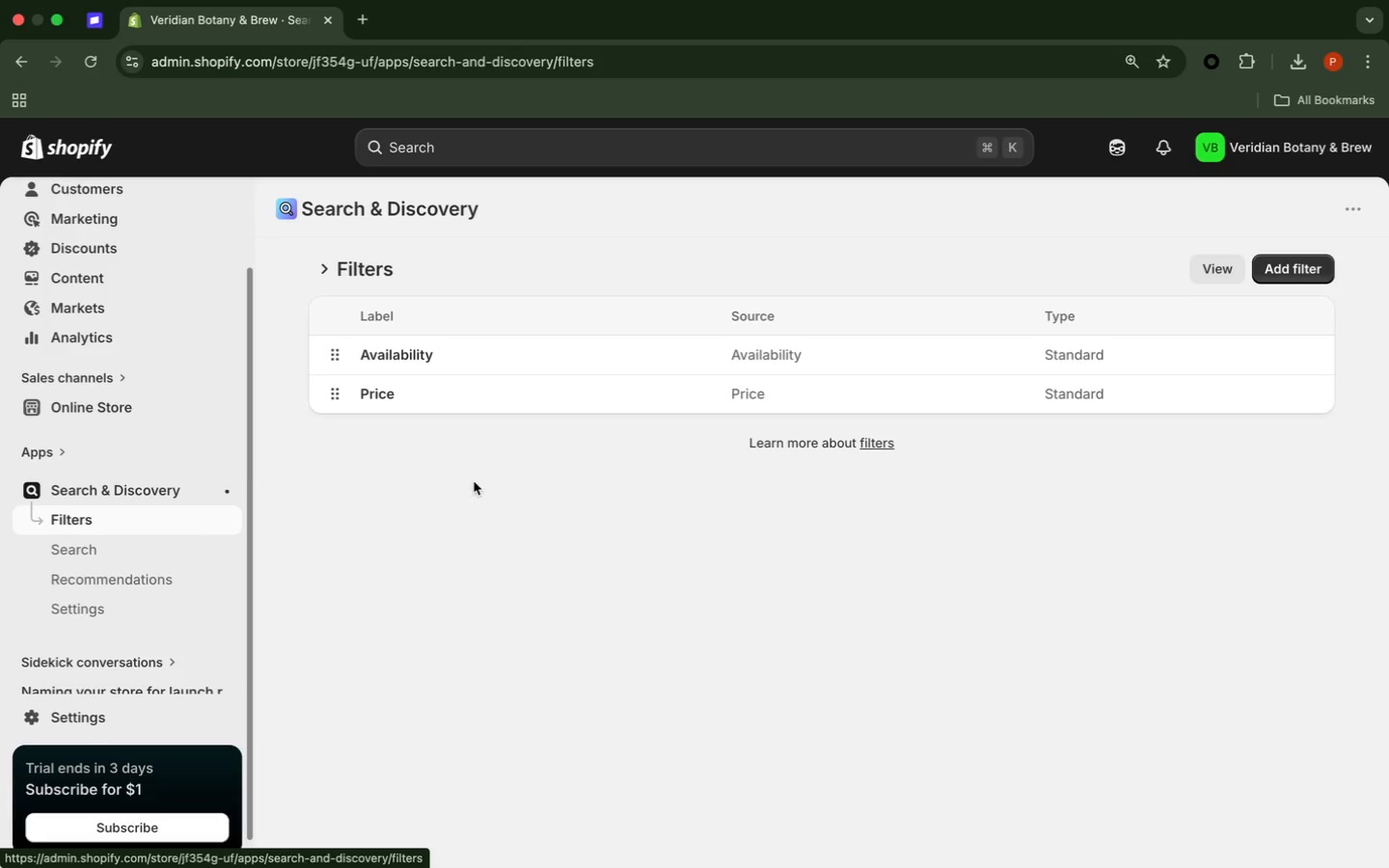 
left_click([1268, 271])
 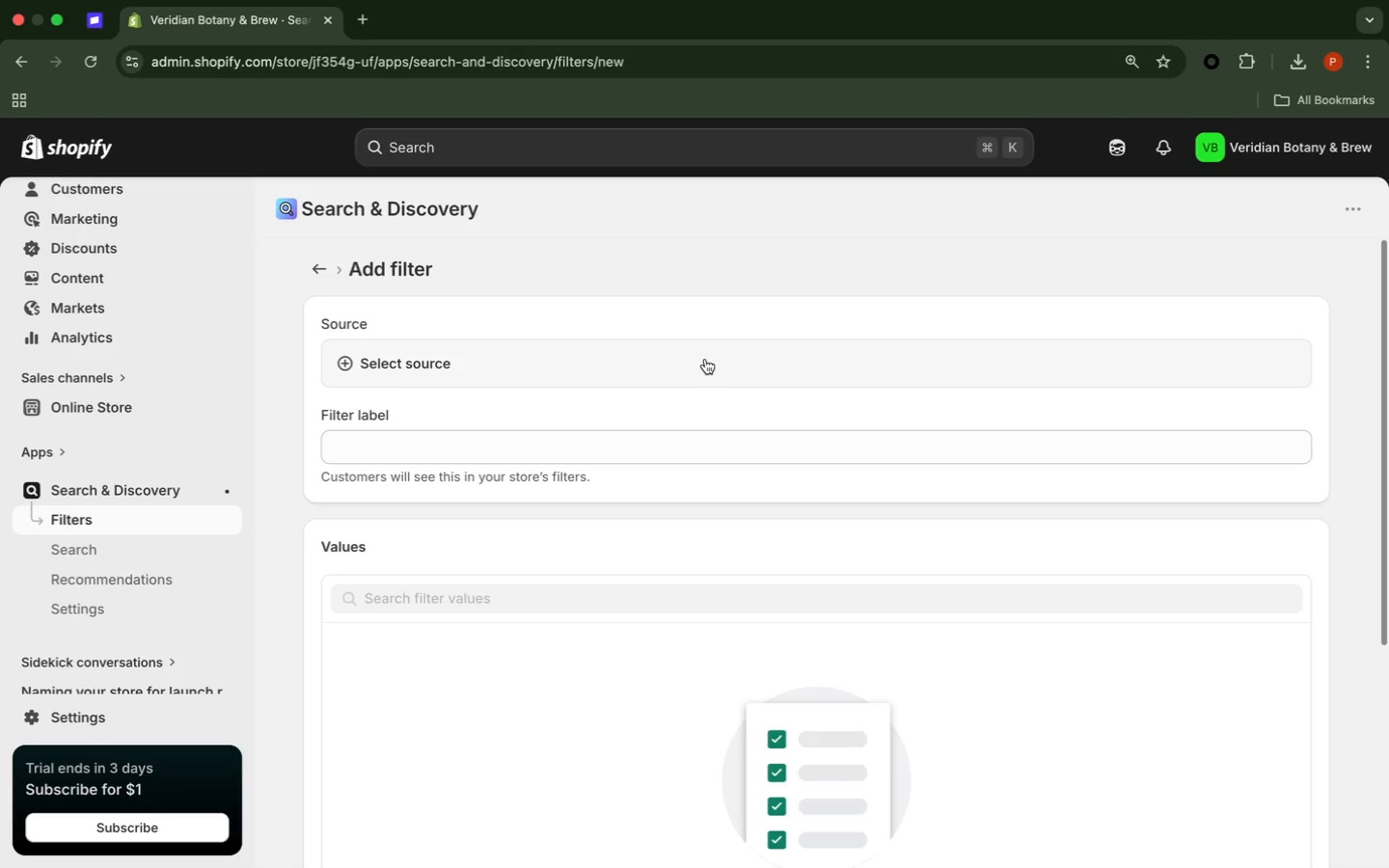 
wait(6.72)
 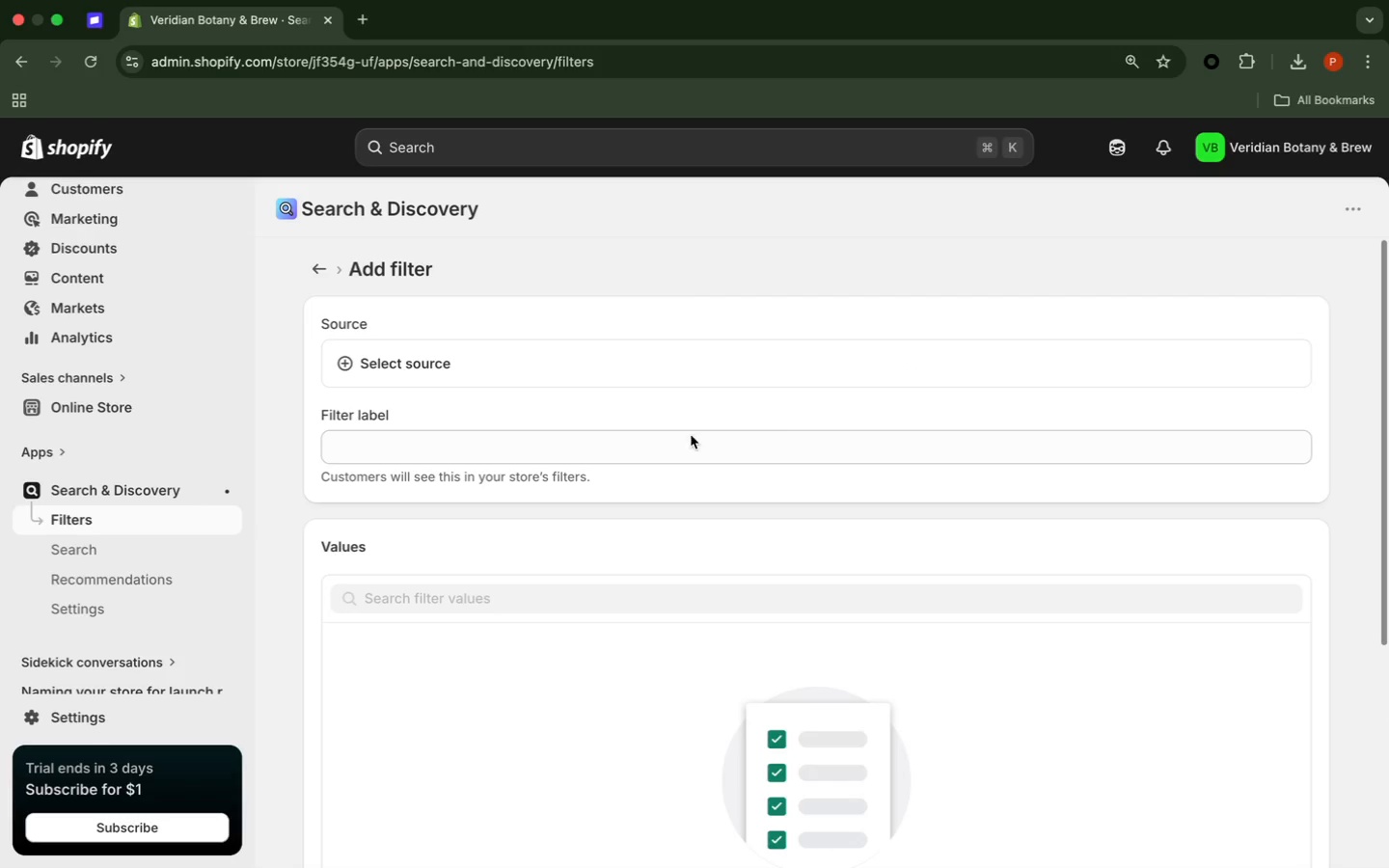 
left_click([705, 359])
 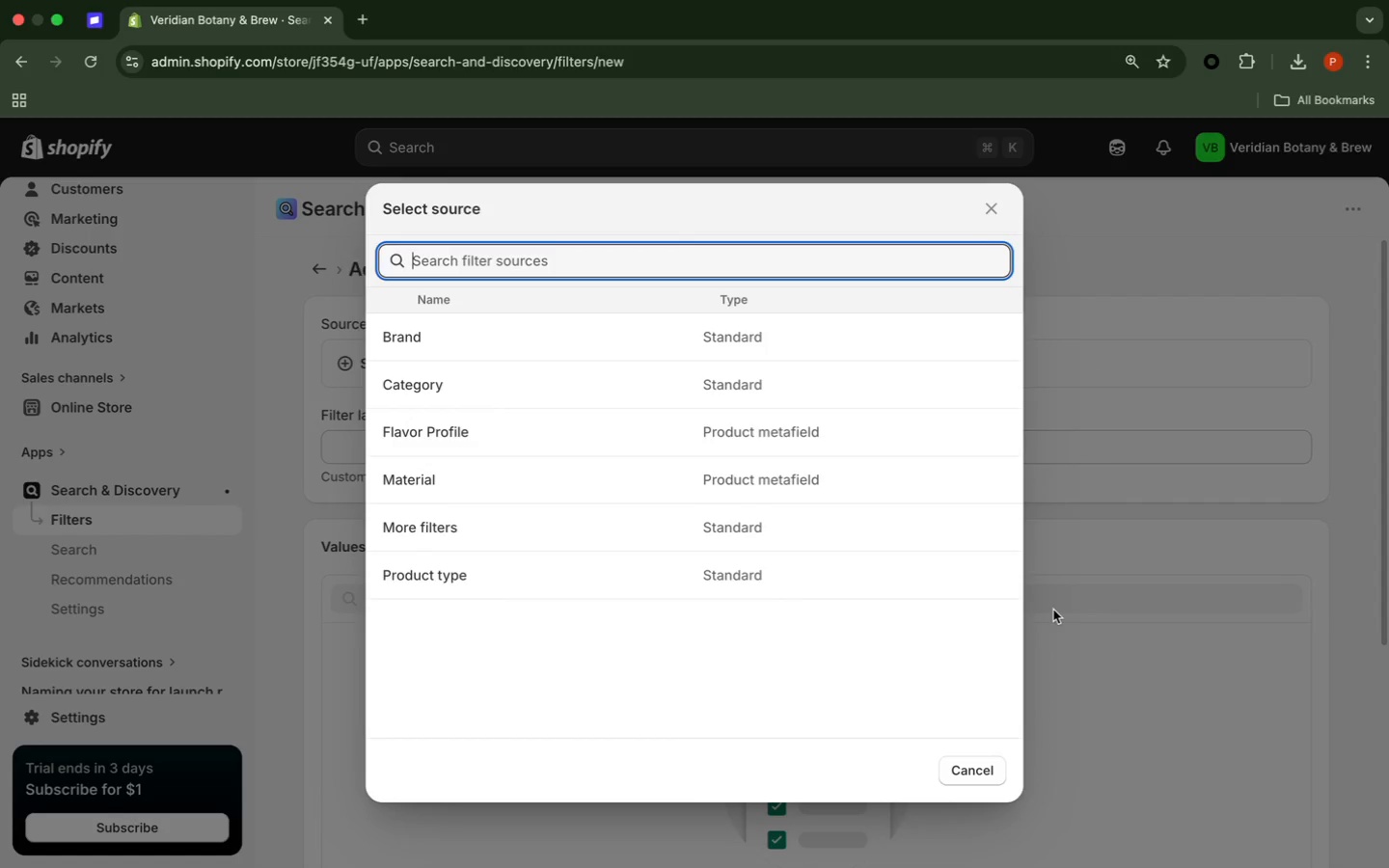 
wait(5.64)
 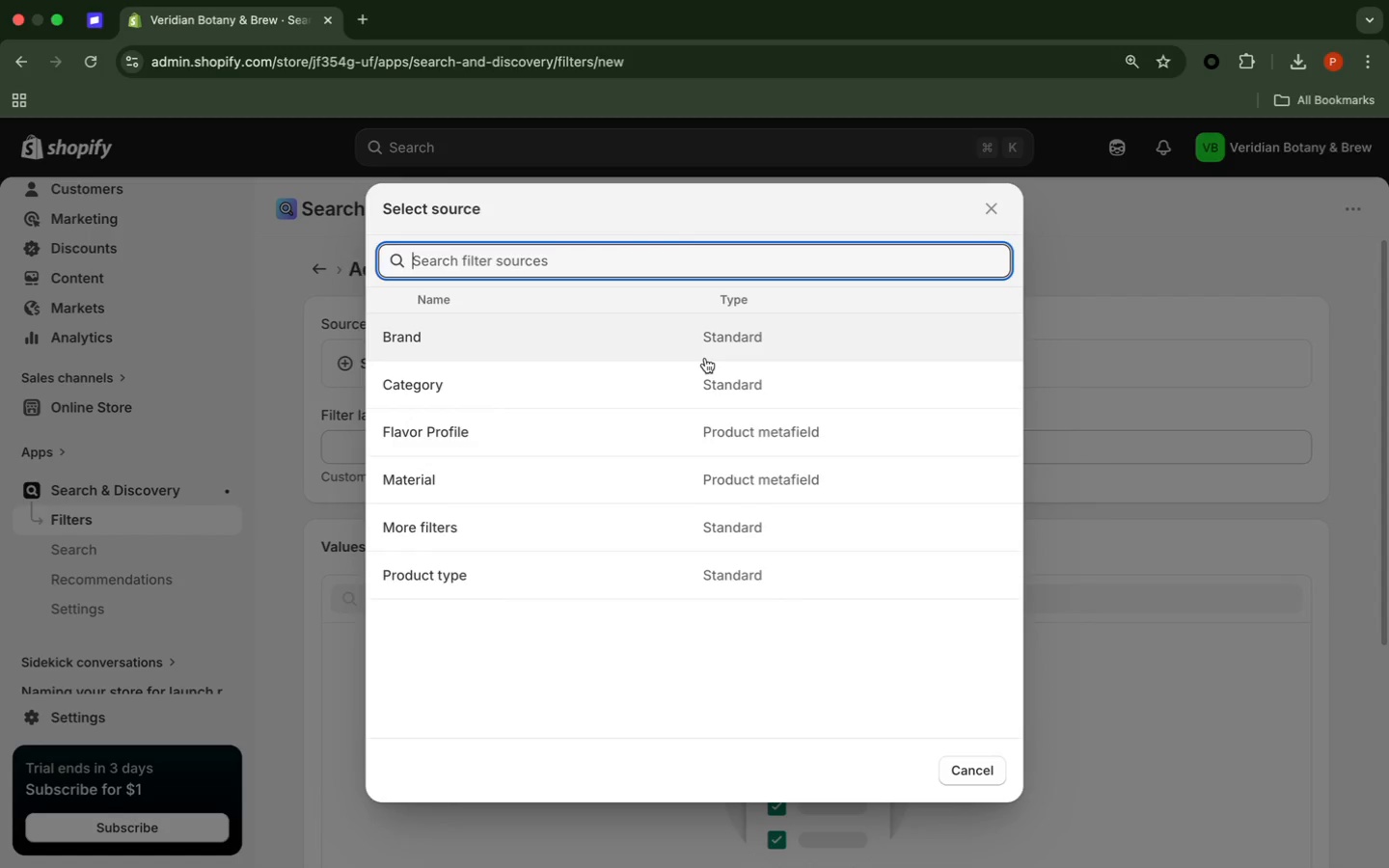 
left_click([1067, 622])
 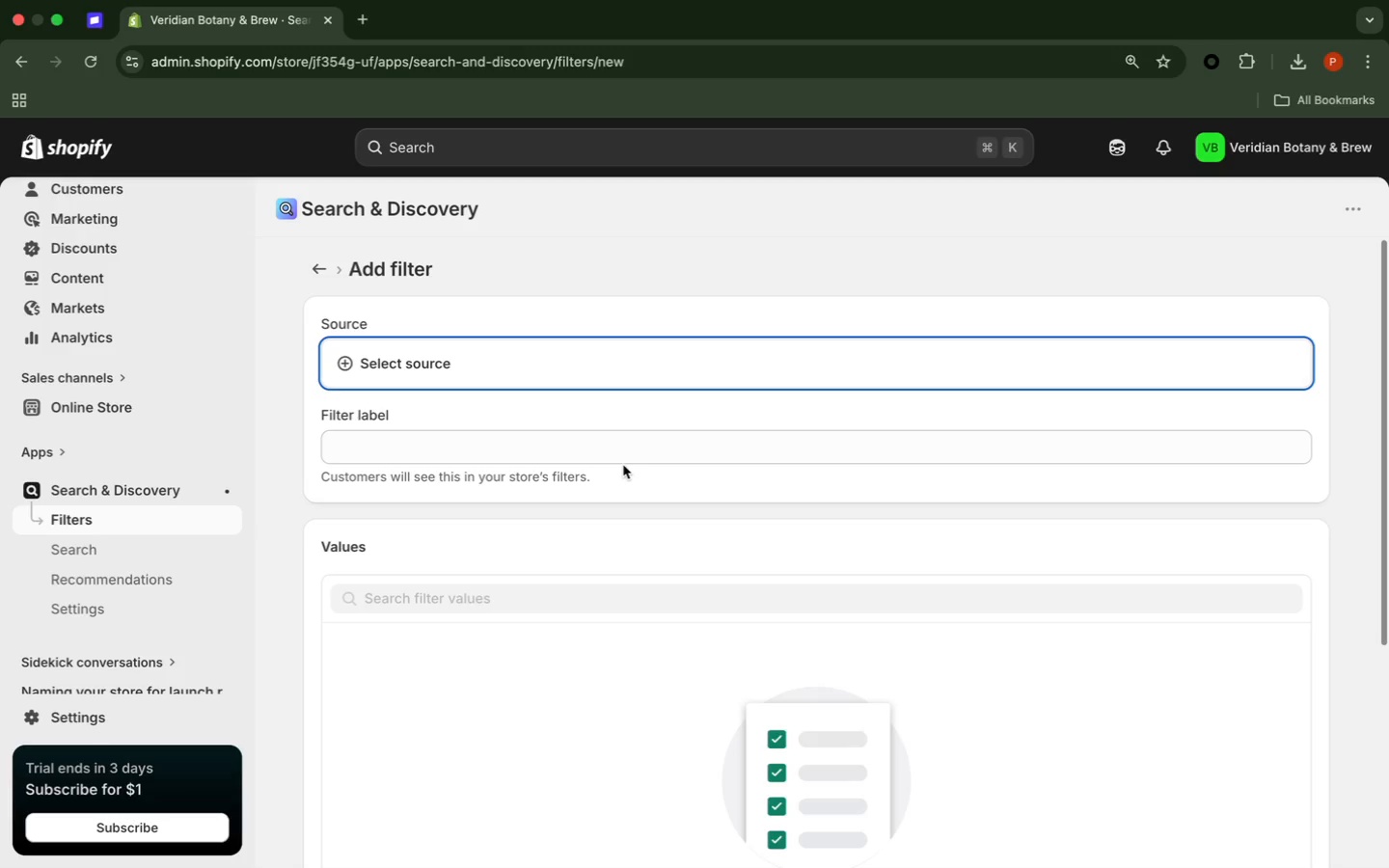 
wait(25.25)
 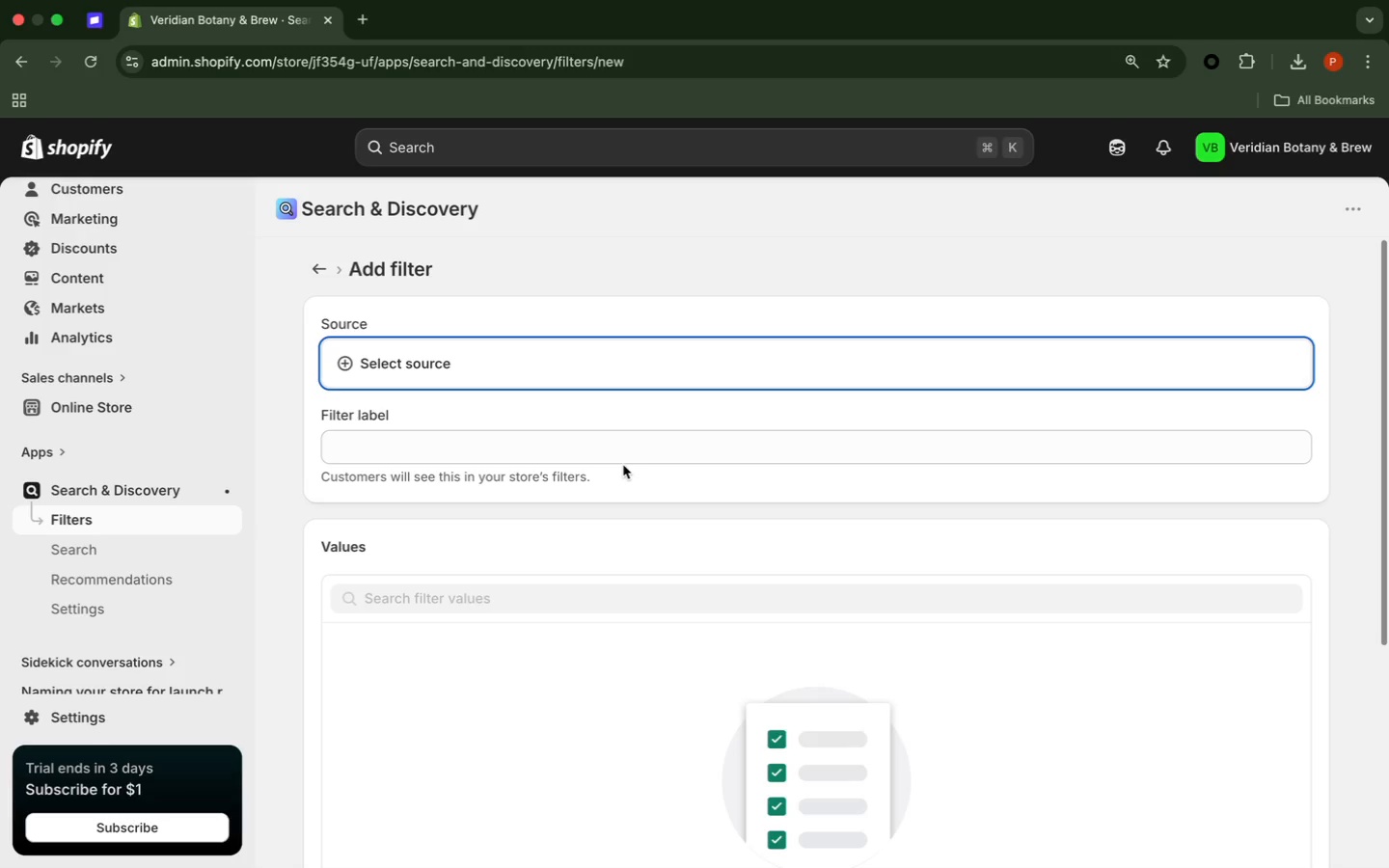 
left_click([640, 366])
 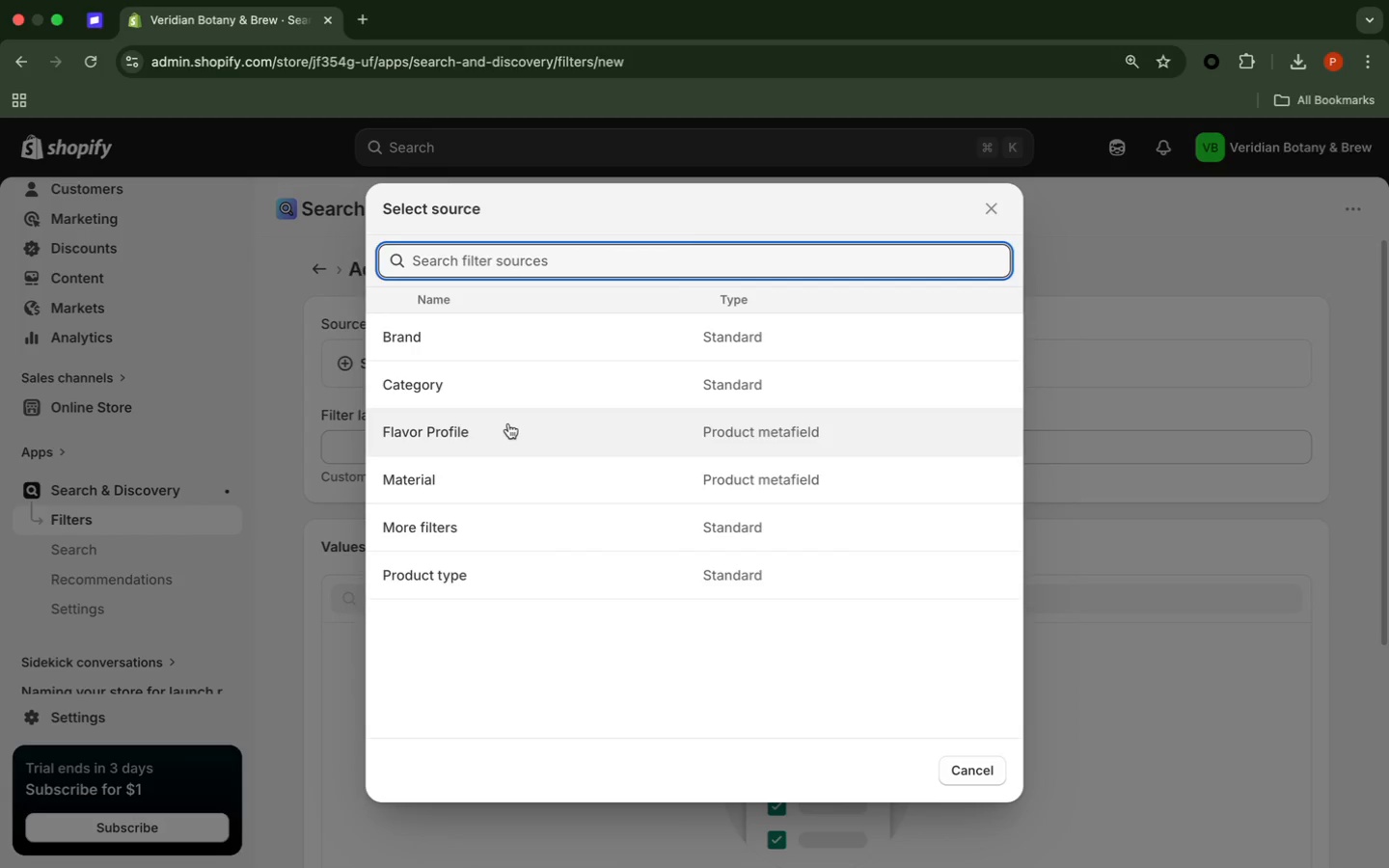 
left_click([508, 423])
 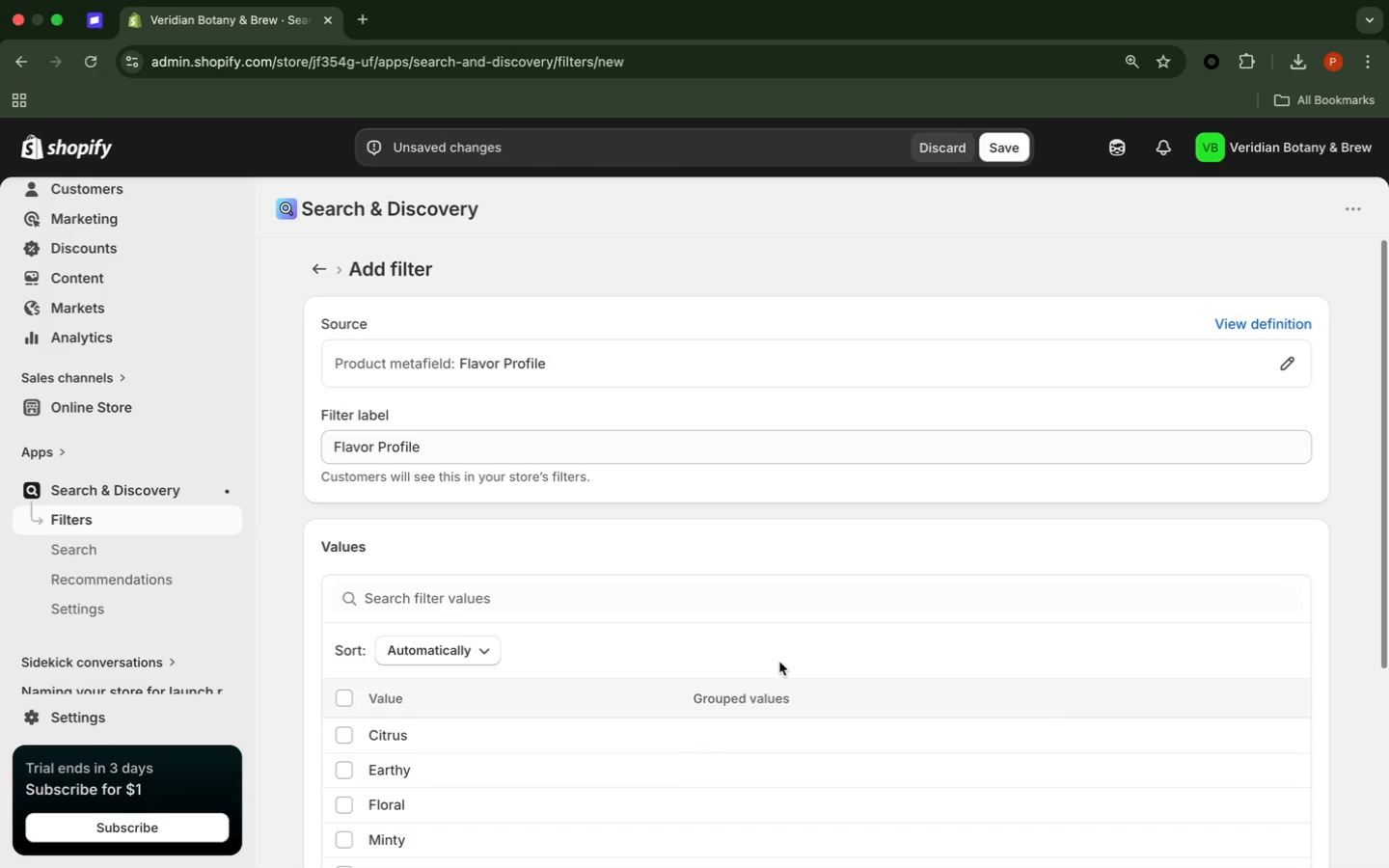 
wait(11.34)
 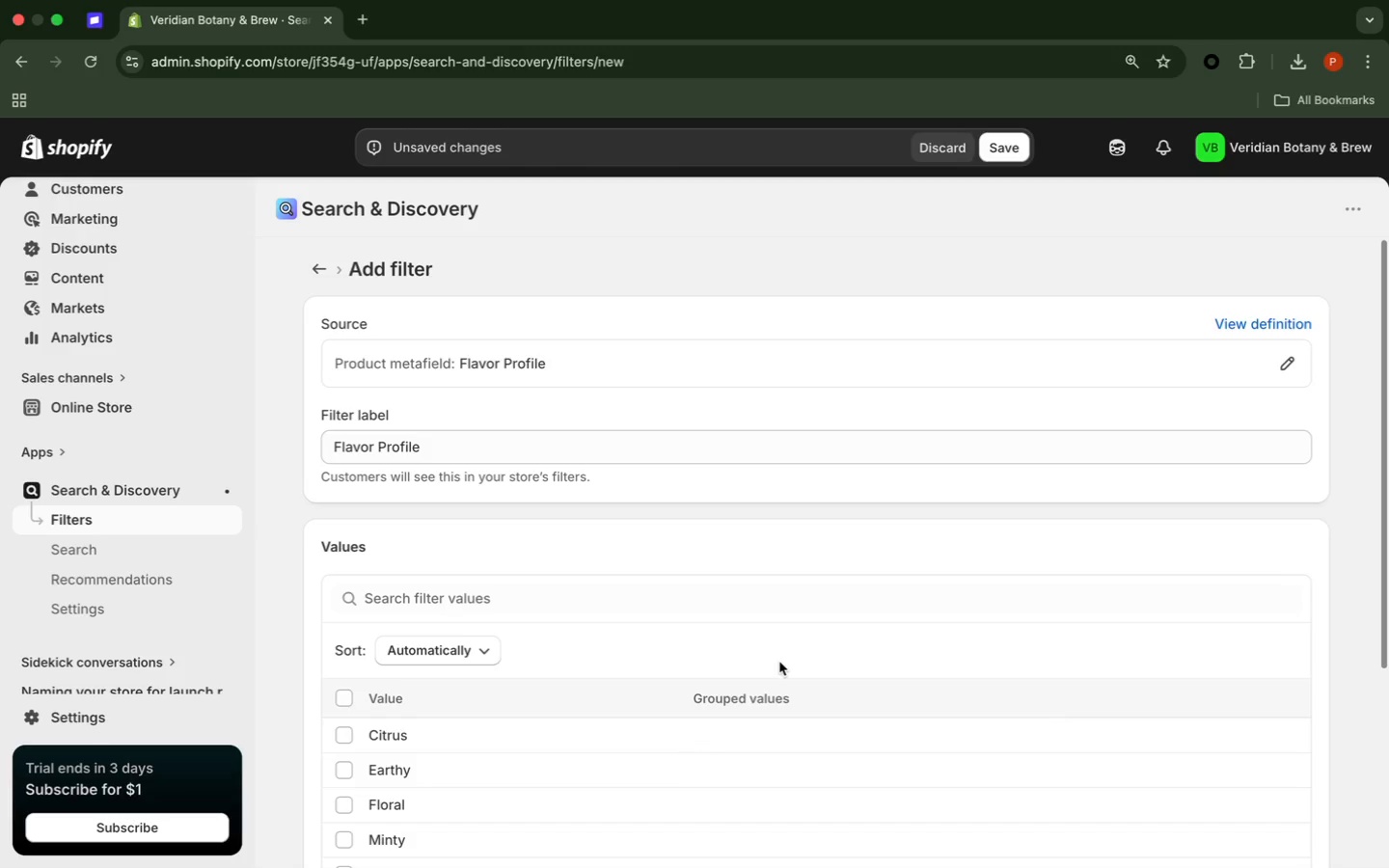 
scroll: coordinate [1346, 420], scroll_direction: down, amount: 7.0
 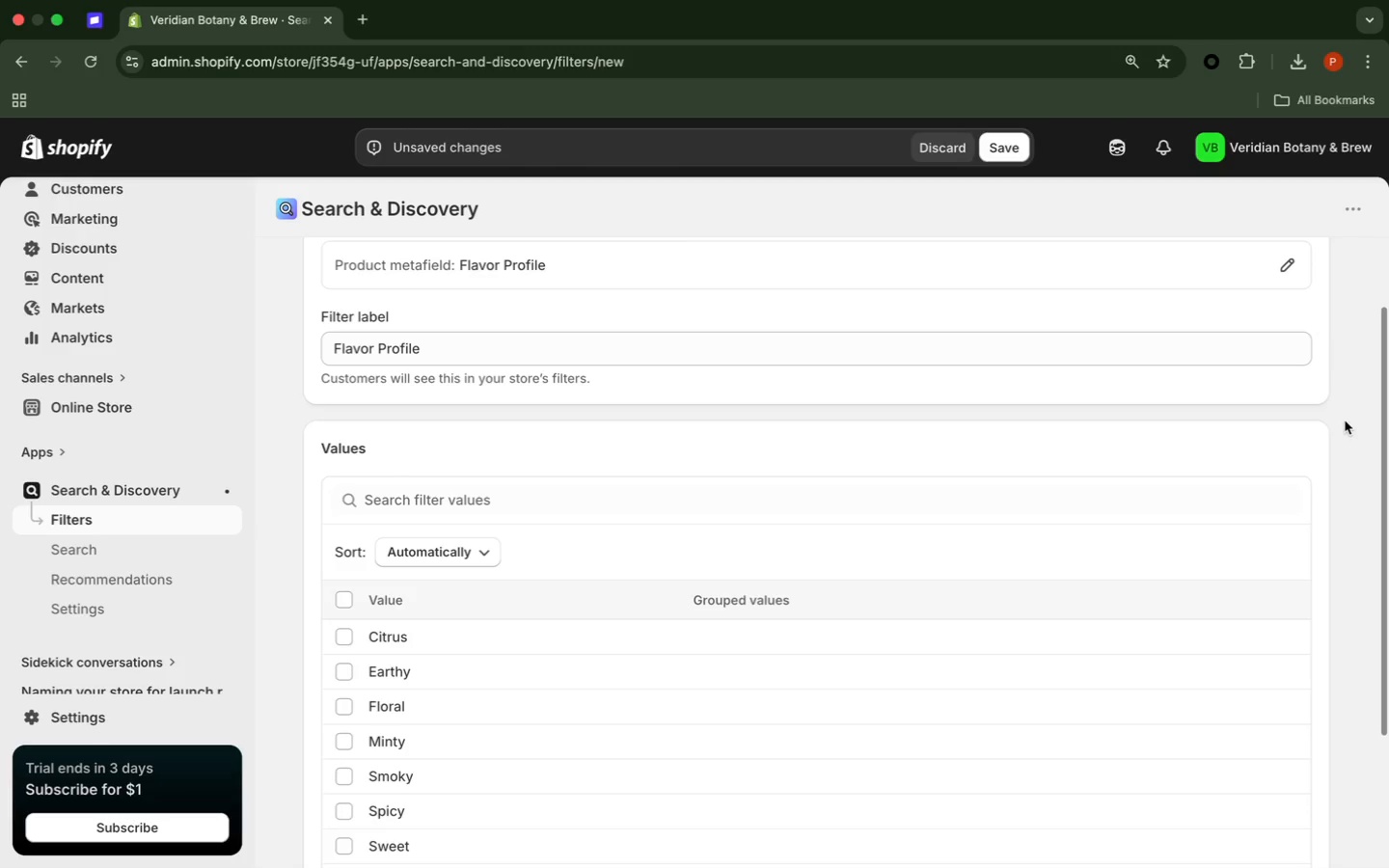 
wait(19.78)
 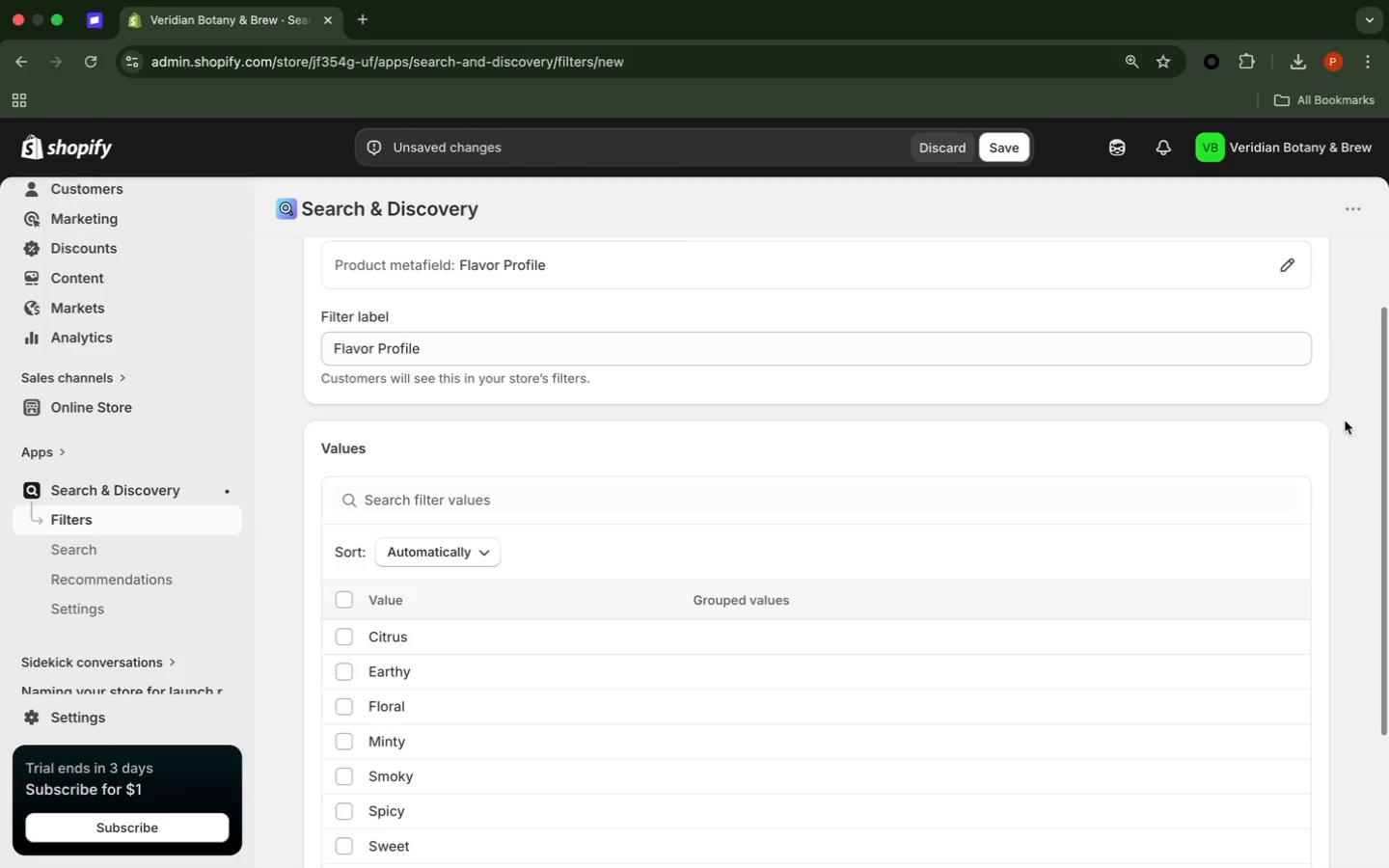 
left_click([1340, 396])
 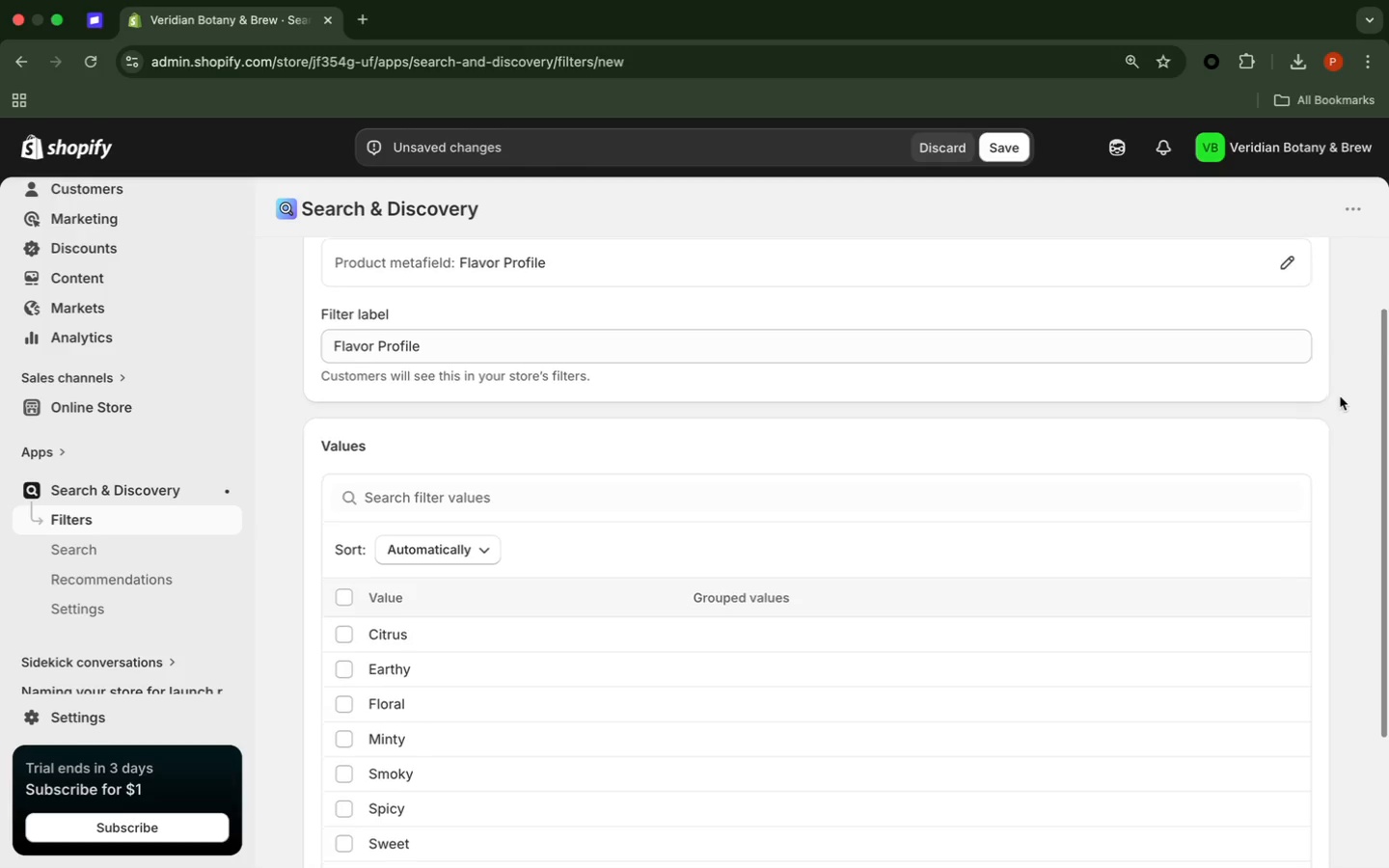 
scroll: coordinate [1340, 396], scroll_direction: down, amount: 11.0
 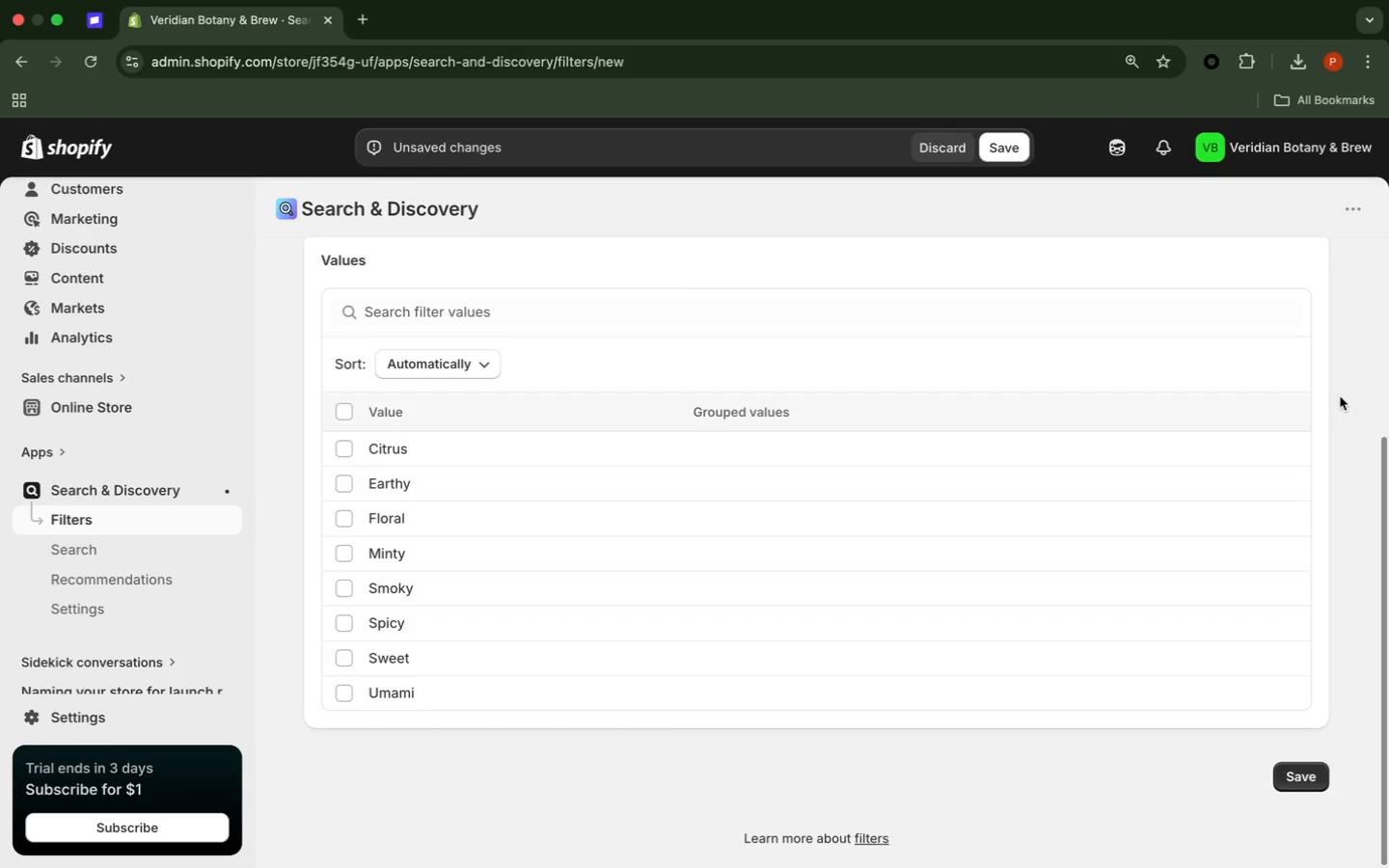 
scroll: coordinate [1340, 396], scroll_direction: up, amount: 3.0
 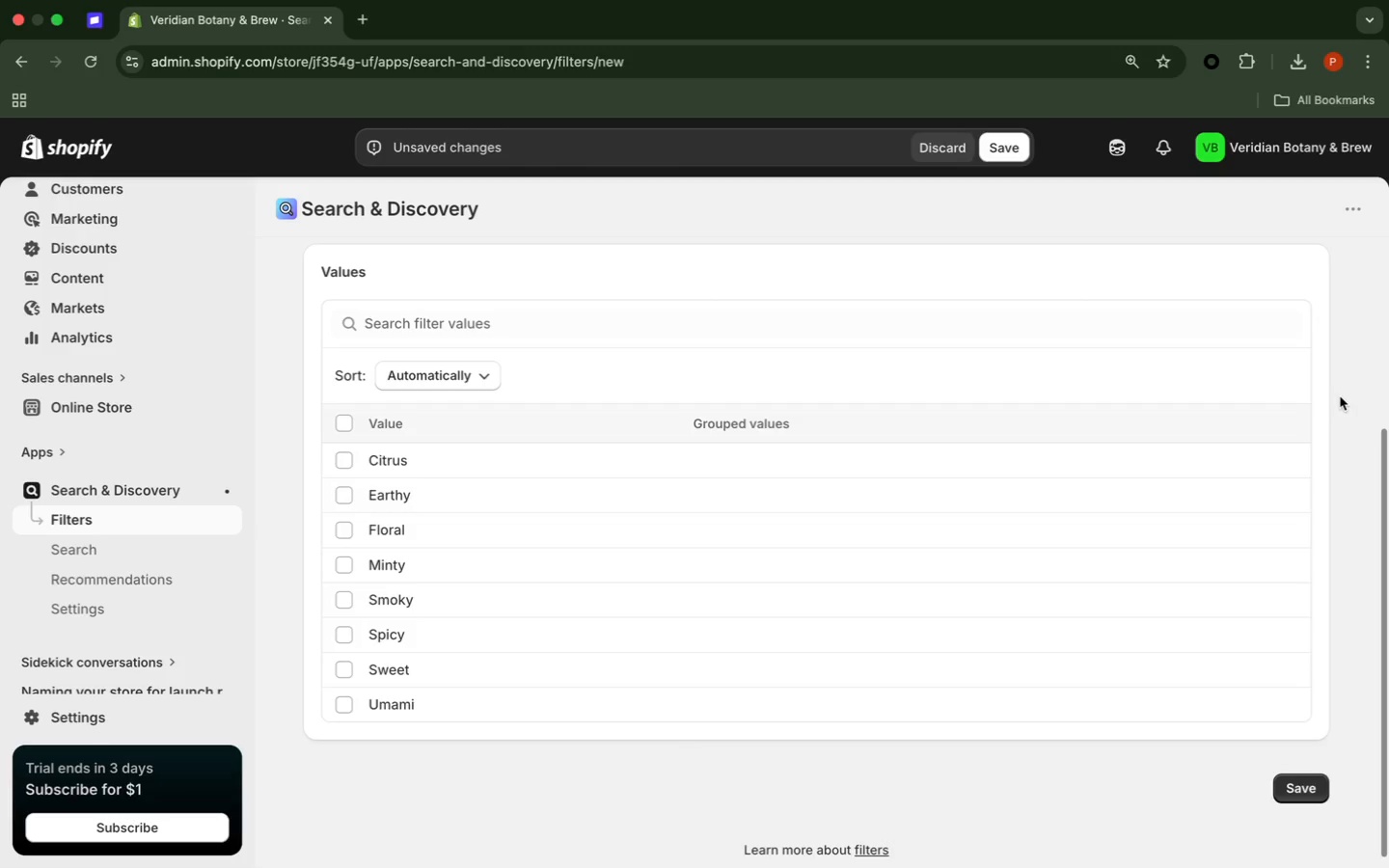 
wait(28.78)
 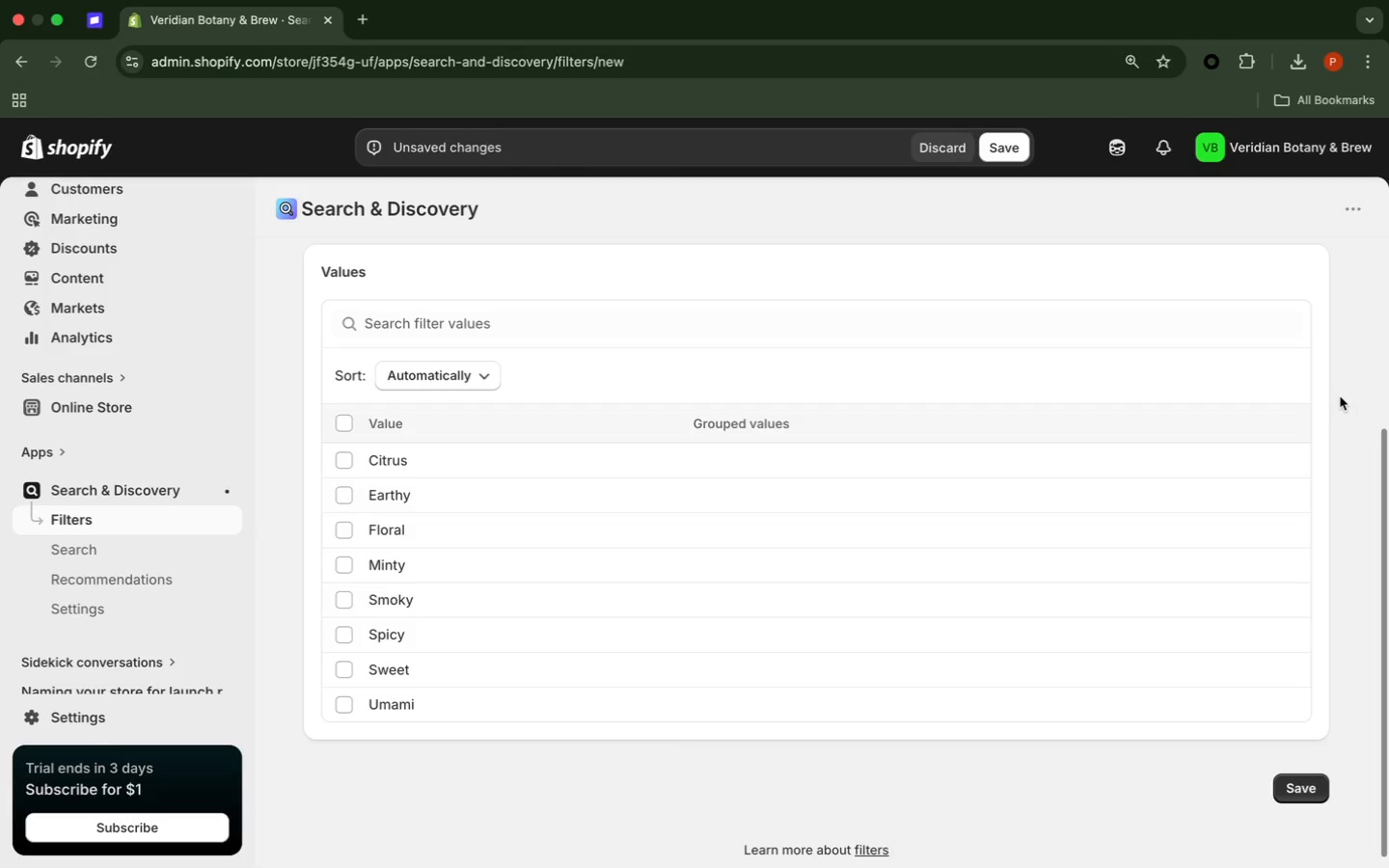 
left_click([350, 421])
 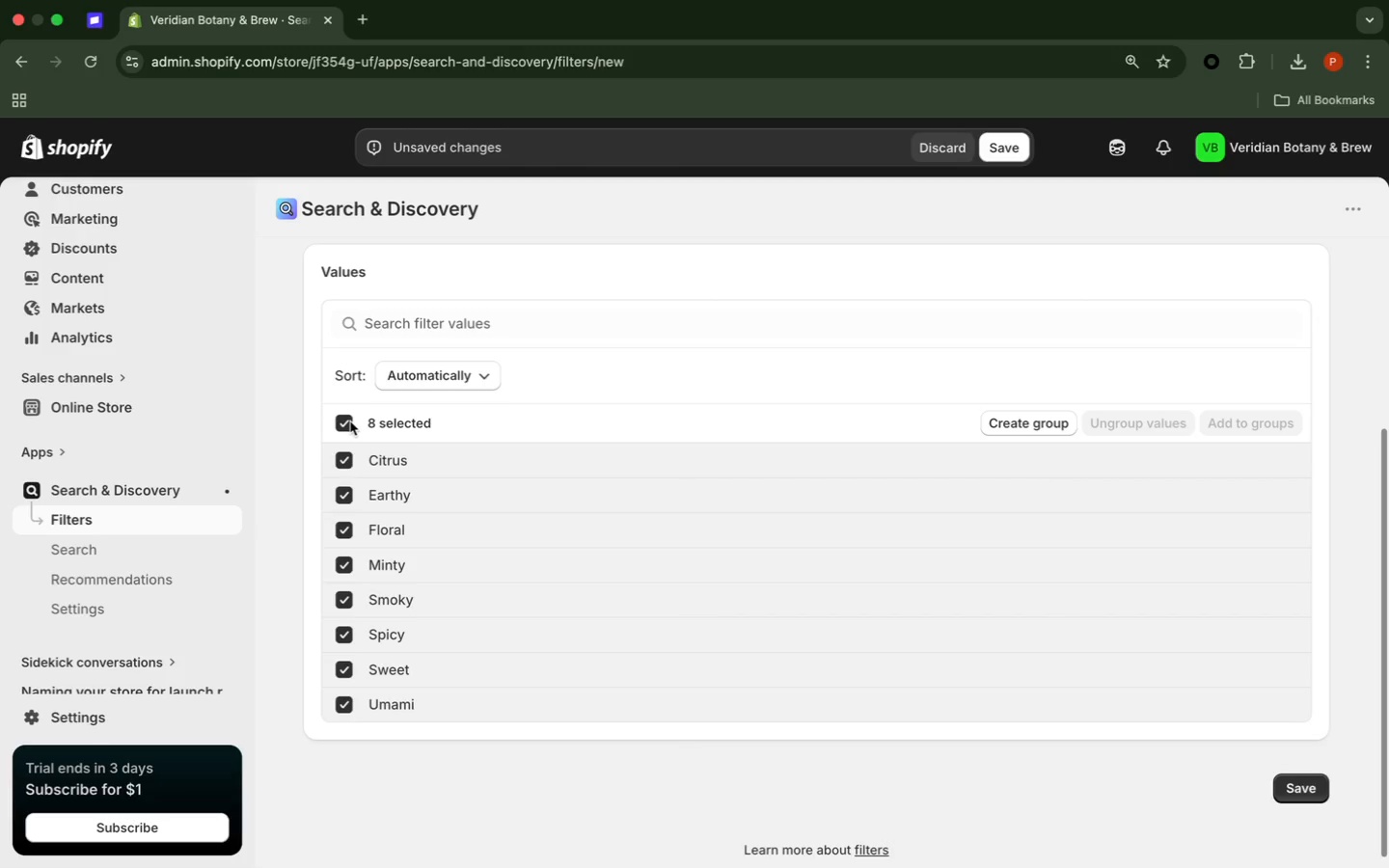 
left_click([350, 421])
 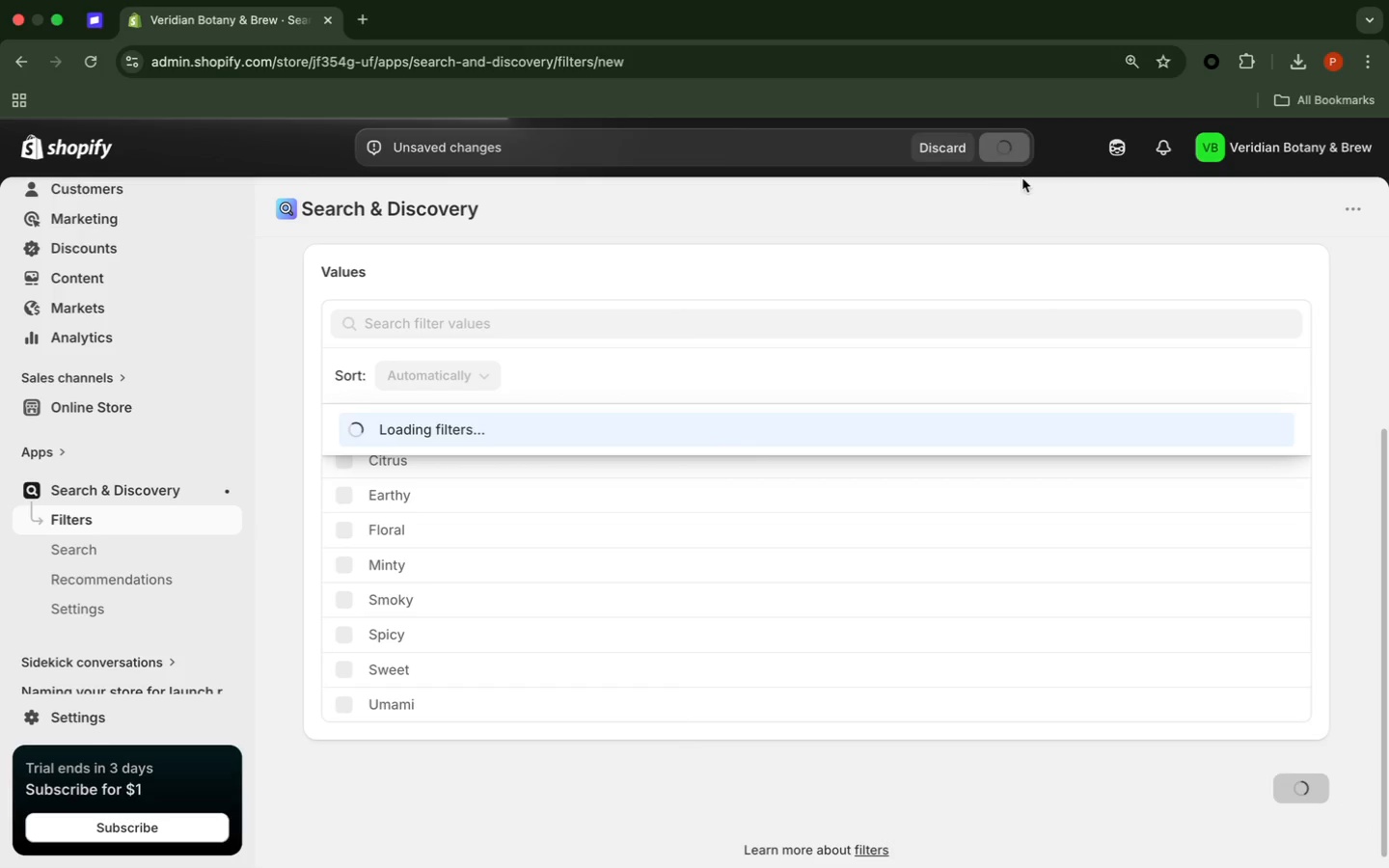 
wait(8.9)
 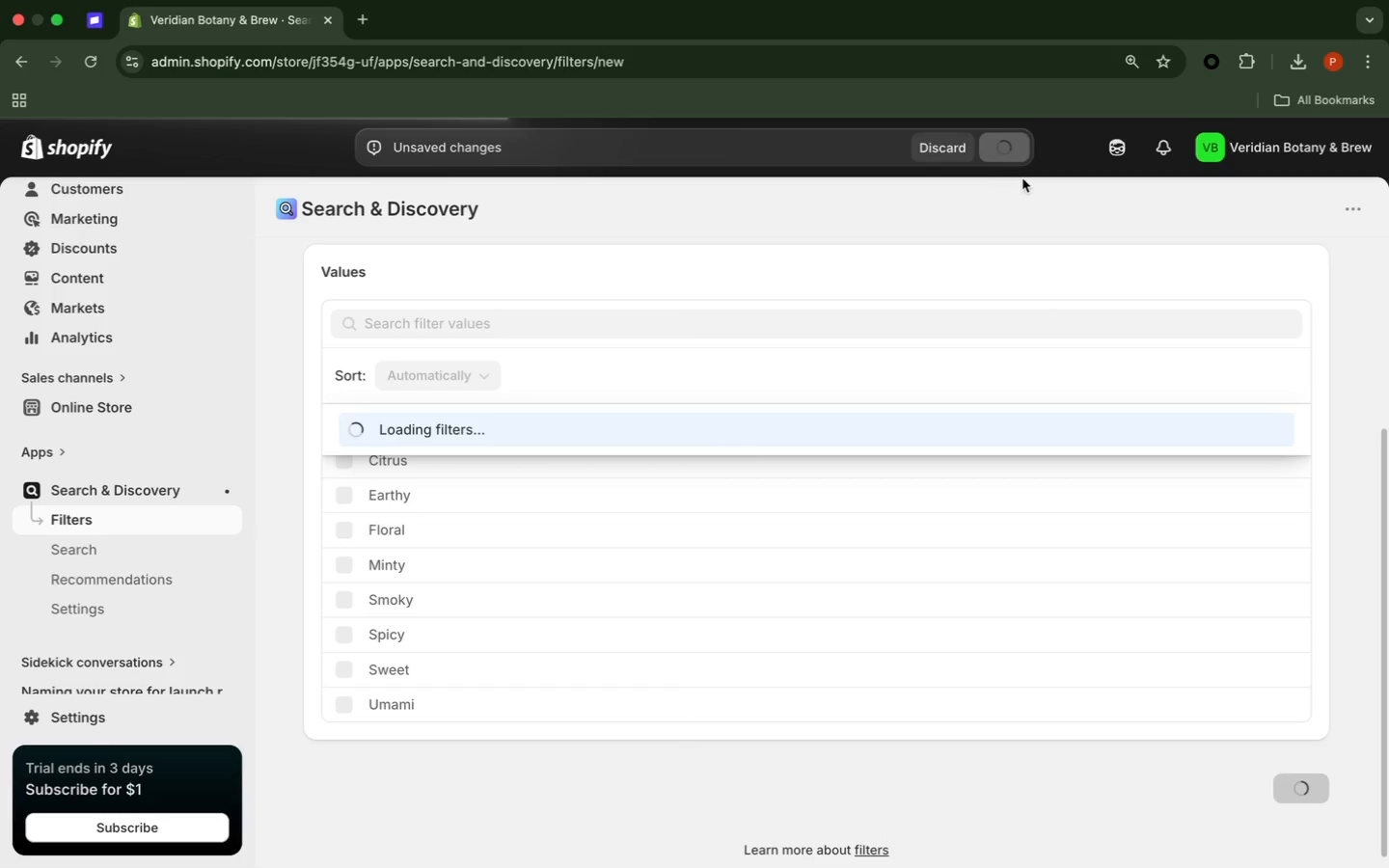 
left_click([158, 521])
 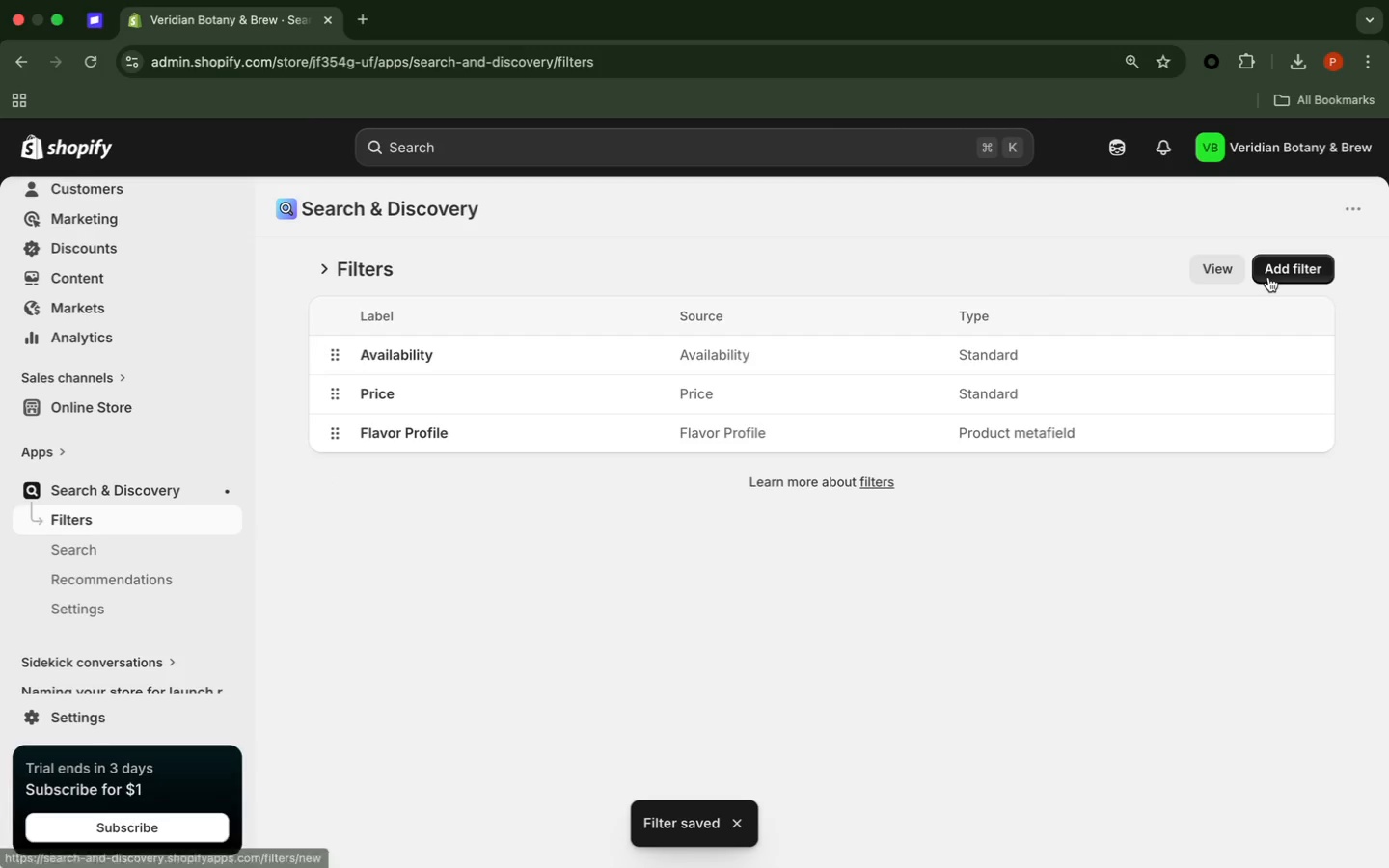 
wait(5.49)
 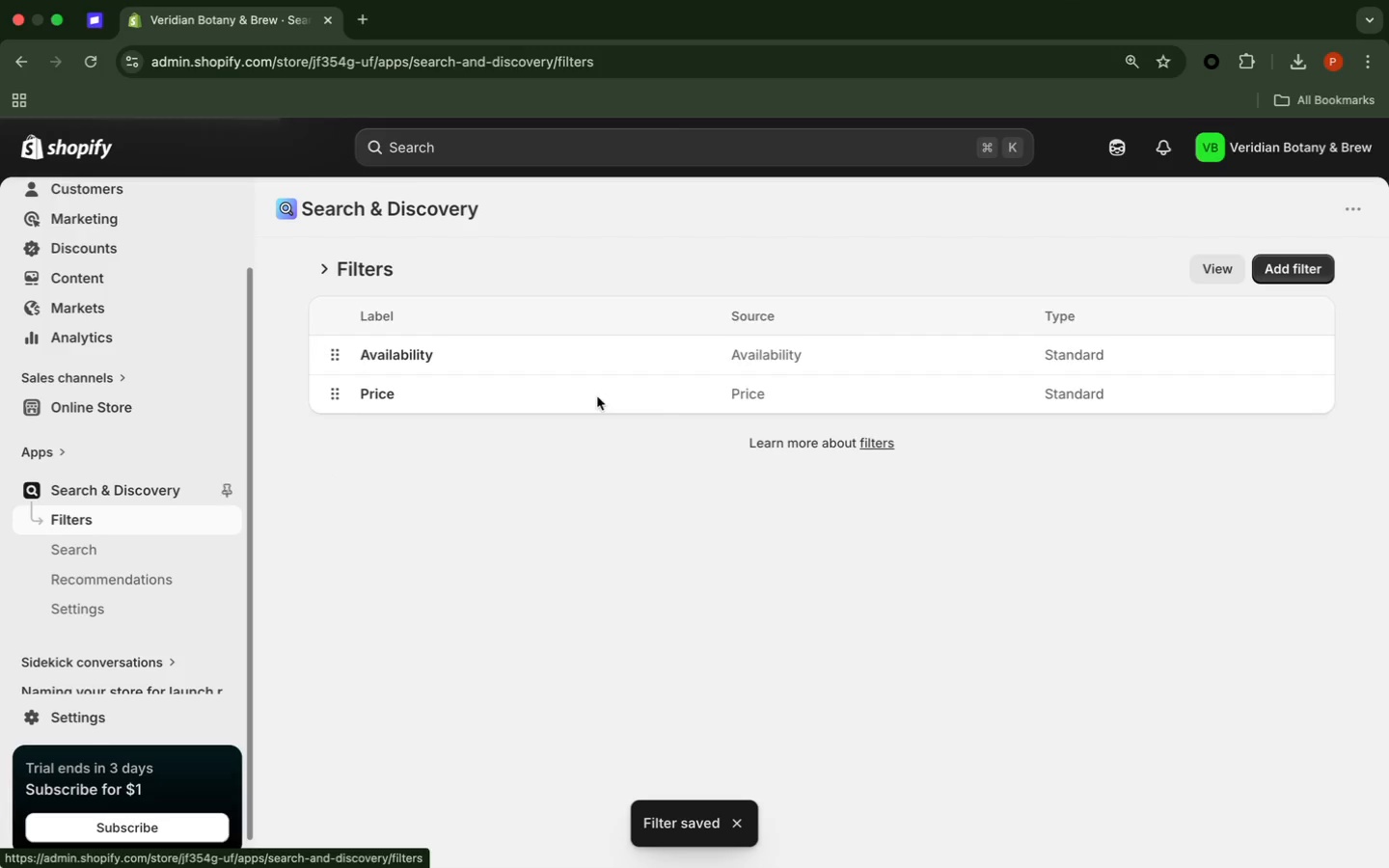 
left_click([1284, 270])
 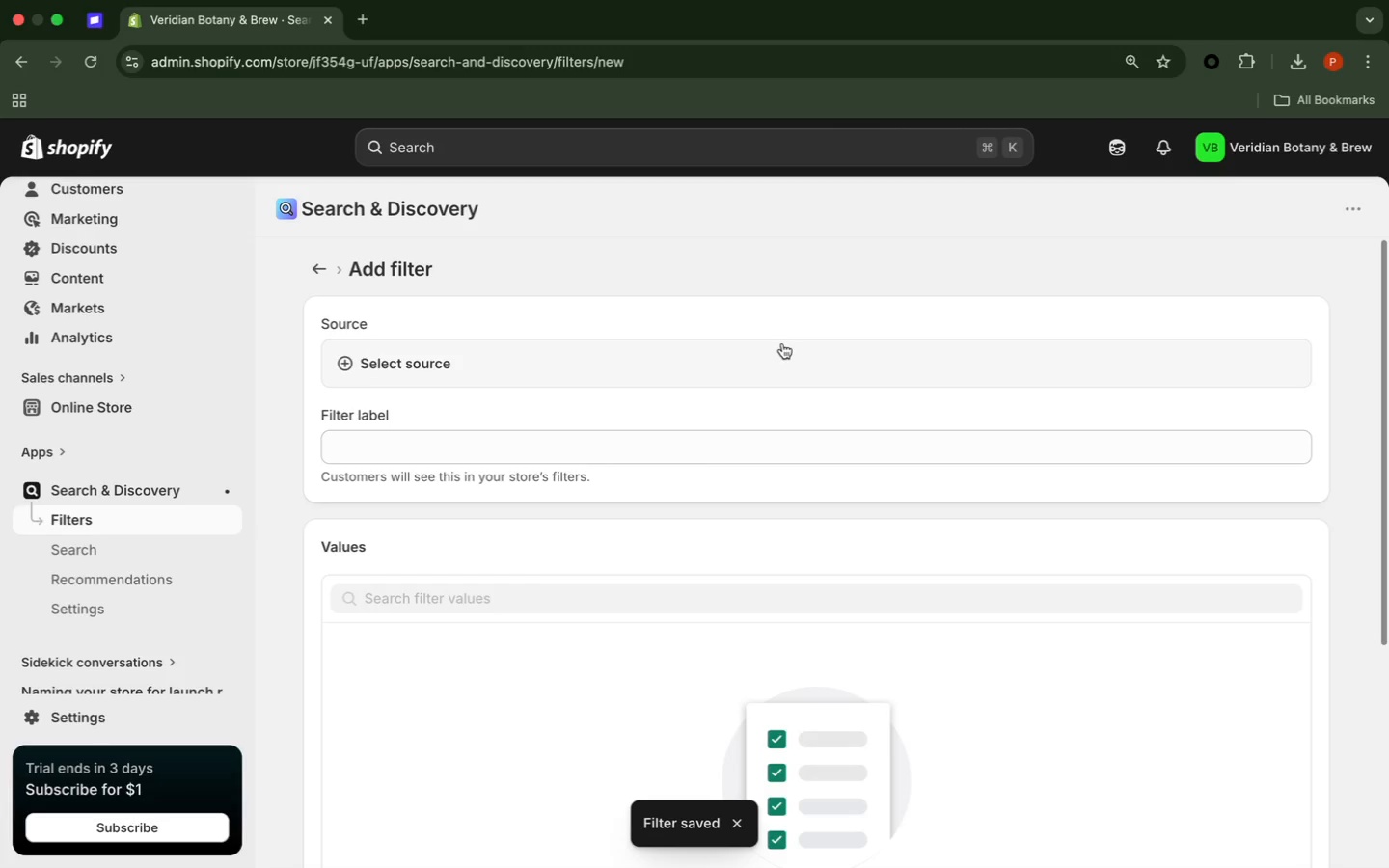 
left_click([770, 358])
 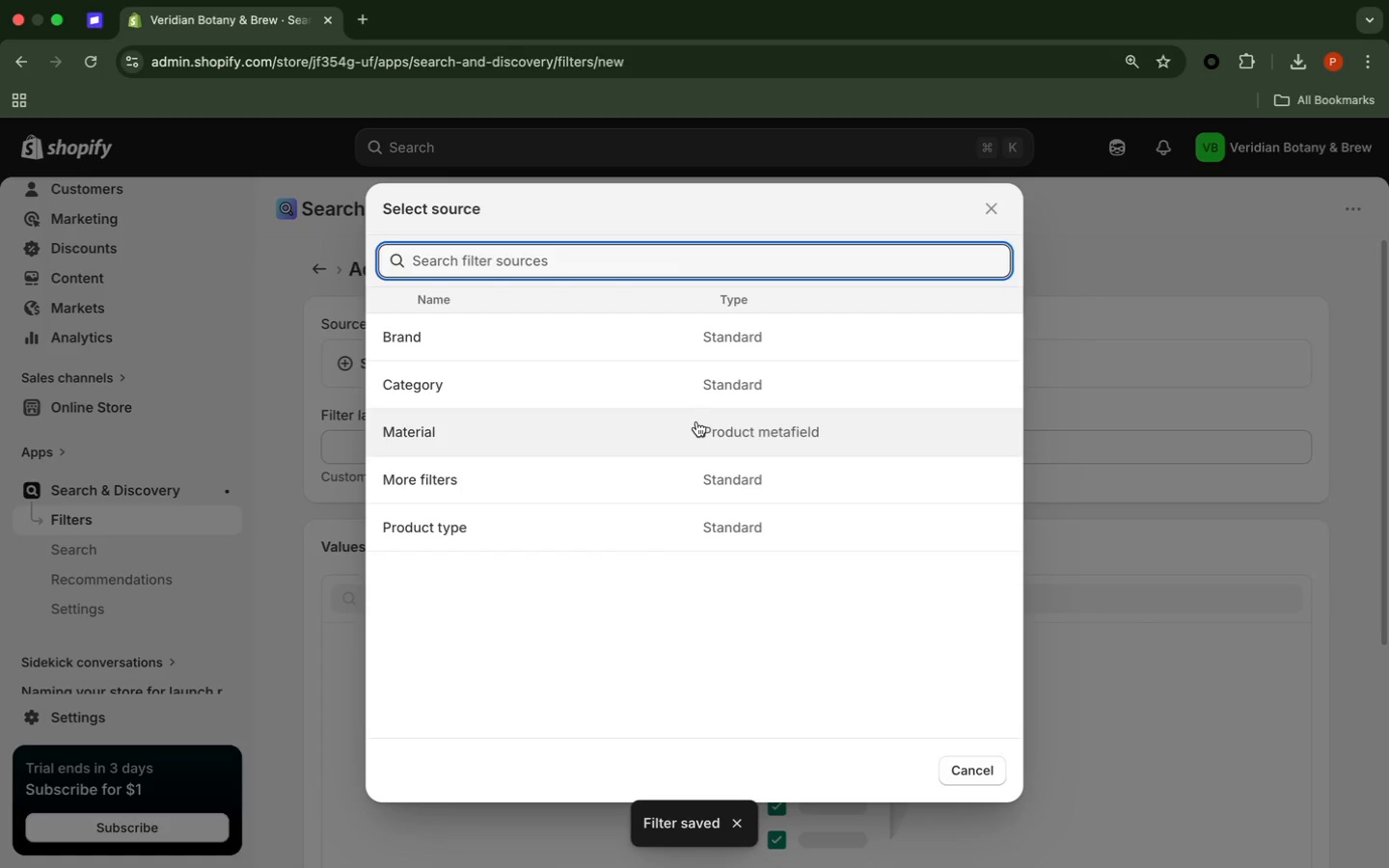 
left_click([696, 421])
 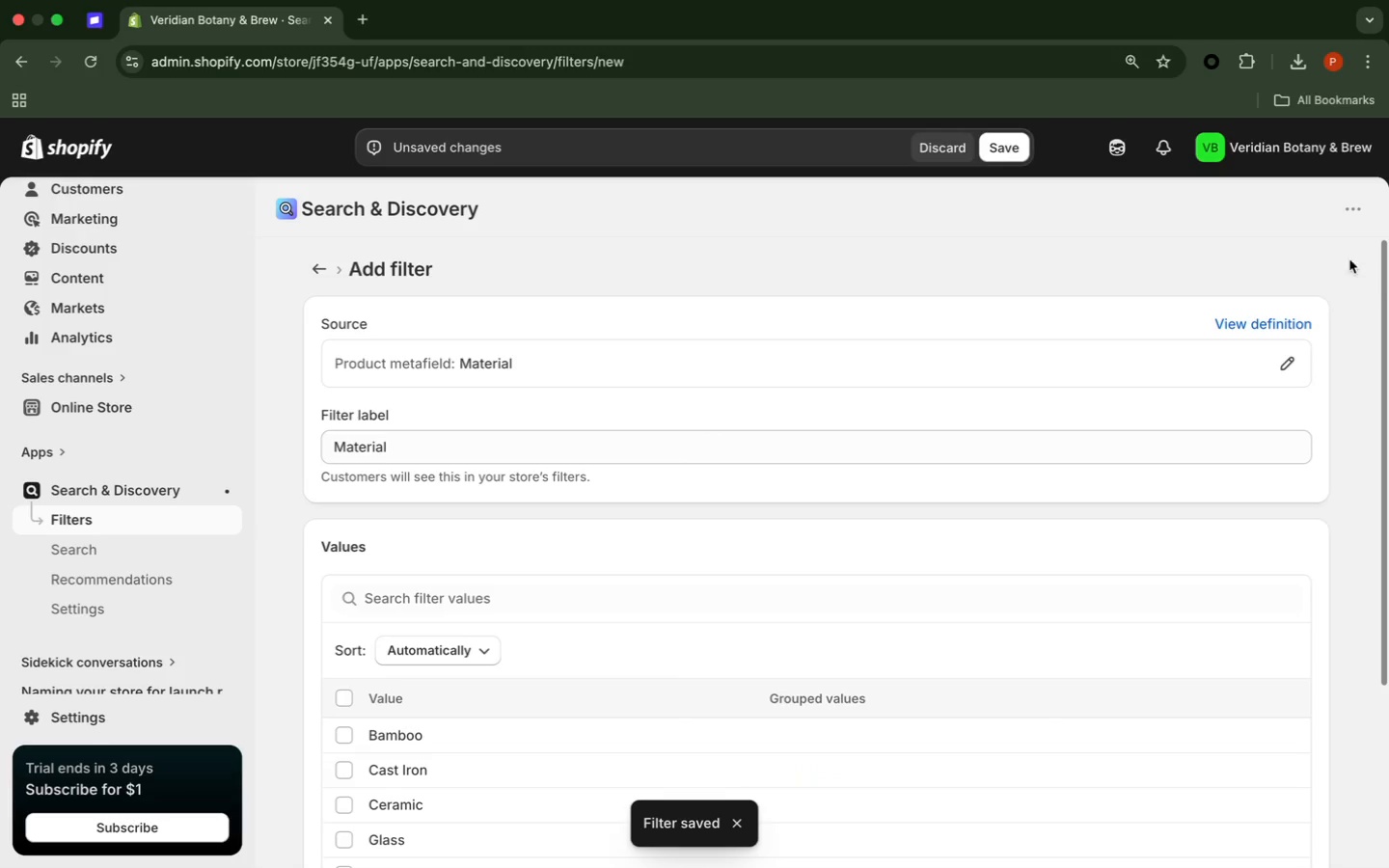 
wait(5.37)
 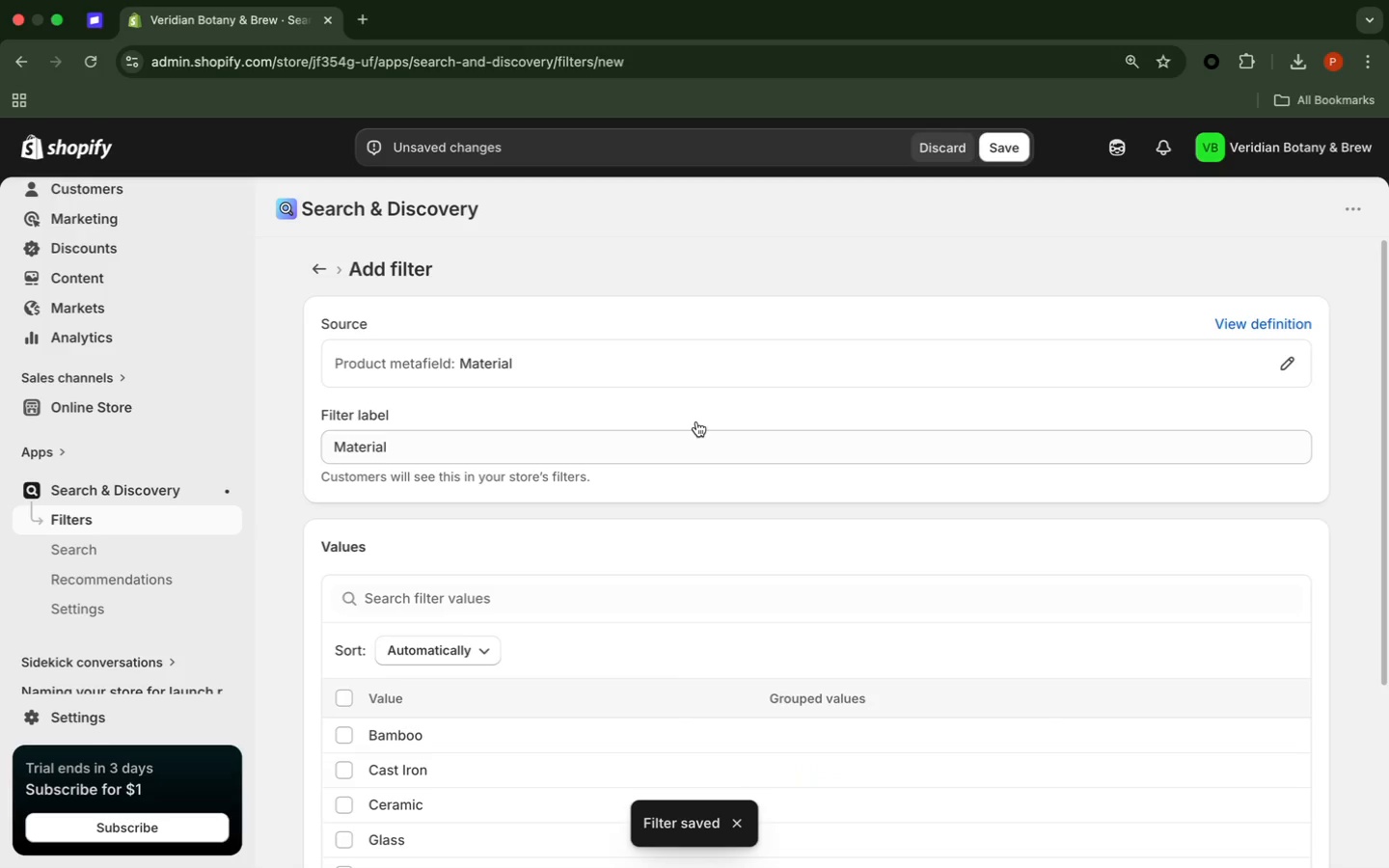 
left_click([1009, 156])
 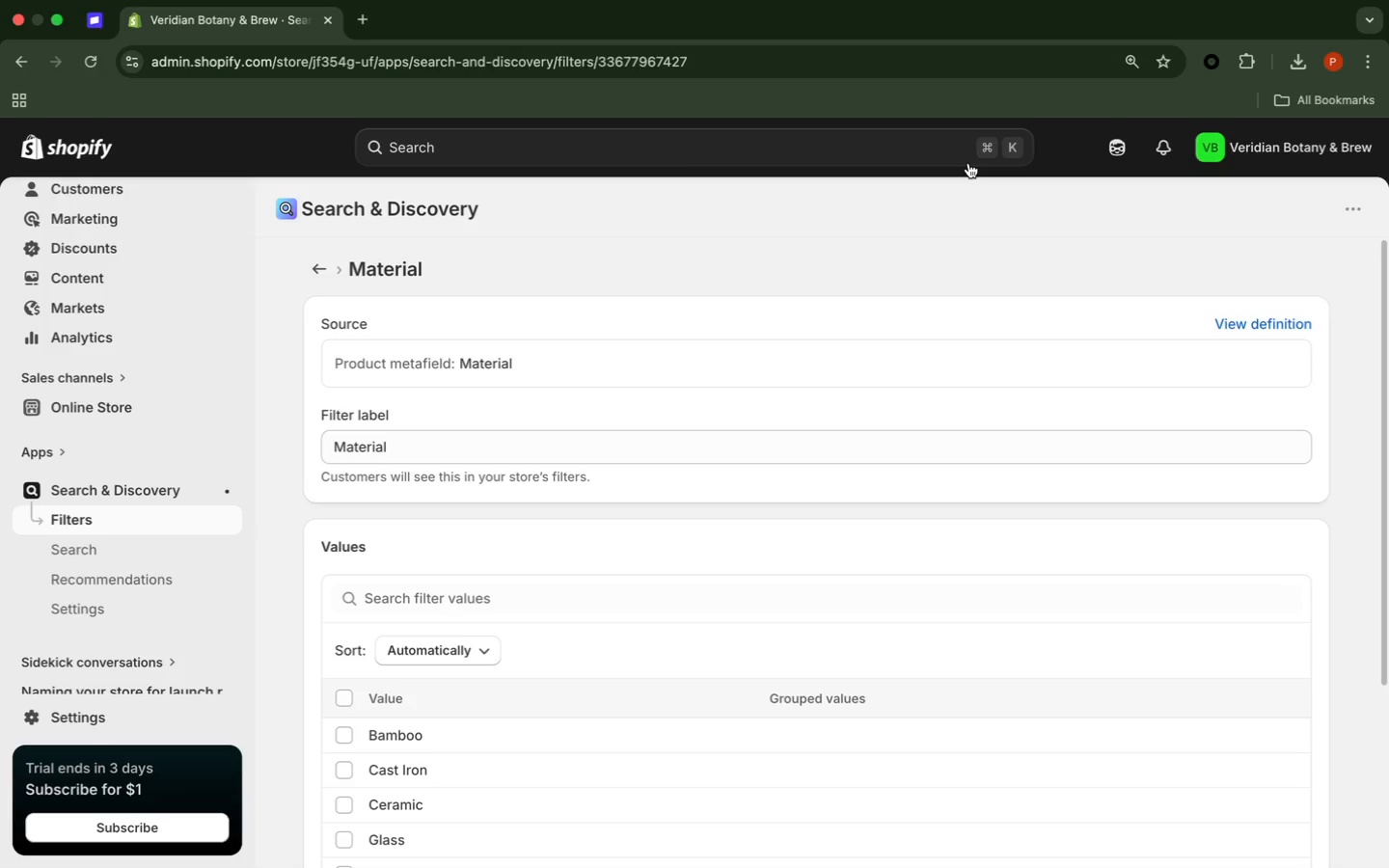 
wait(24.43)
 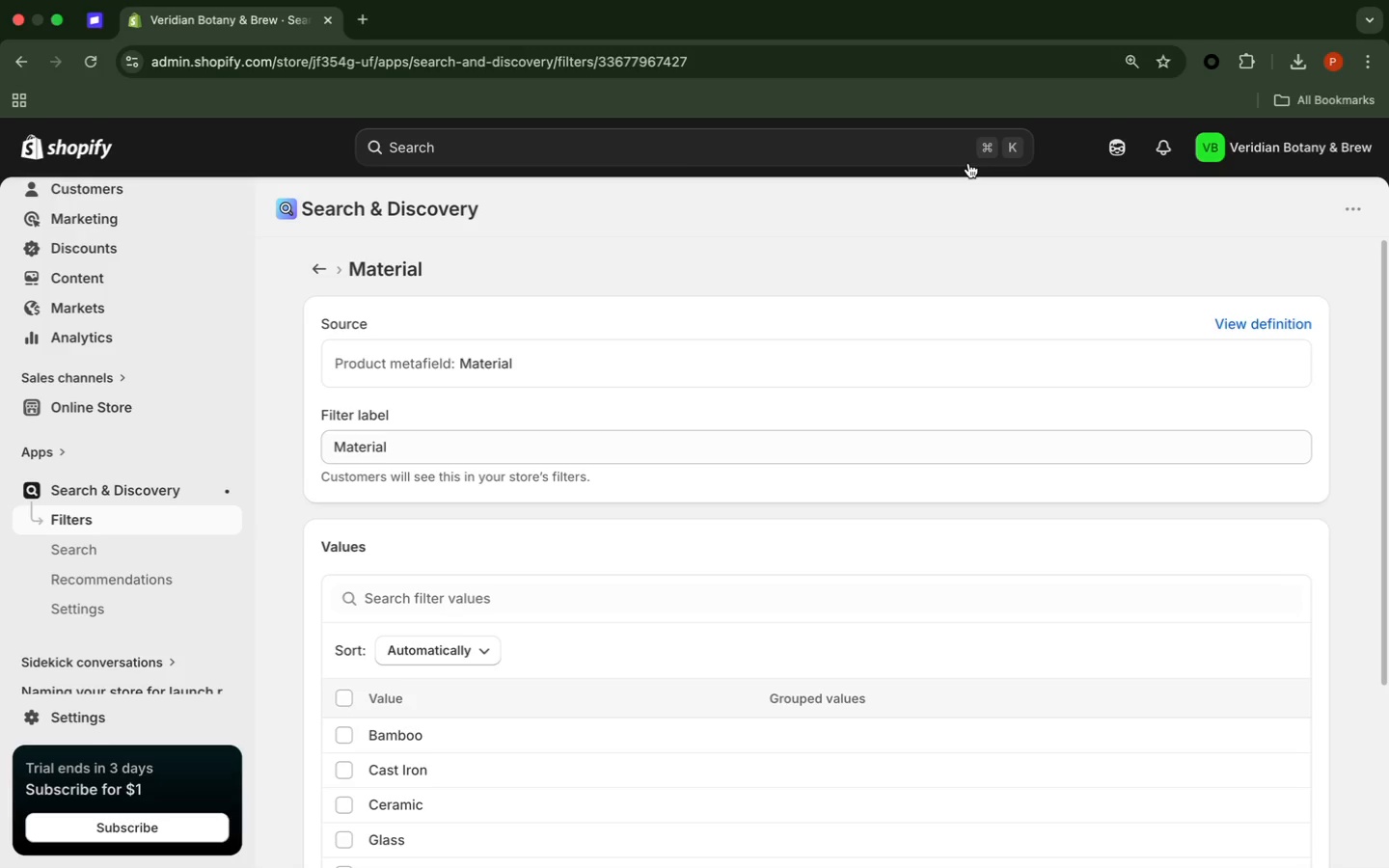 
left_click([314, 261])
 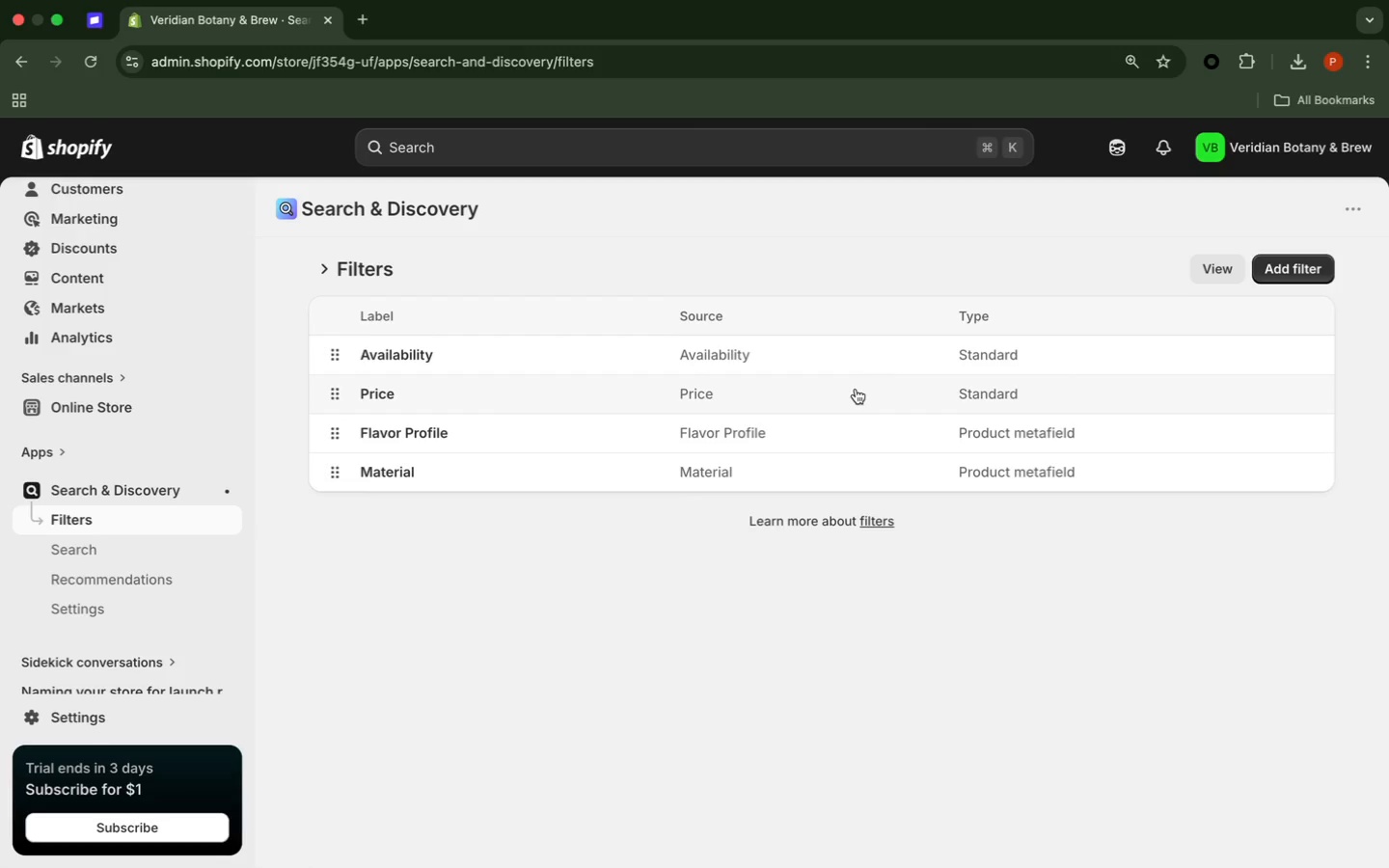 
left_click([856, 389])
 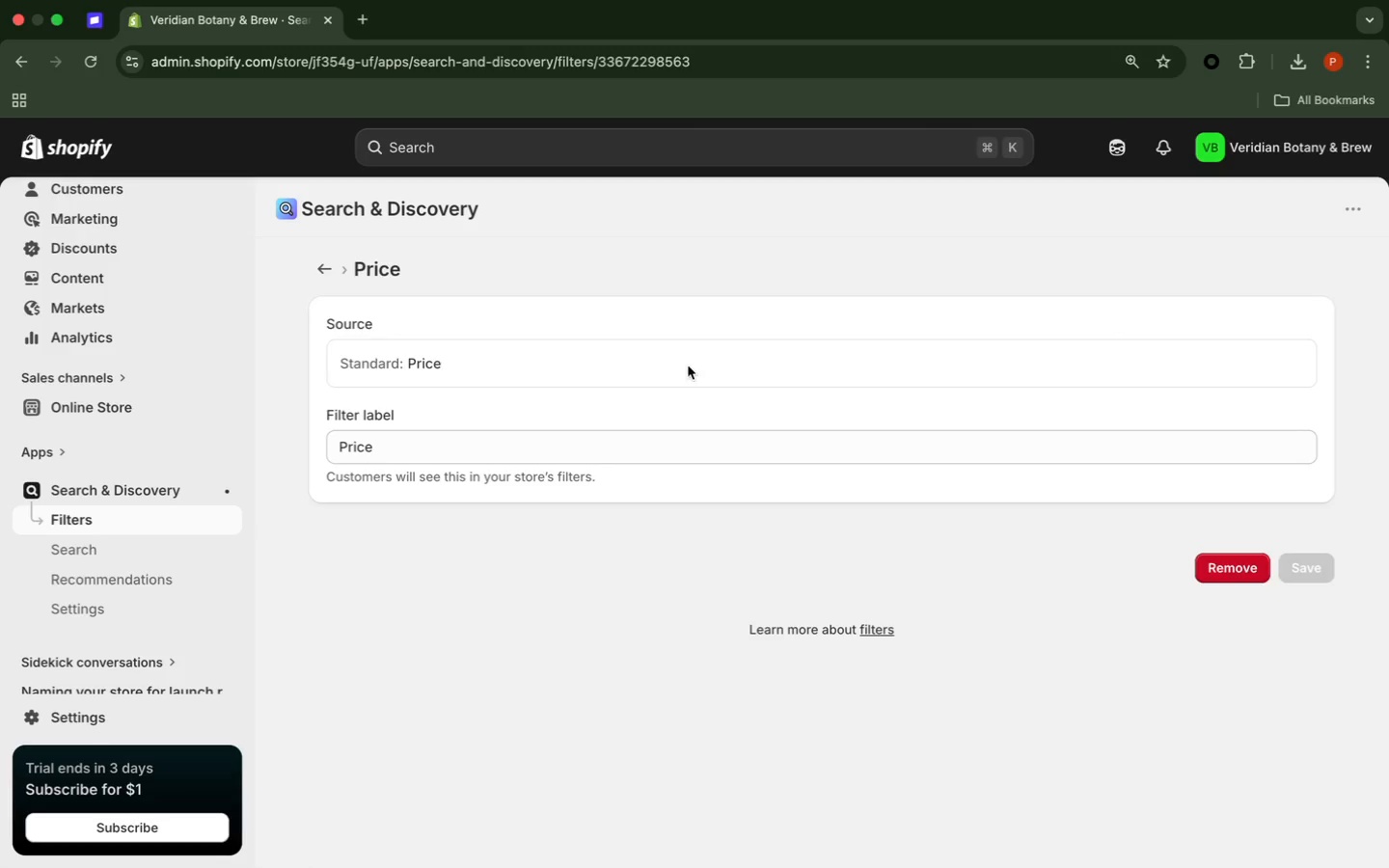 
wait(5.04)
 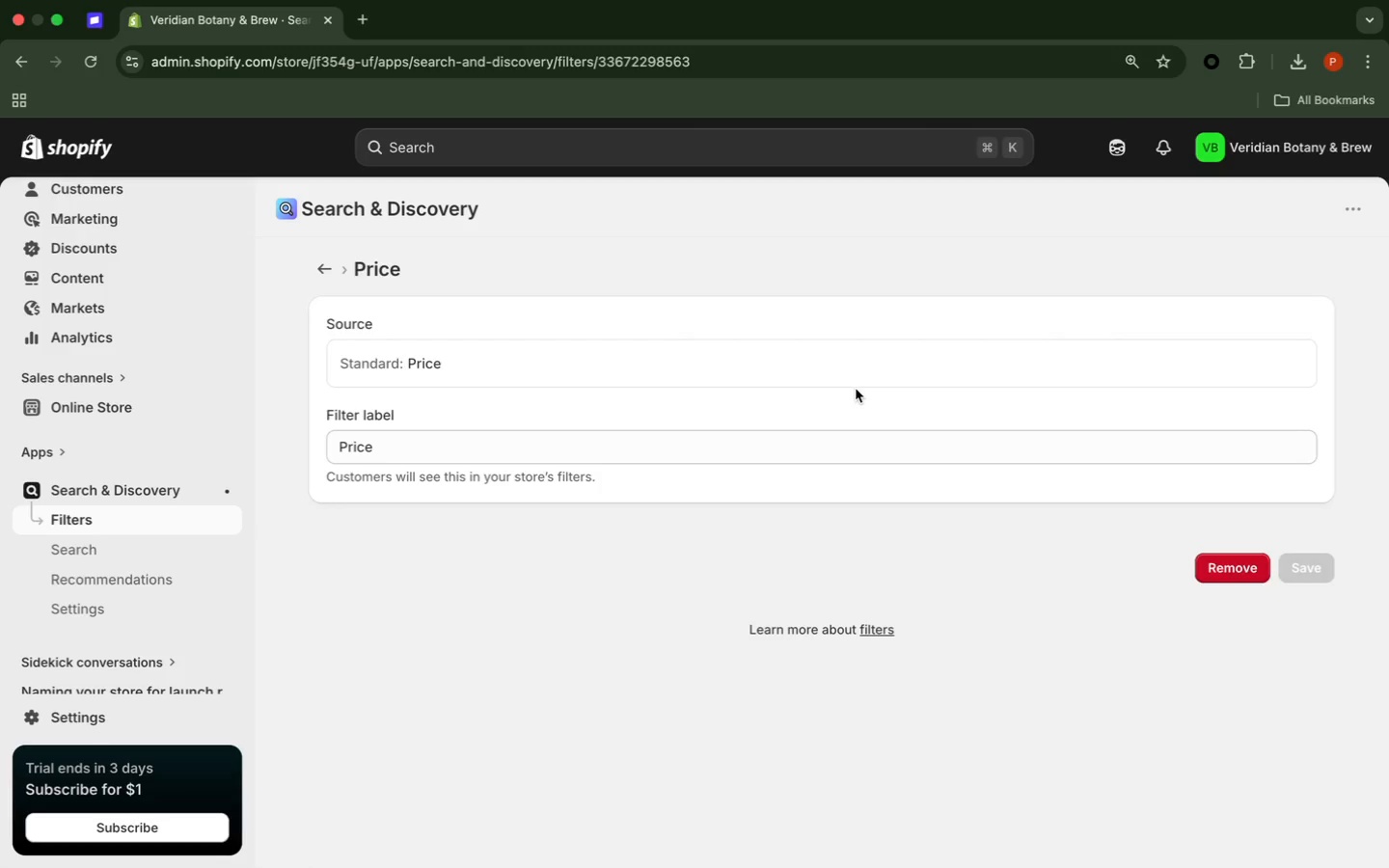 
left_click([701, 356])
 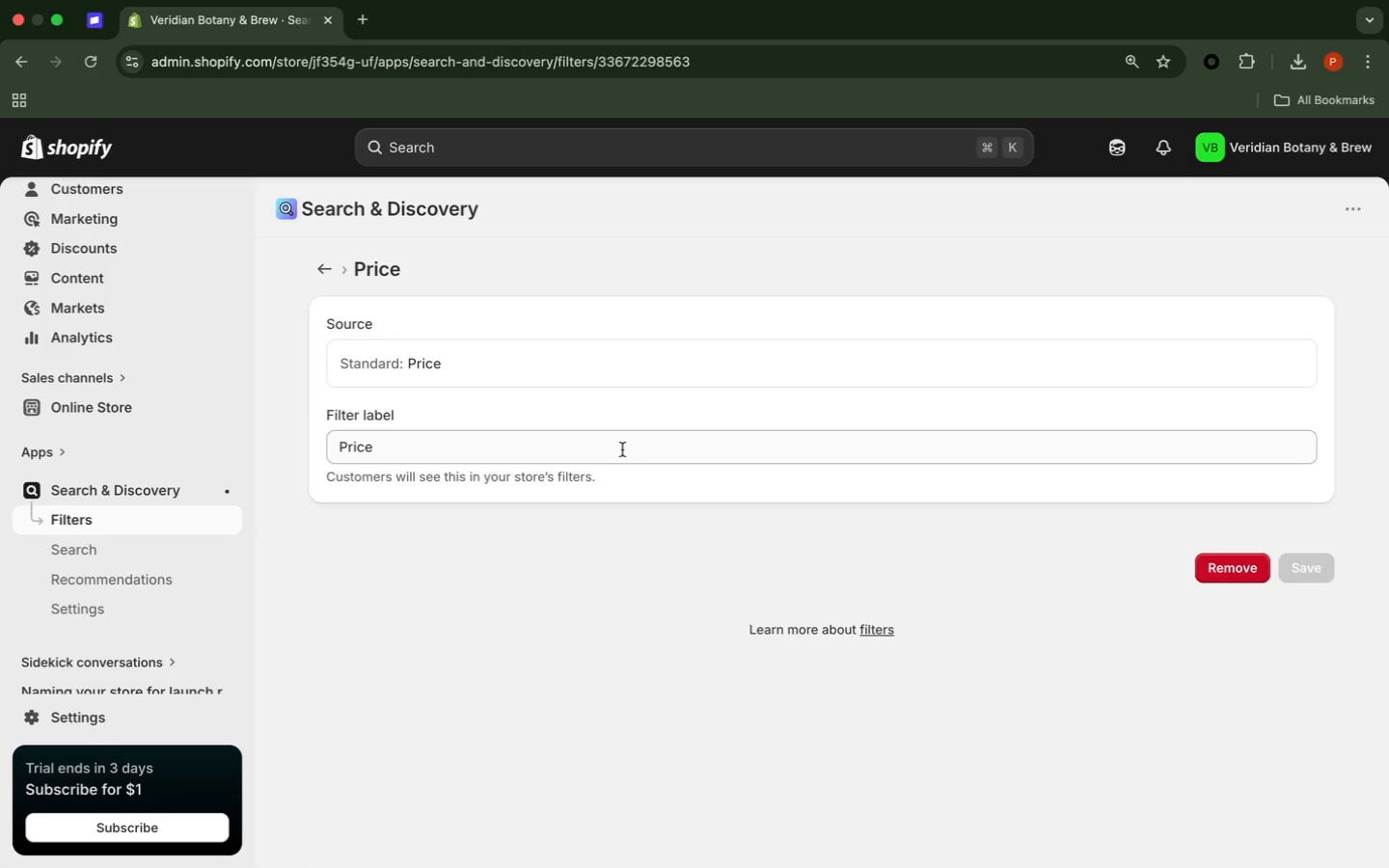 
left_click([622, 449])
 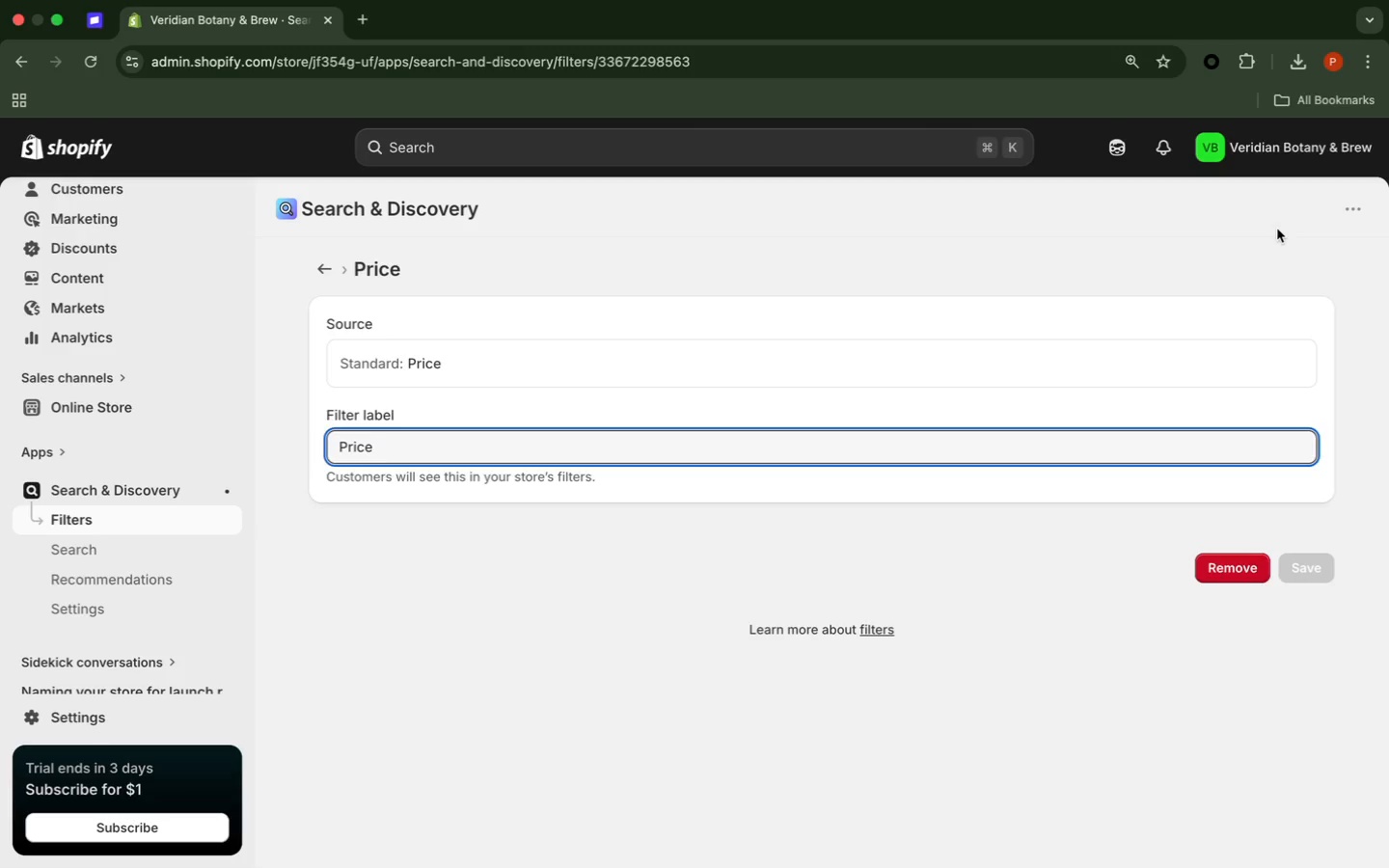 
left_click([1277, 229])
 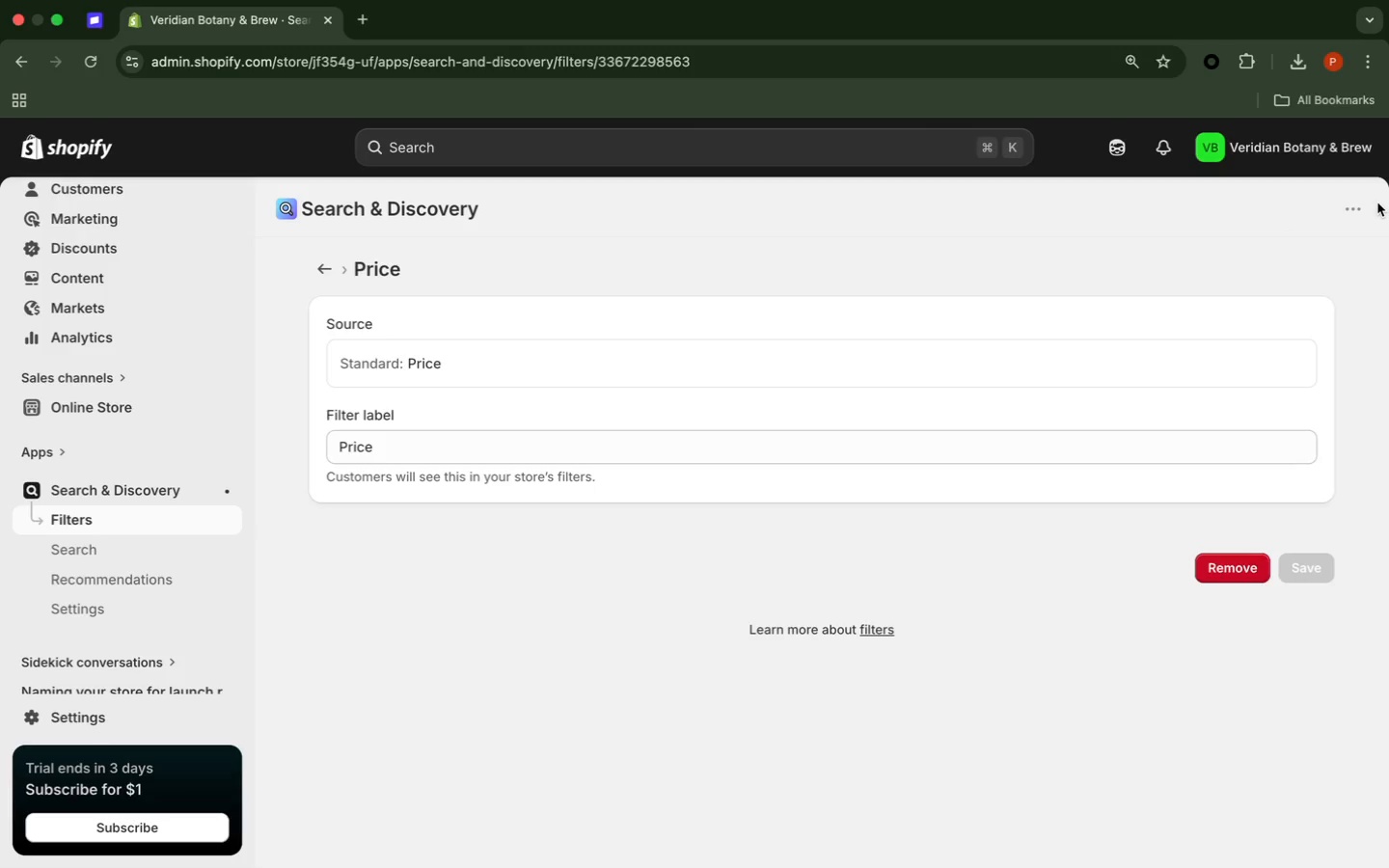 
mouse_move([1324, 216])
 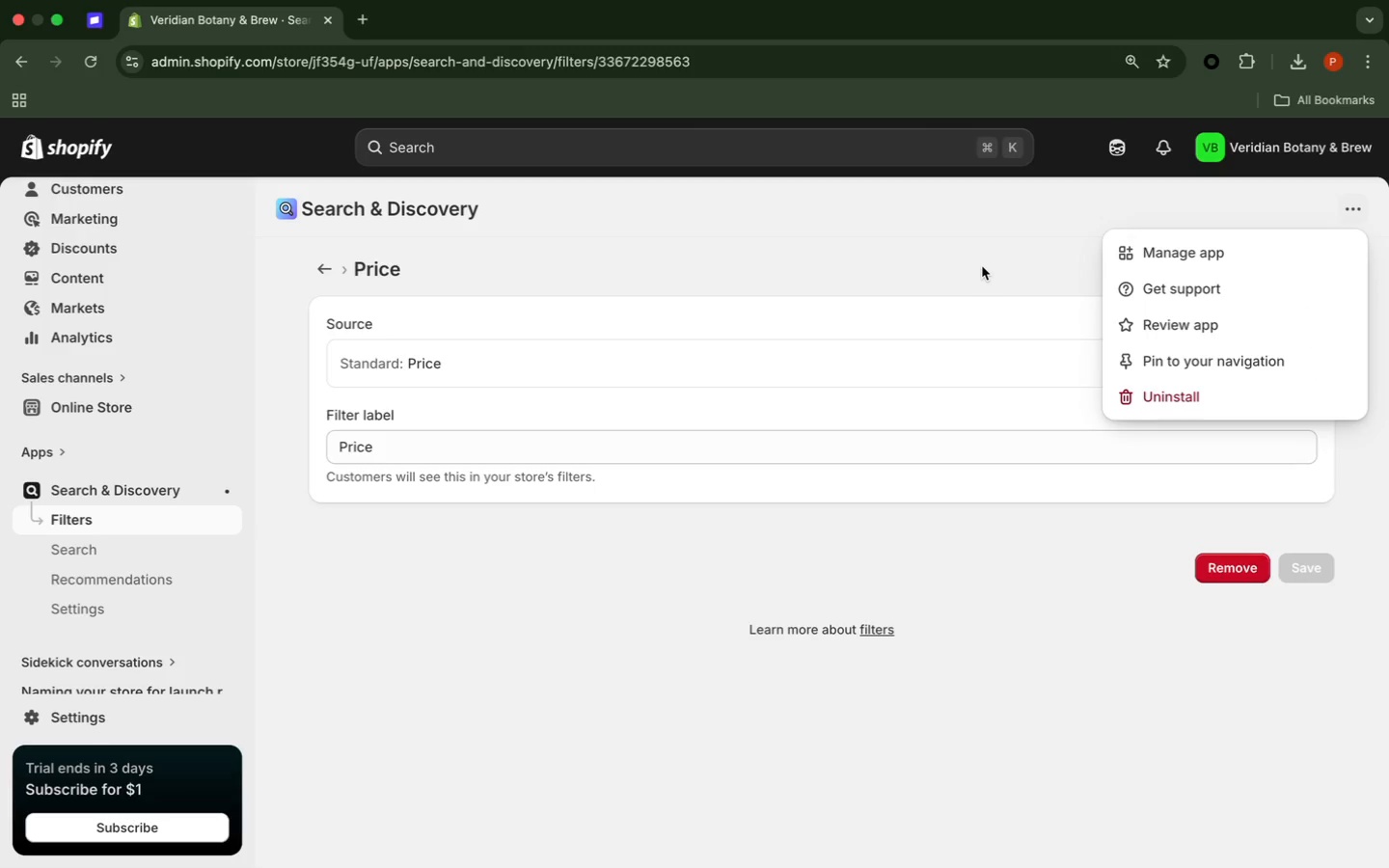 
left_click([982, 266])
 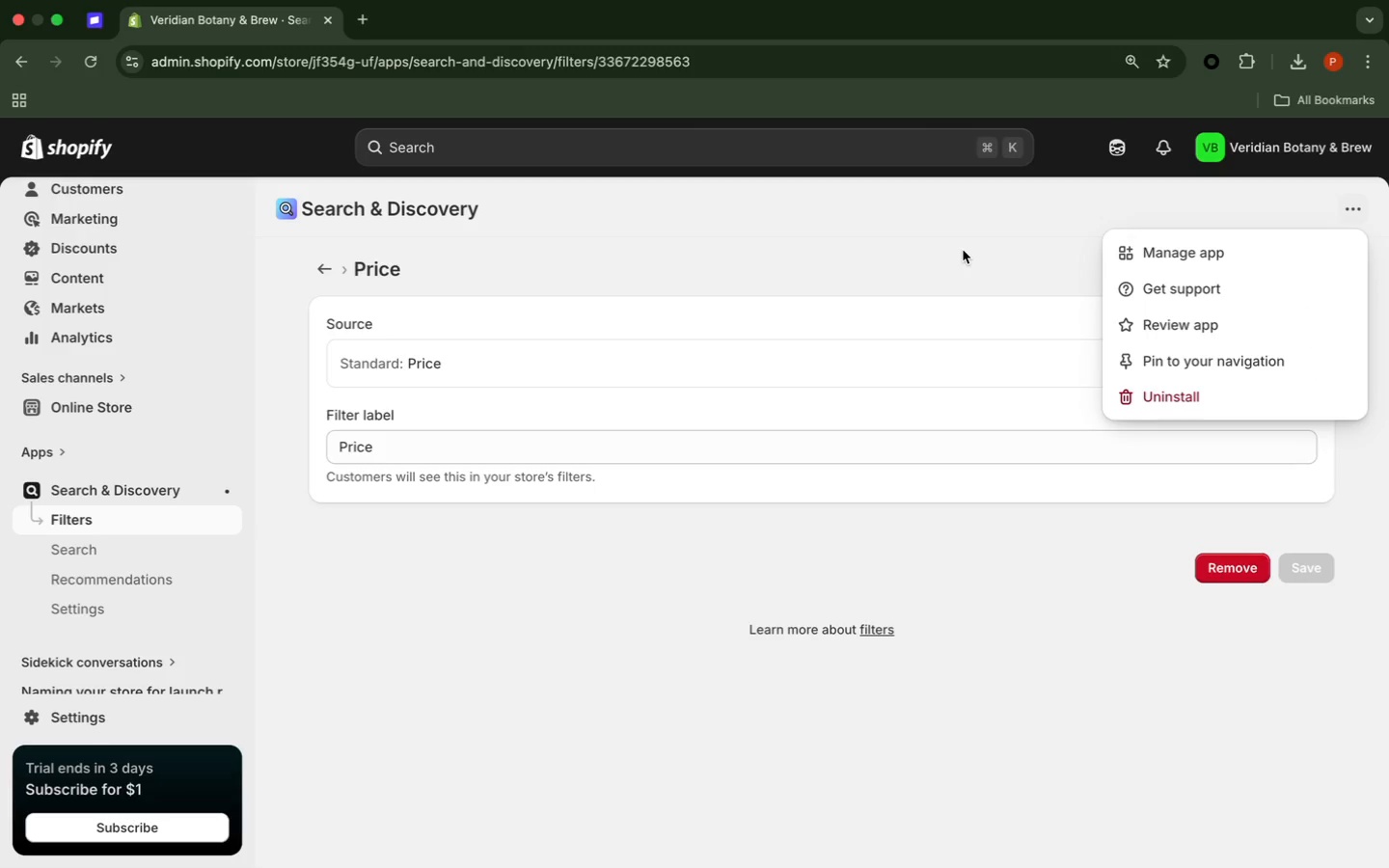 
left_click([963, 250])
 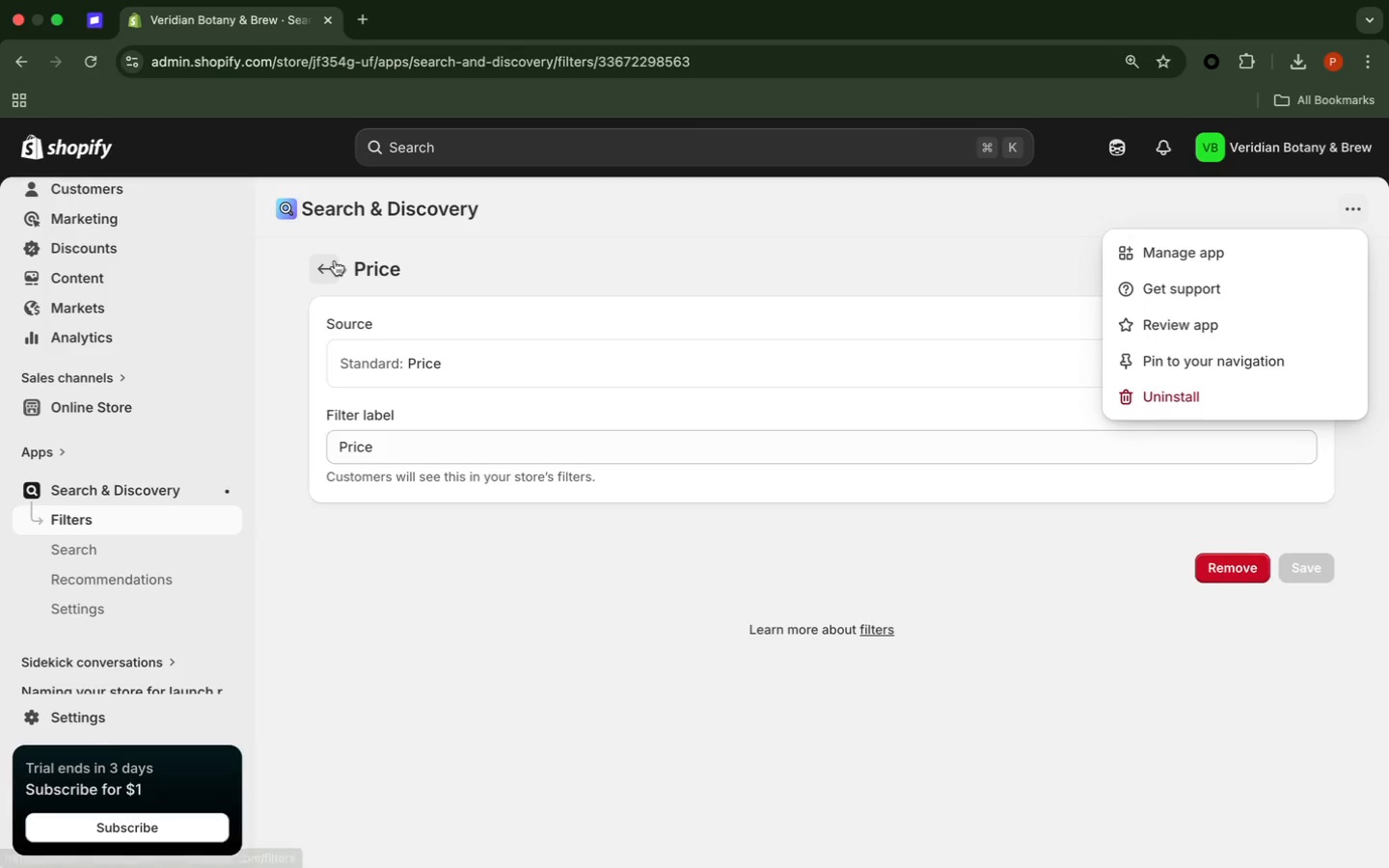 
left_click([335, 260])
 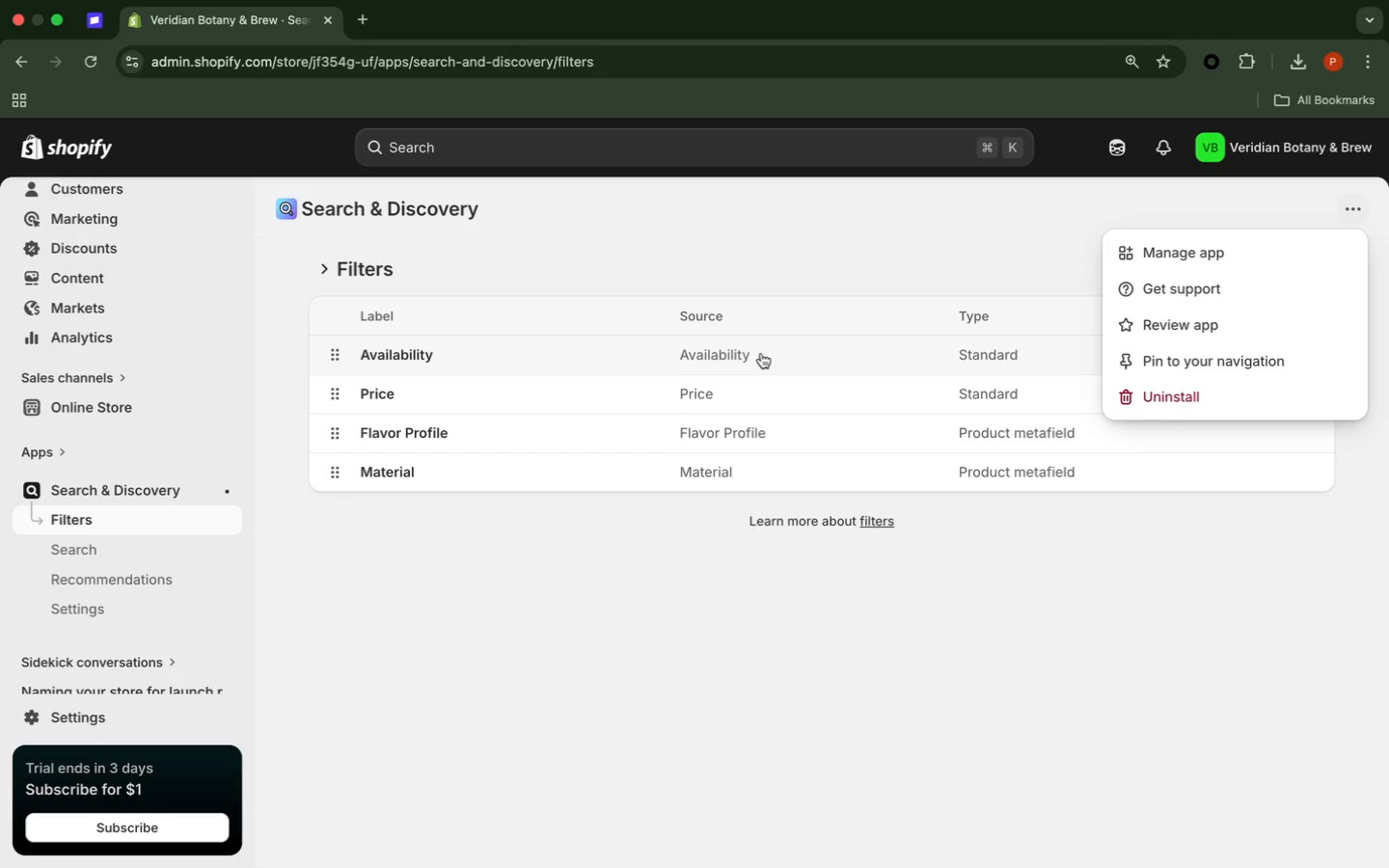 
wait(48.09)
 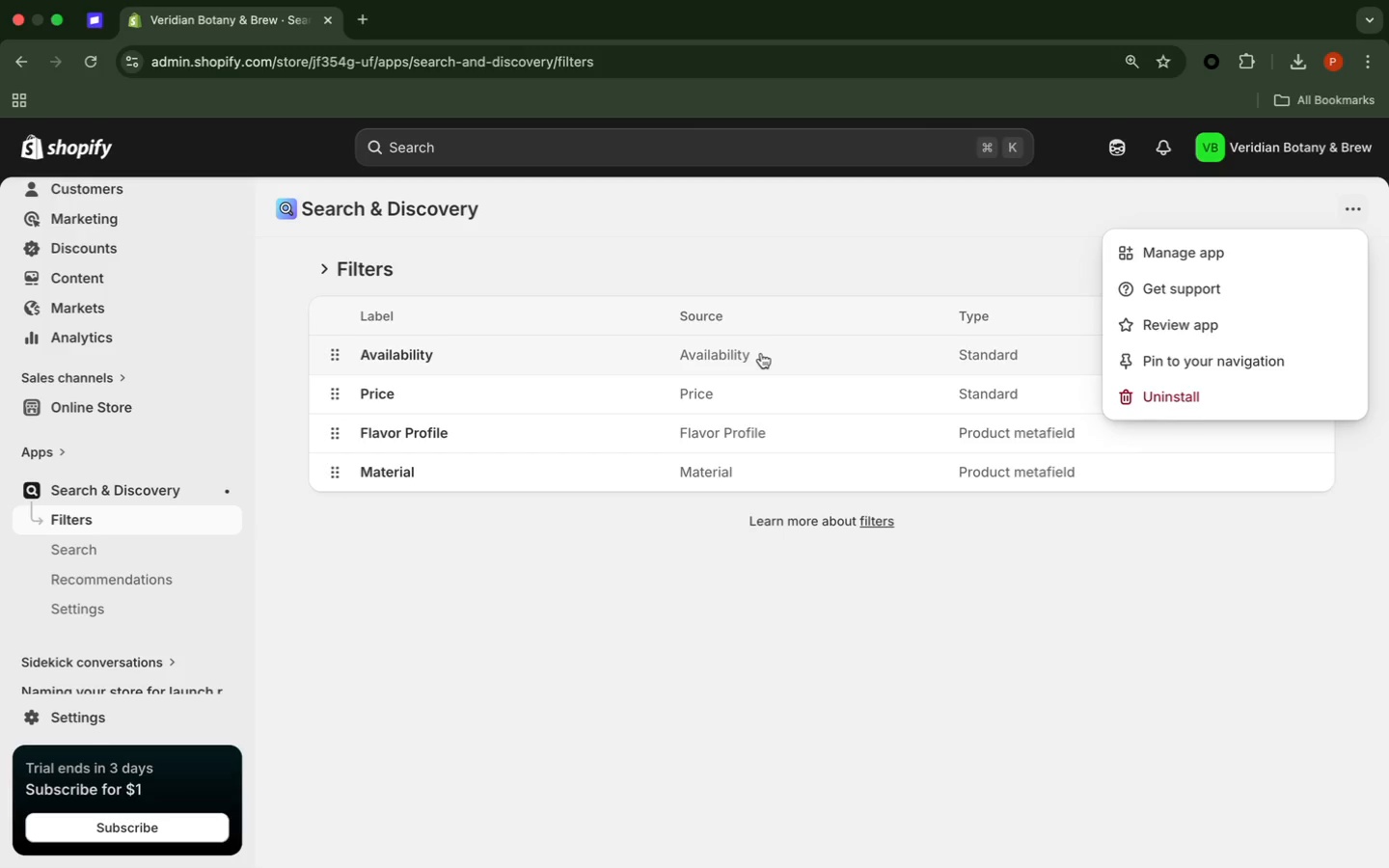 
left_click([549, 348])
 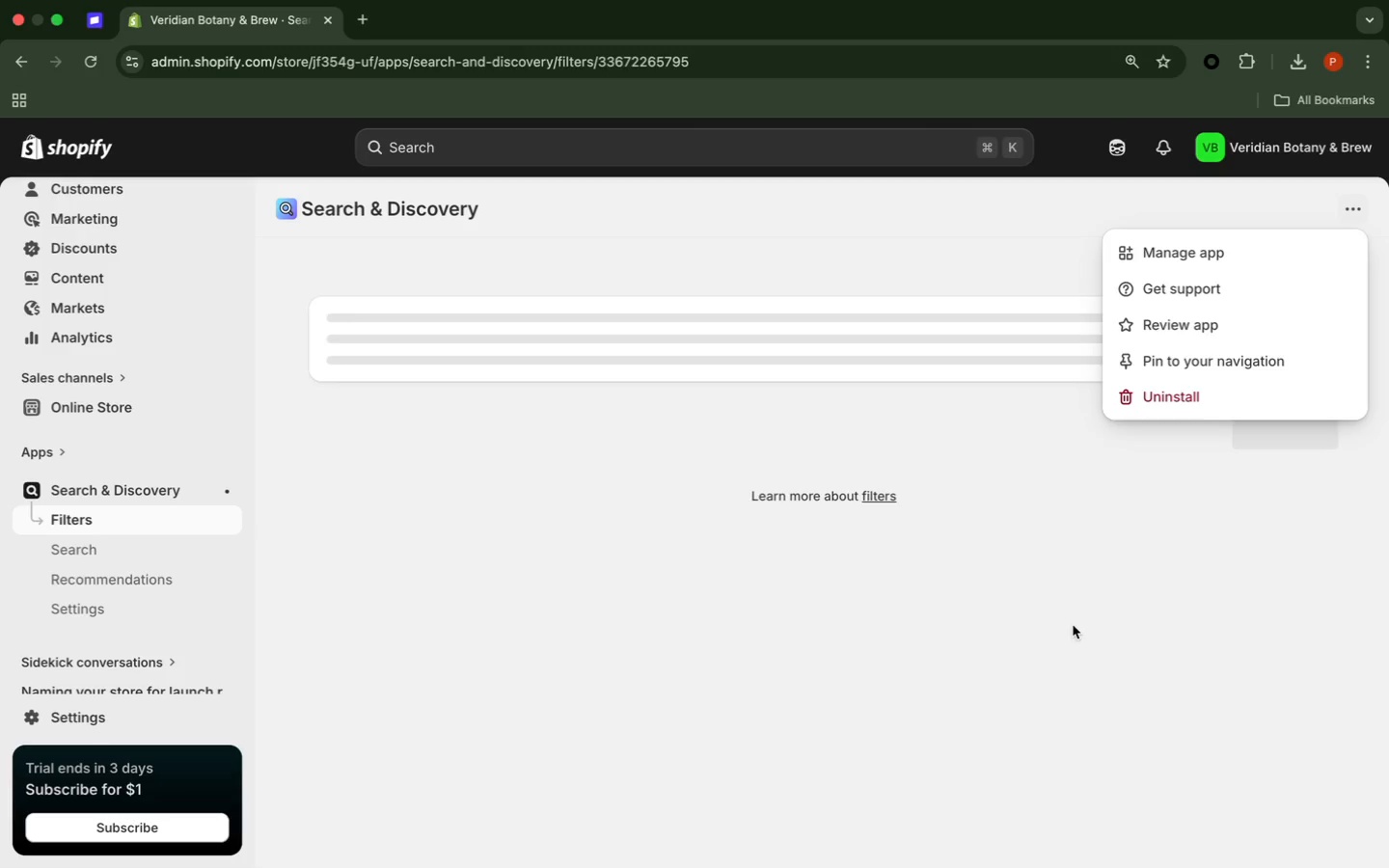 
left_click([1132, 532])
 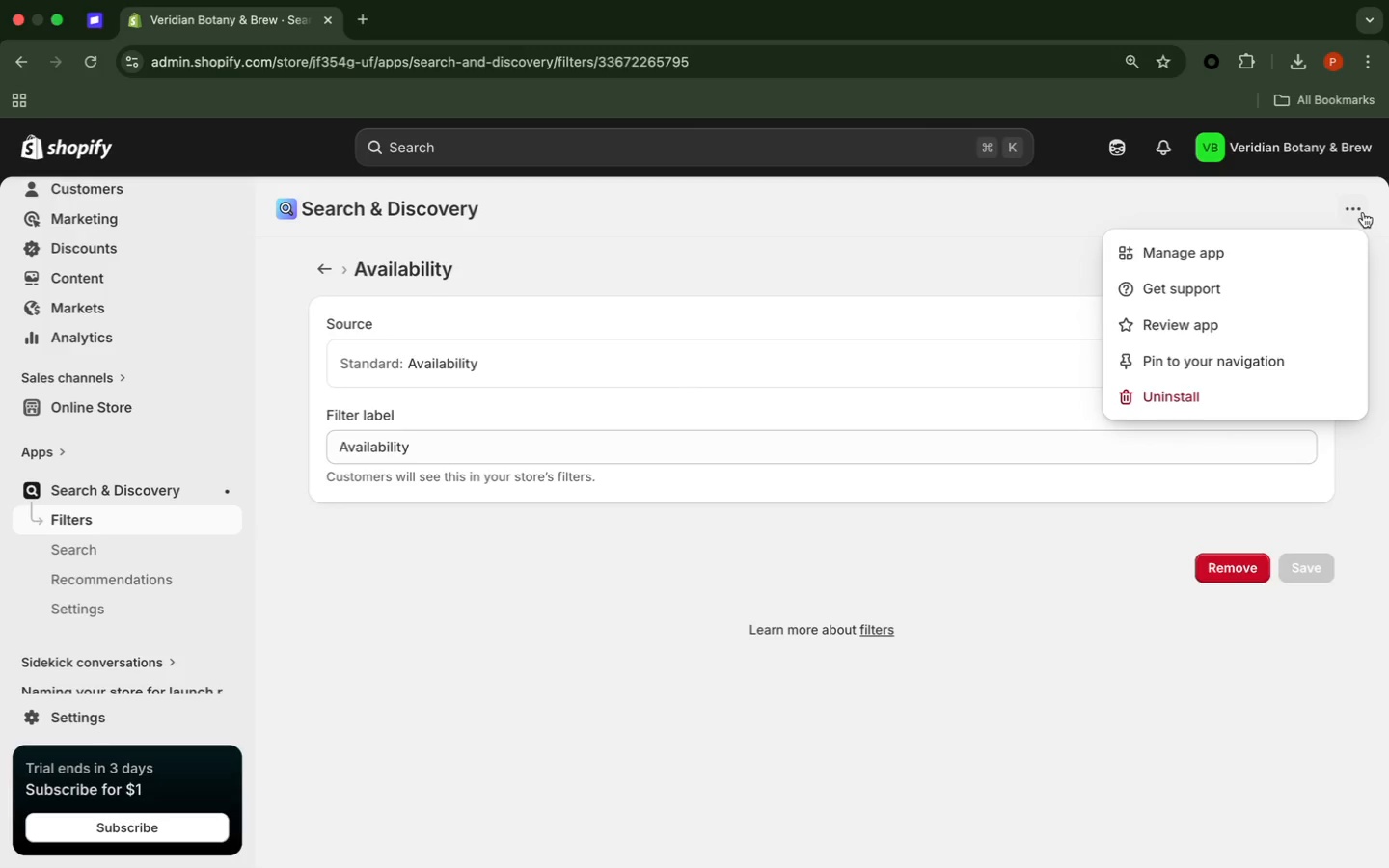 
left_click([1363, 212])
 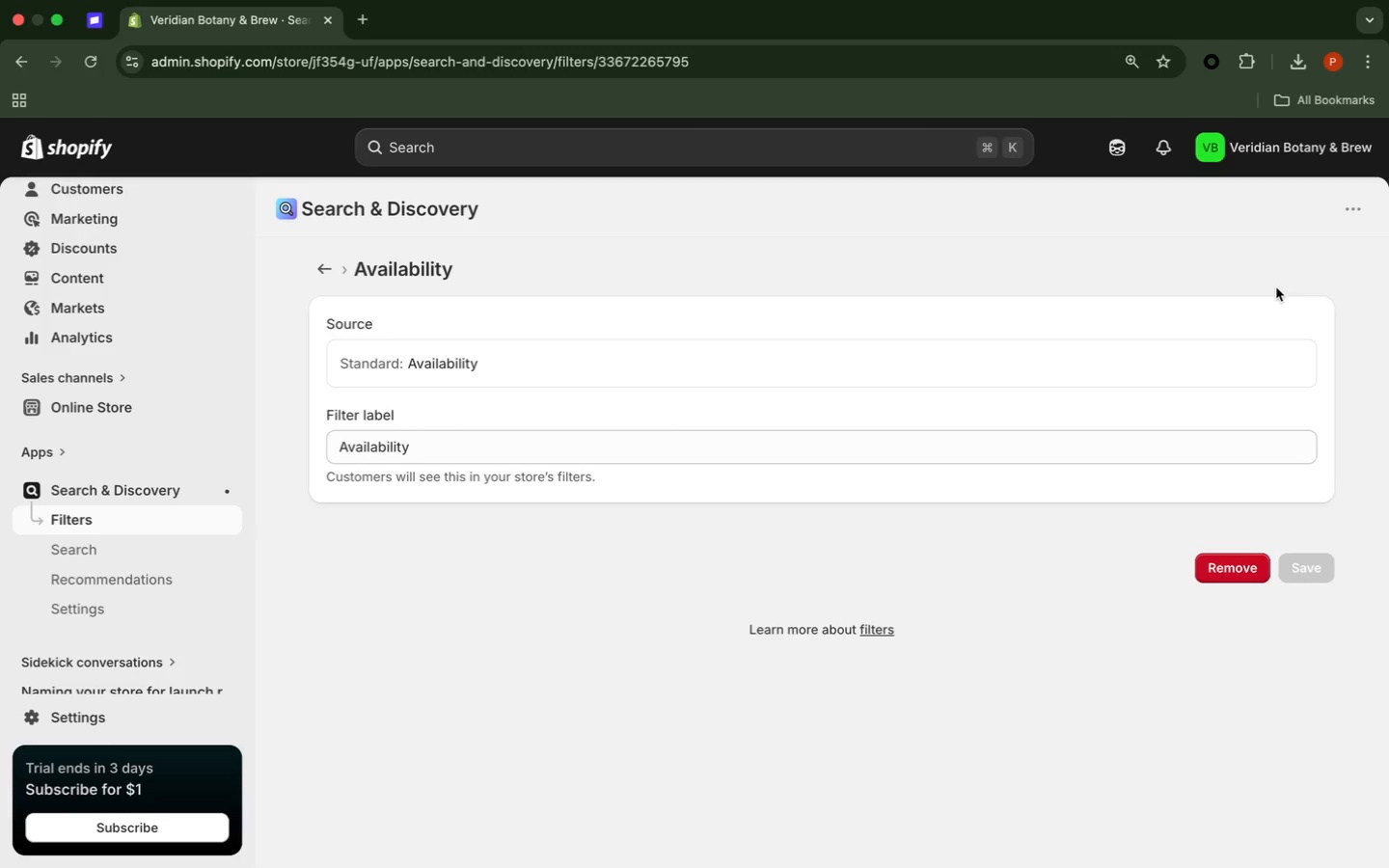 
wait(25.6)
 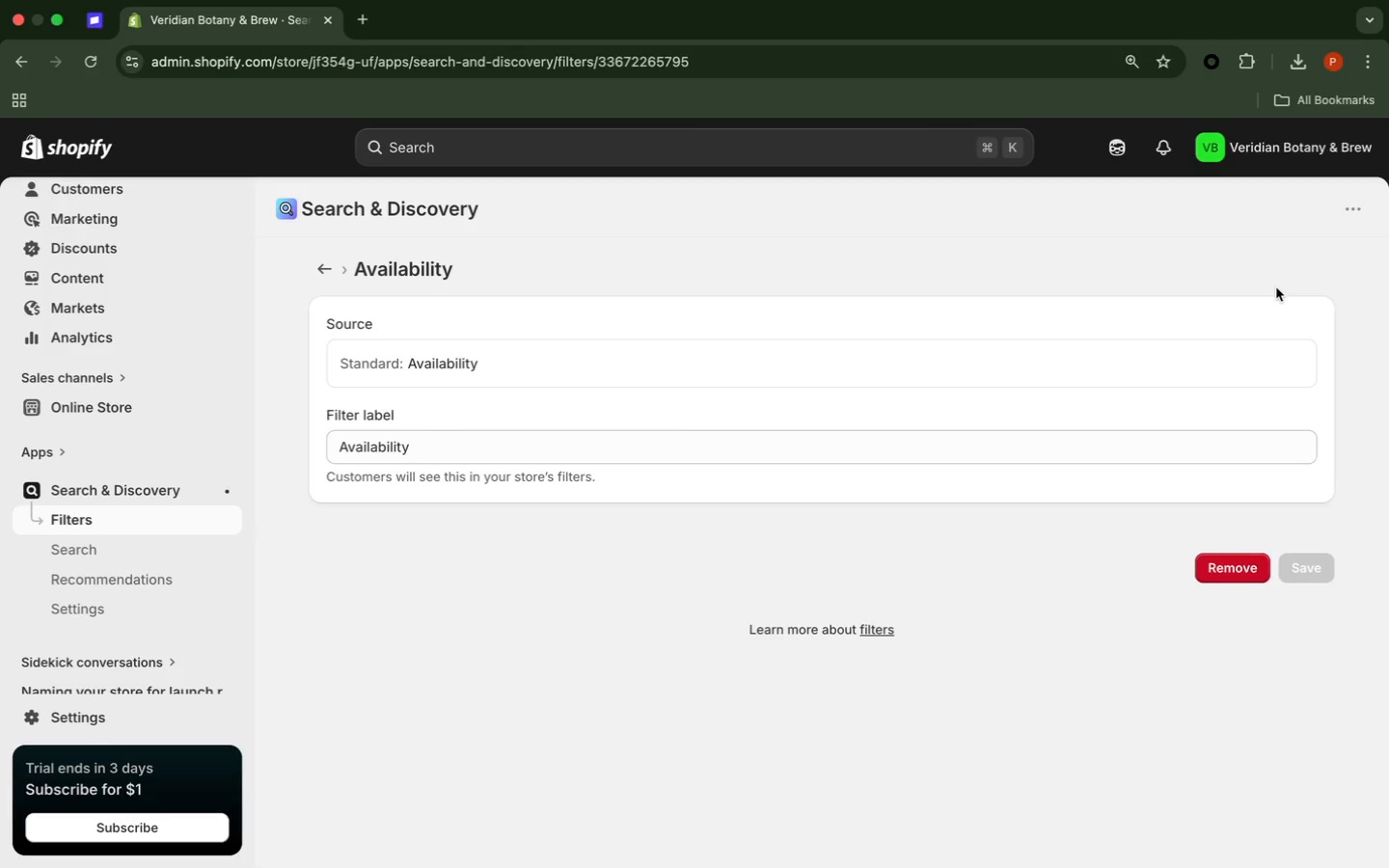 
left_click([334, 271])
 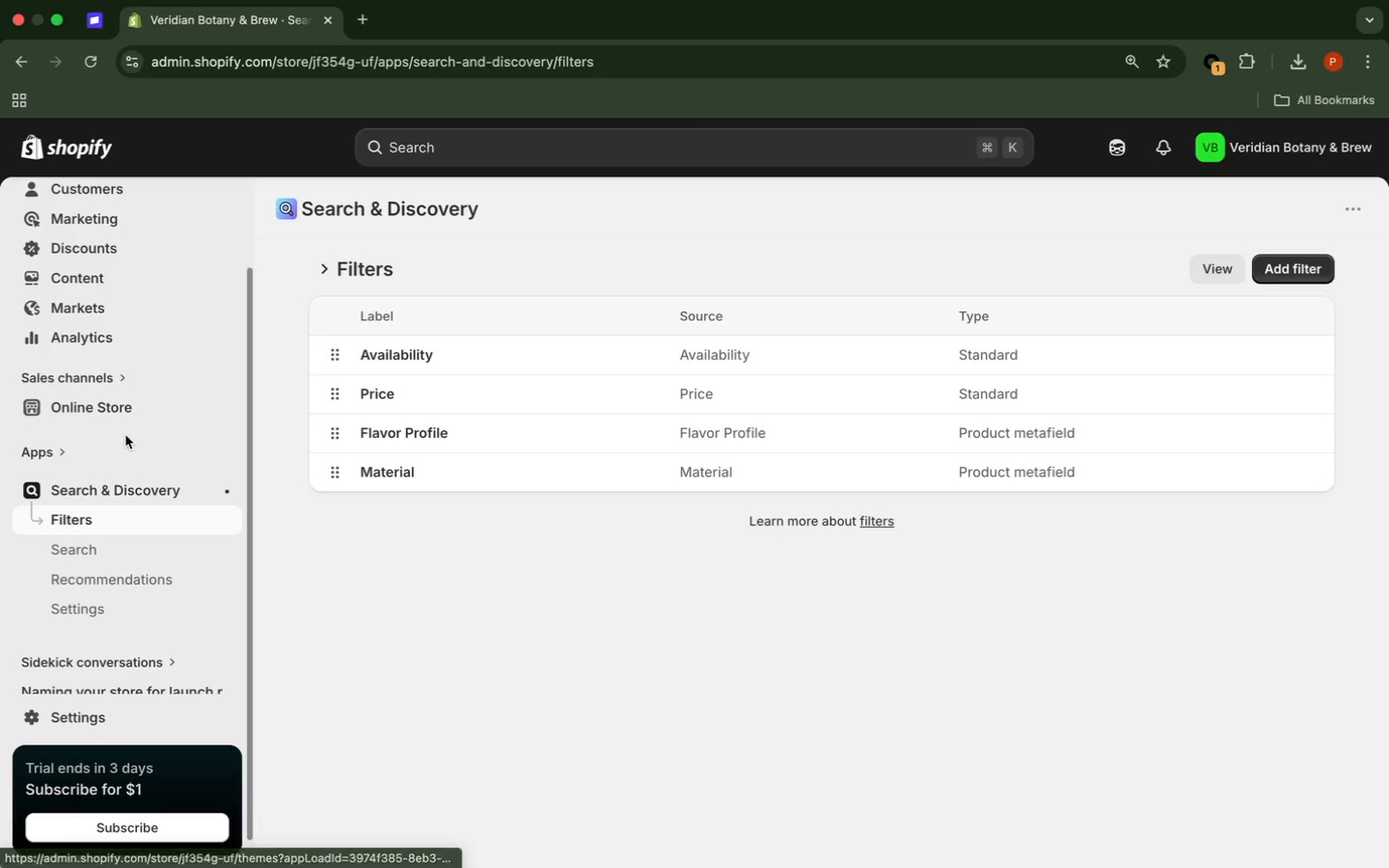 
left_click([133, 412])
 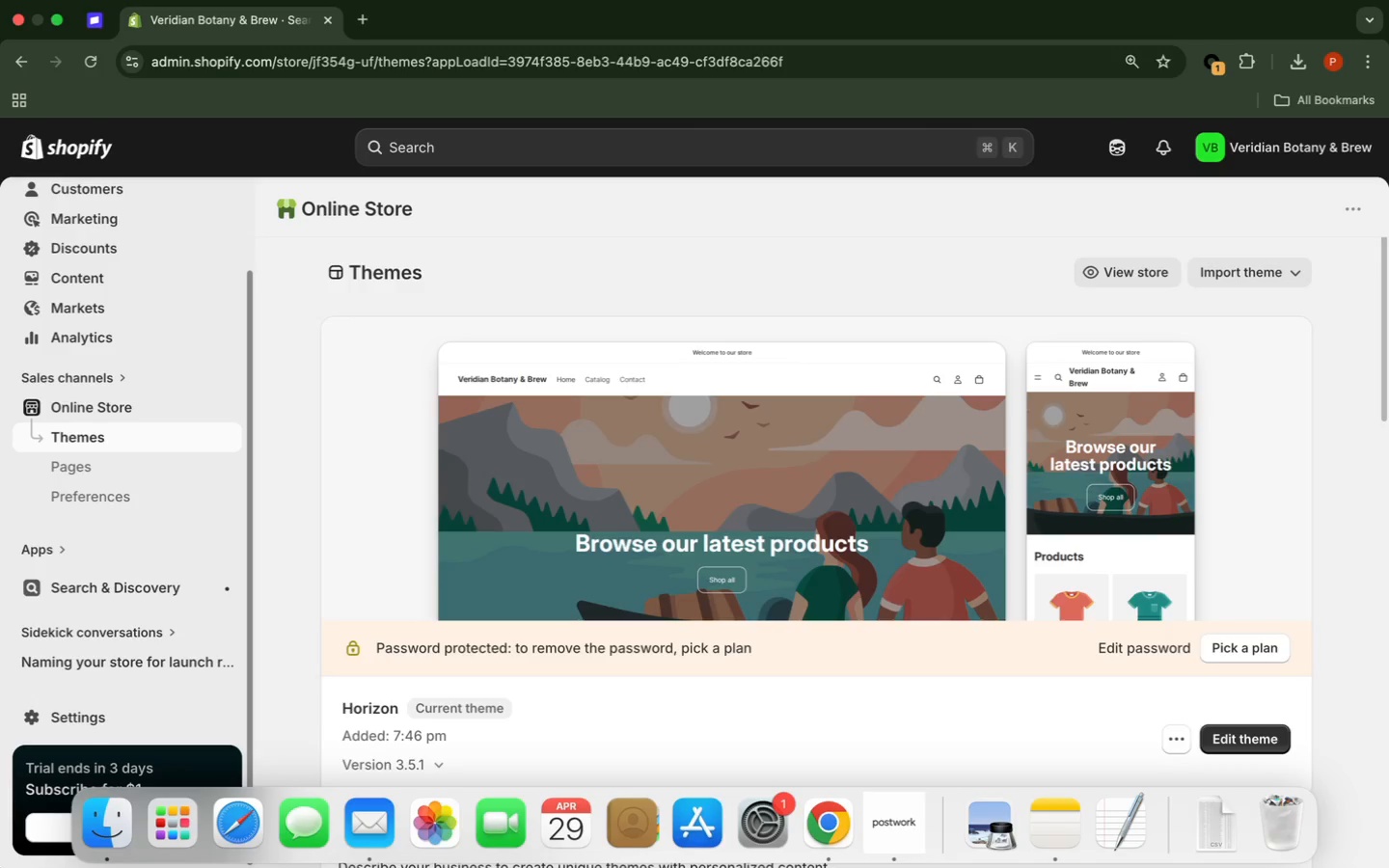 
wait(50.95)
 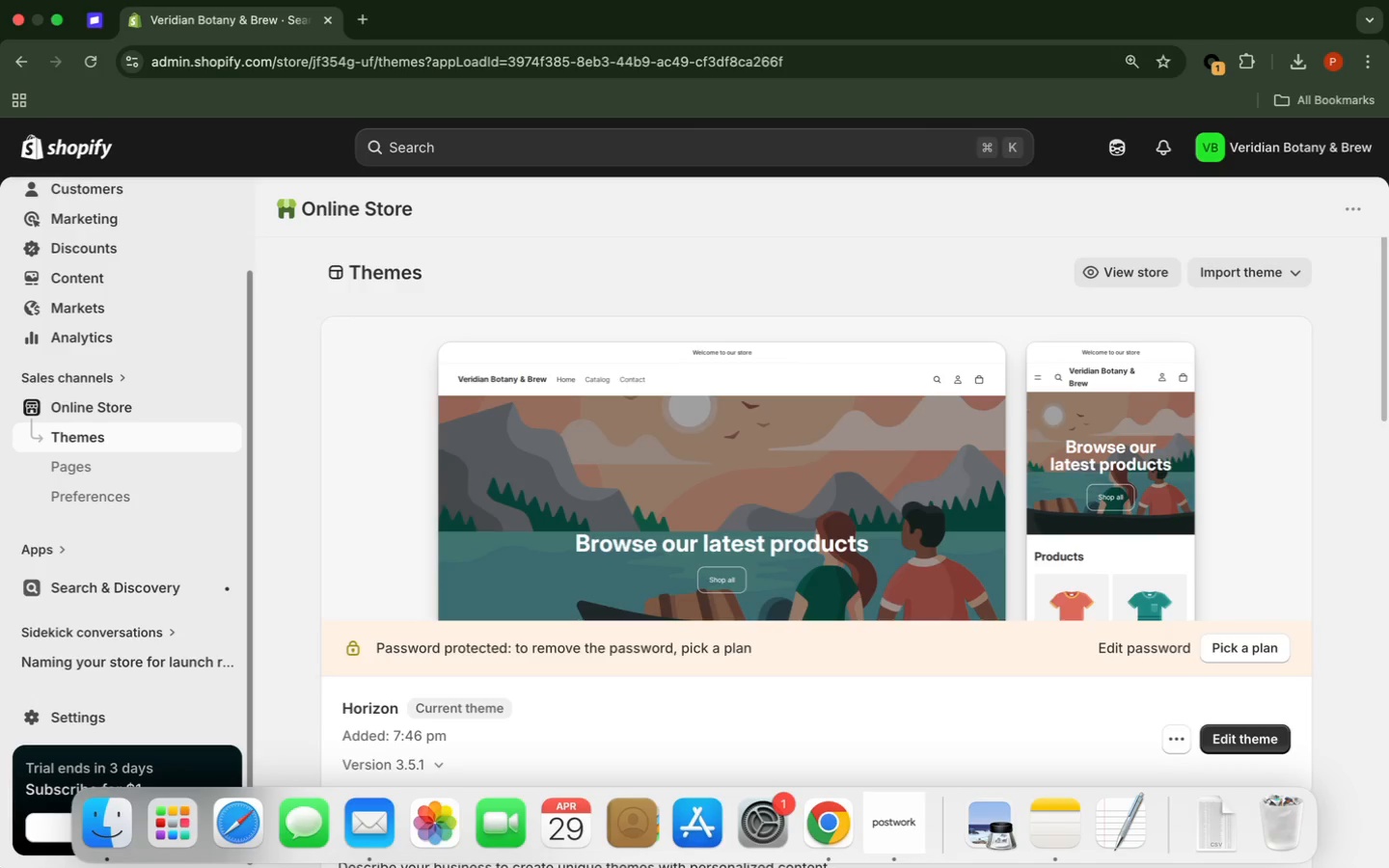 
left_click([1116, 280])
 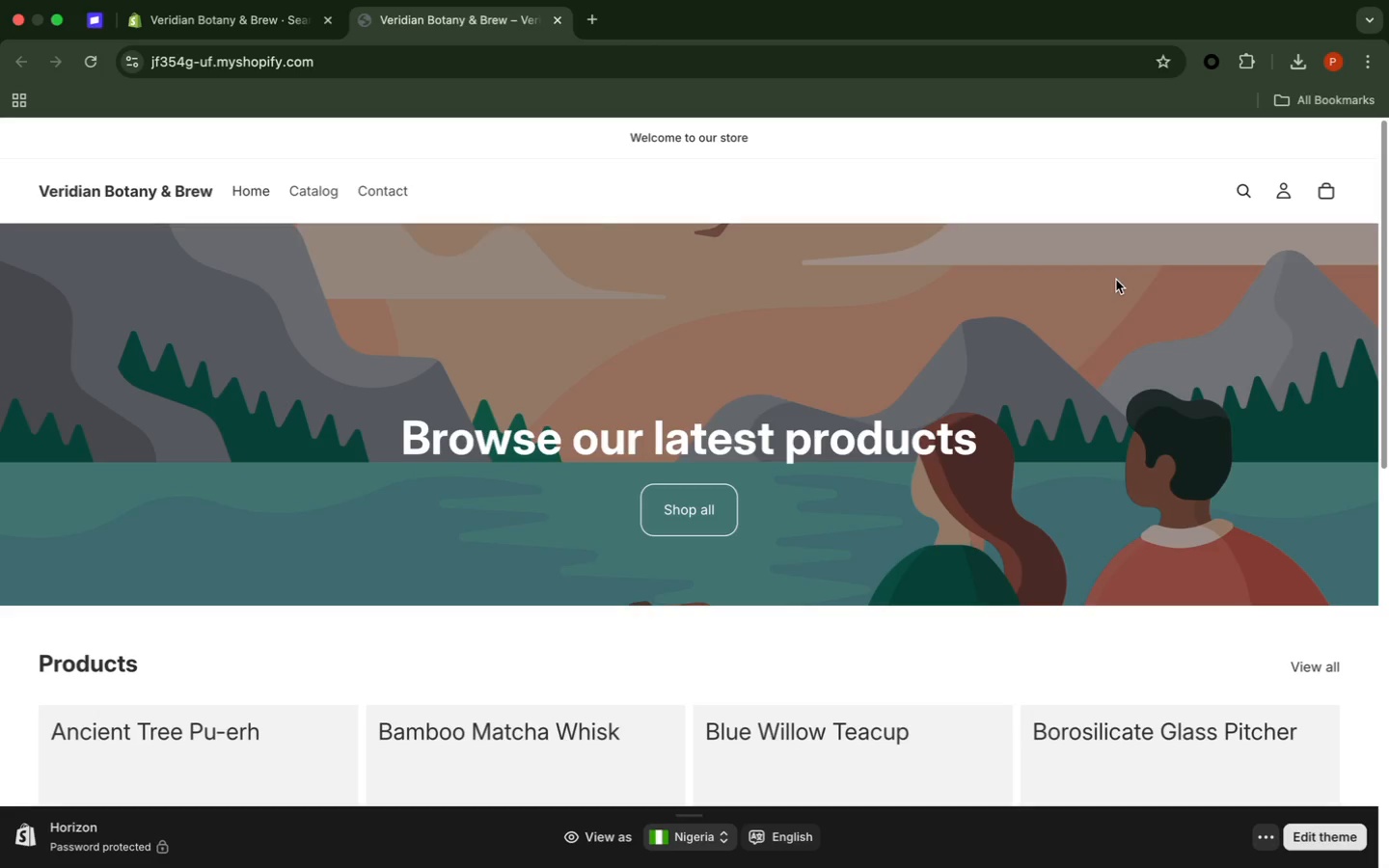 
wait(43.23)
 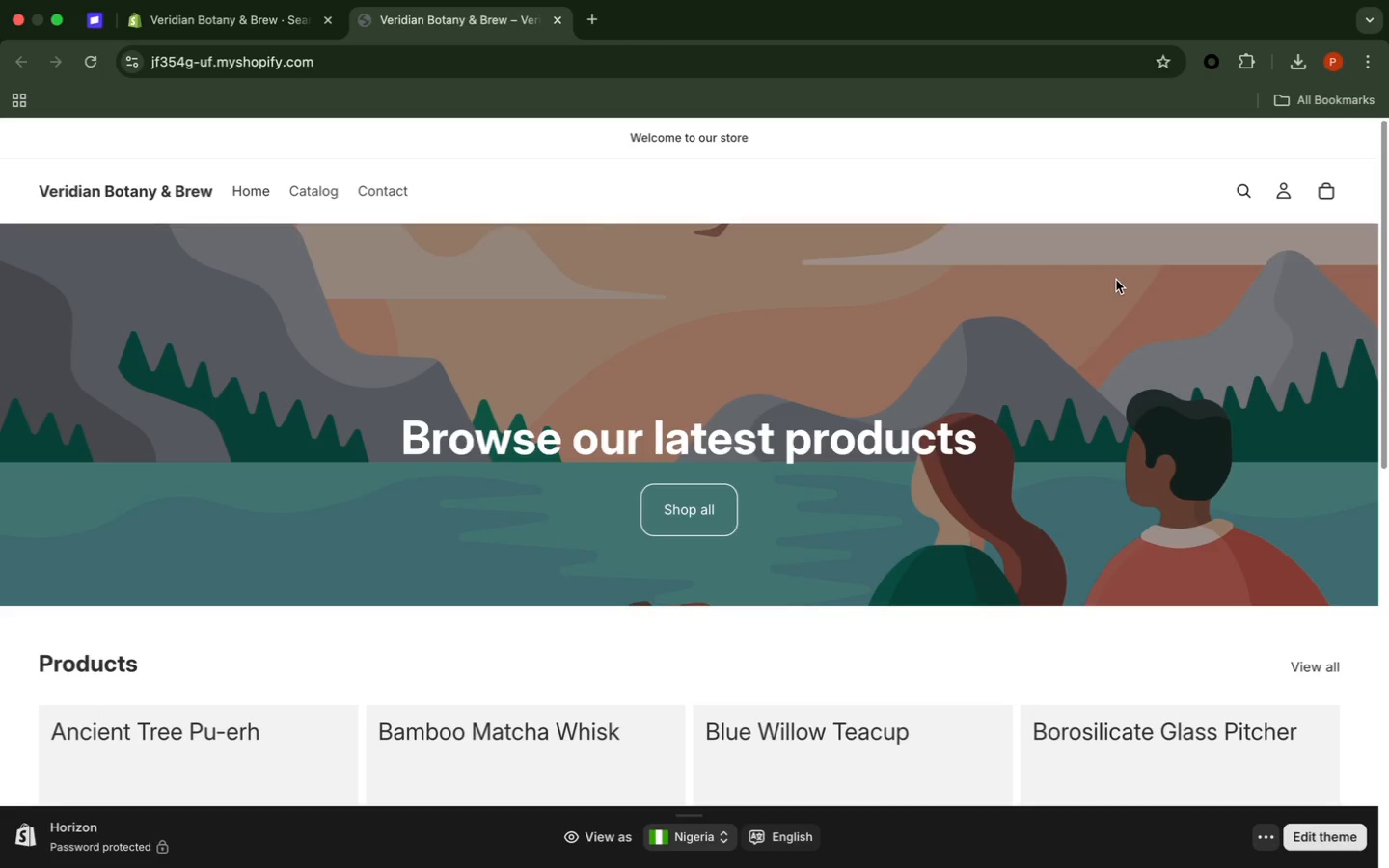 
scroll: coordinate [1116, 279], scroll_direction: down, amount: 11.0
 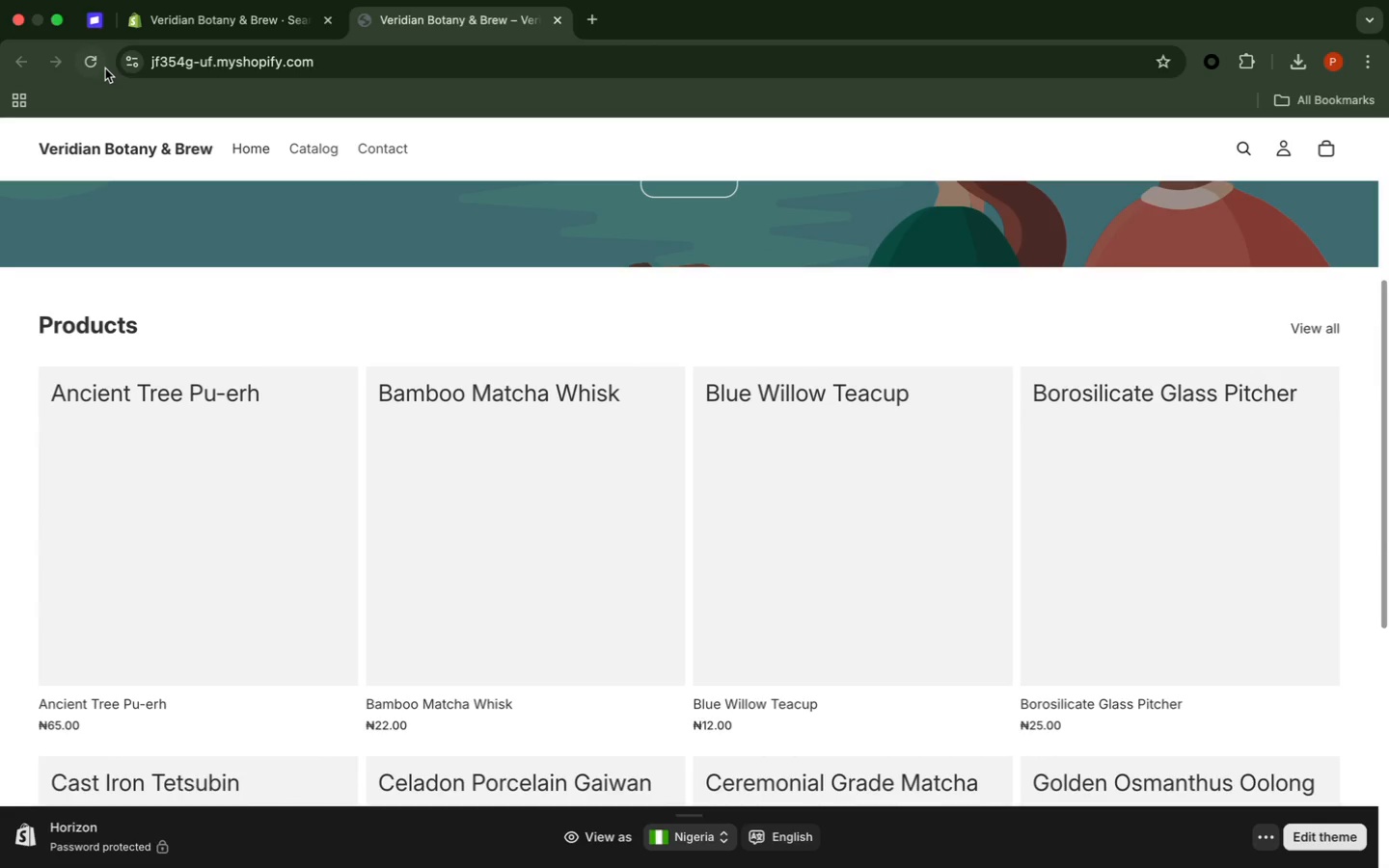 
left_click([105, 68])
 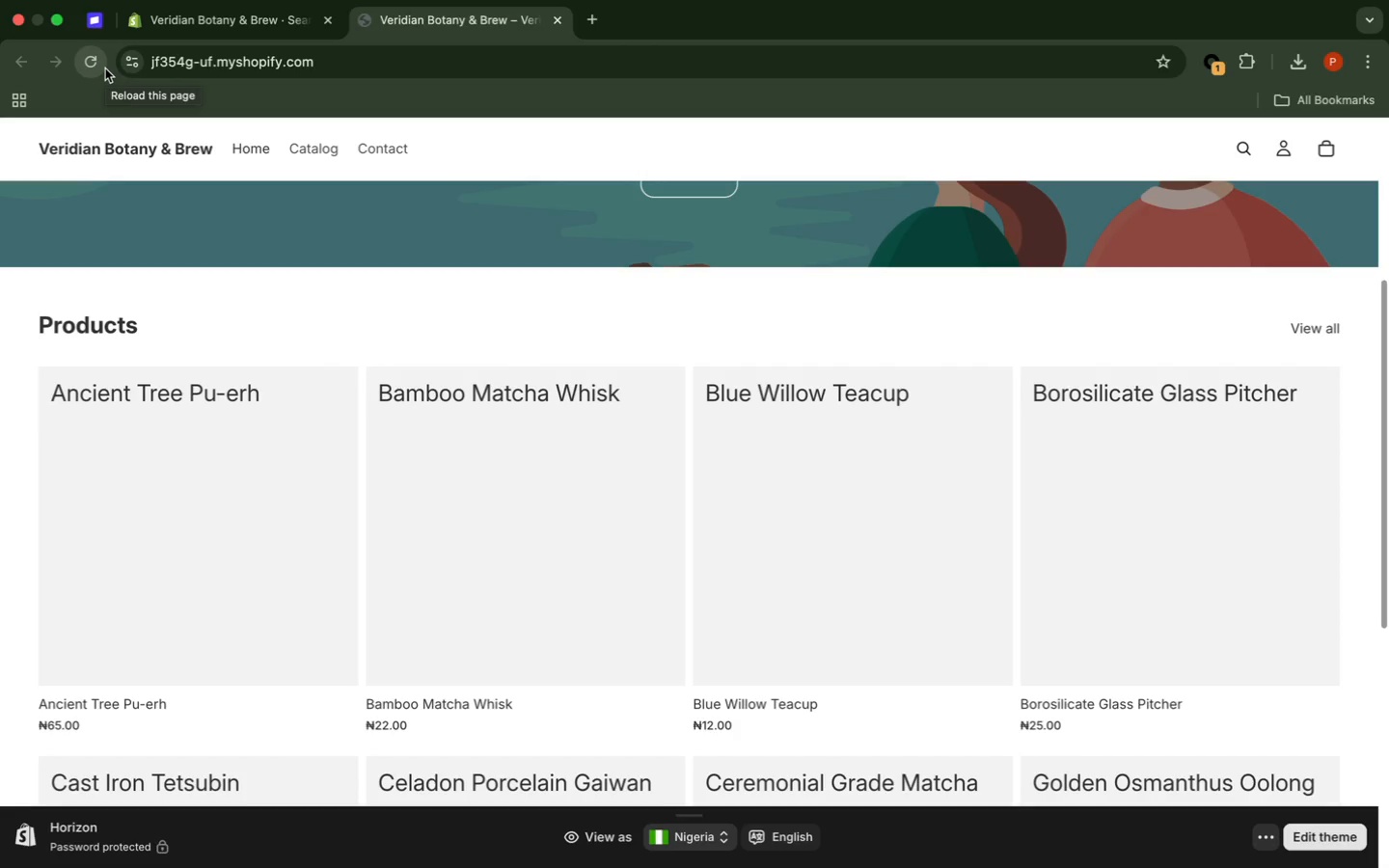 
wait(15.02)
 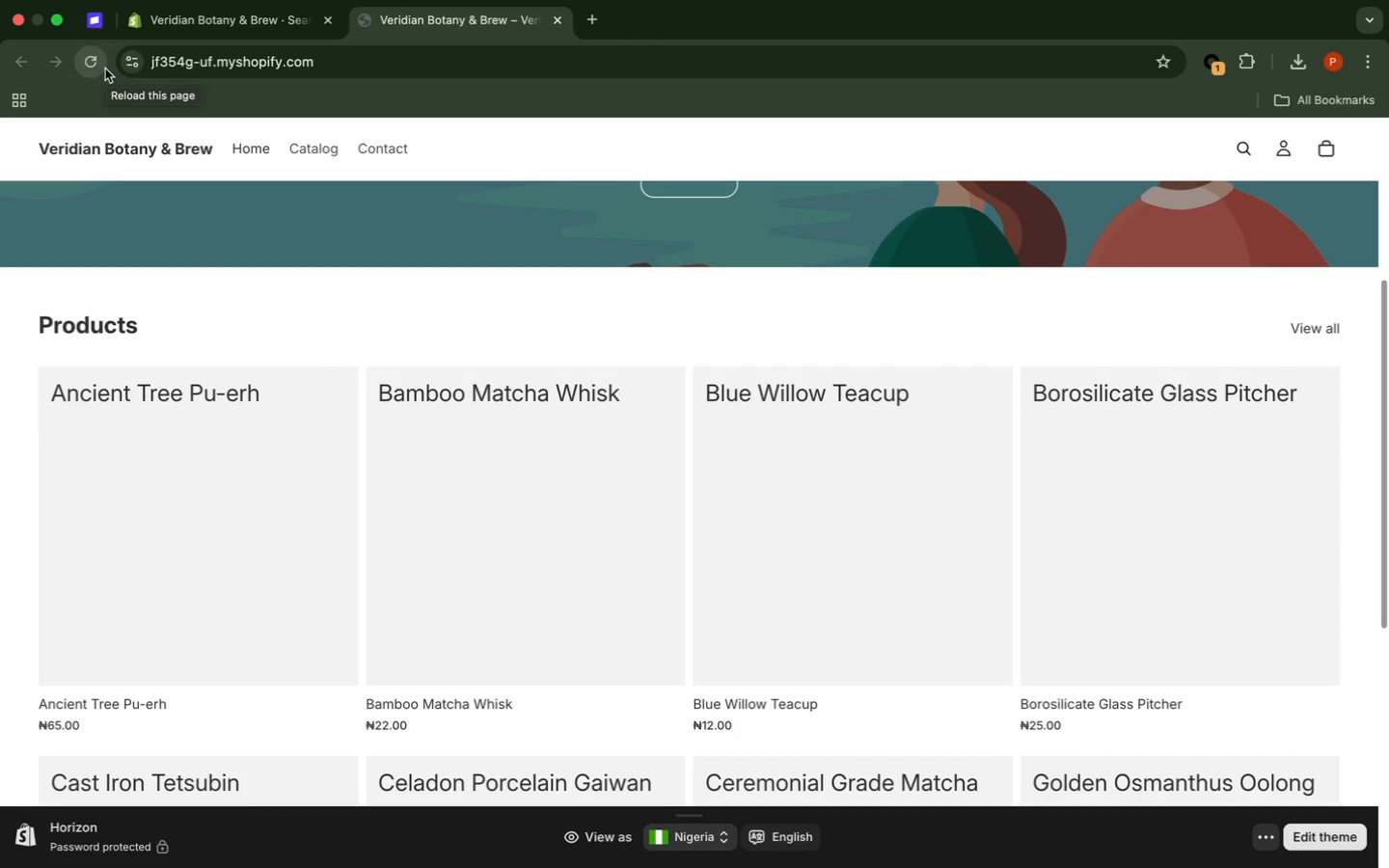 
left_click([558, 24])
 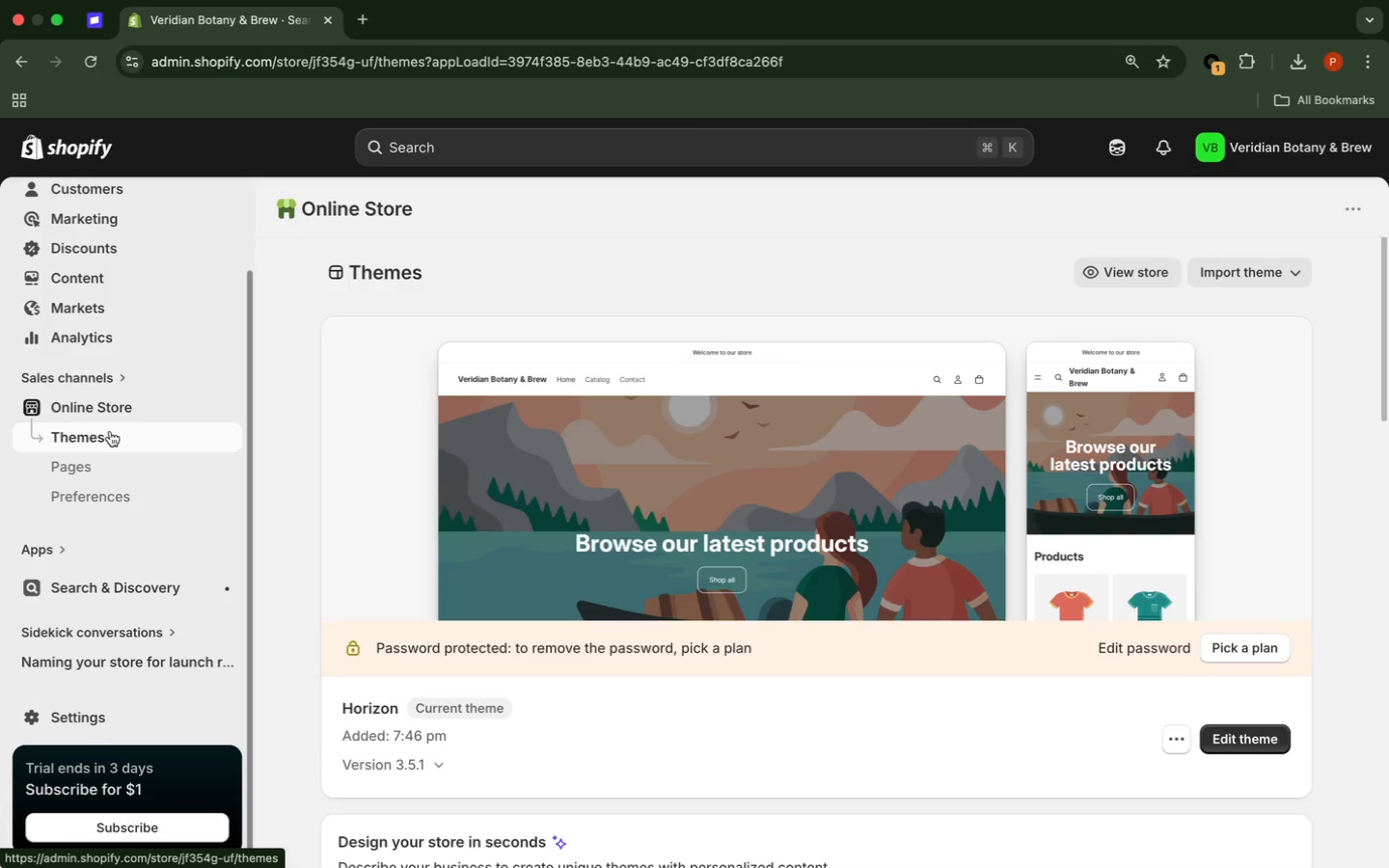 
left_click([110, 431])
 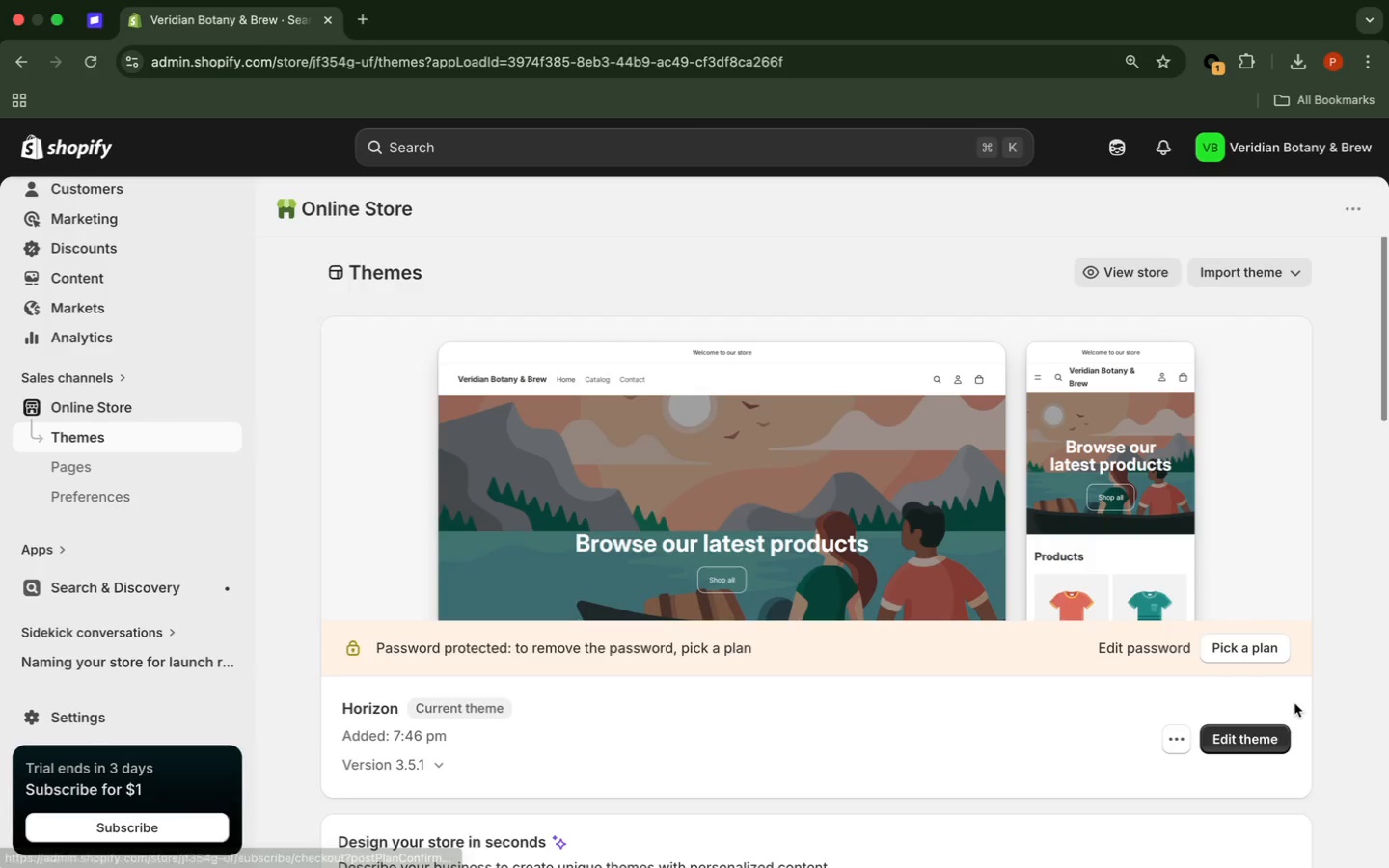 
wait(5.16)
 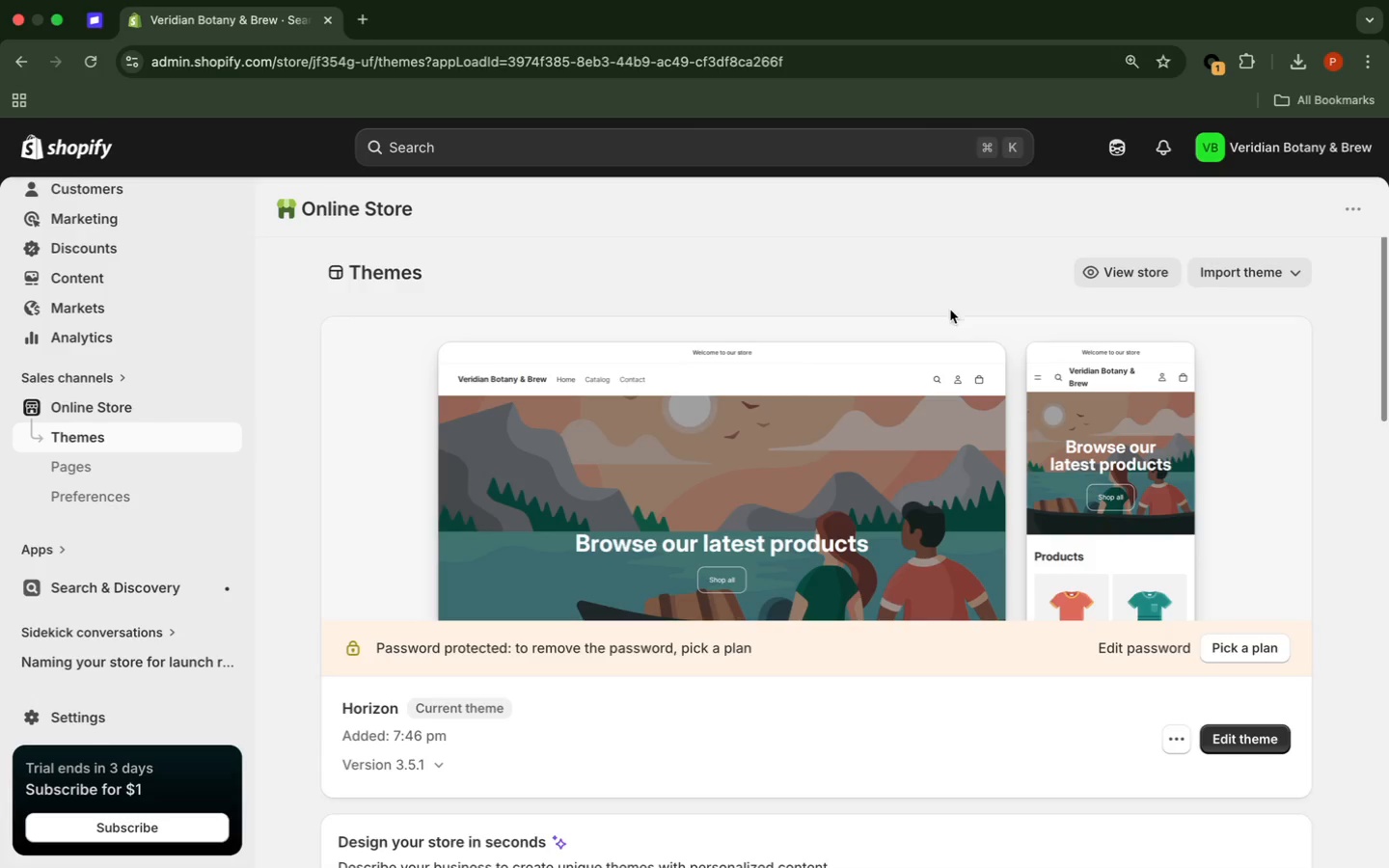 
left_click([1279, 729])
 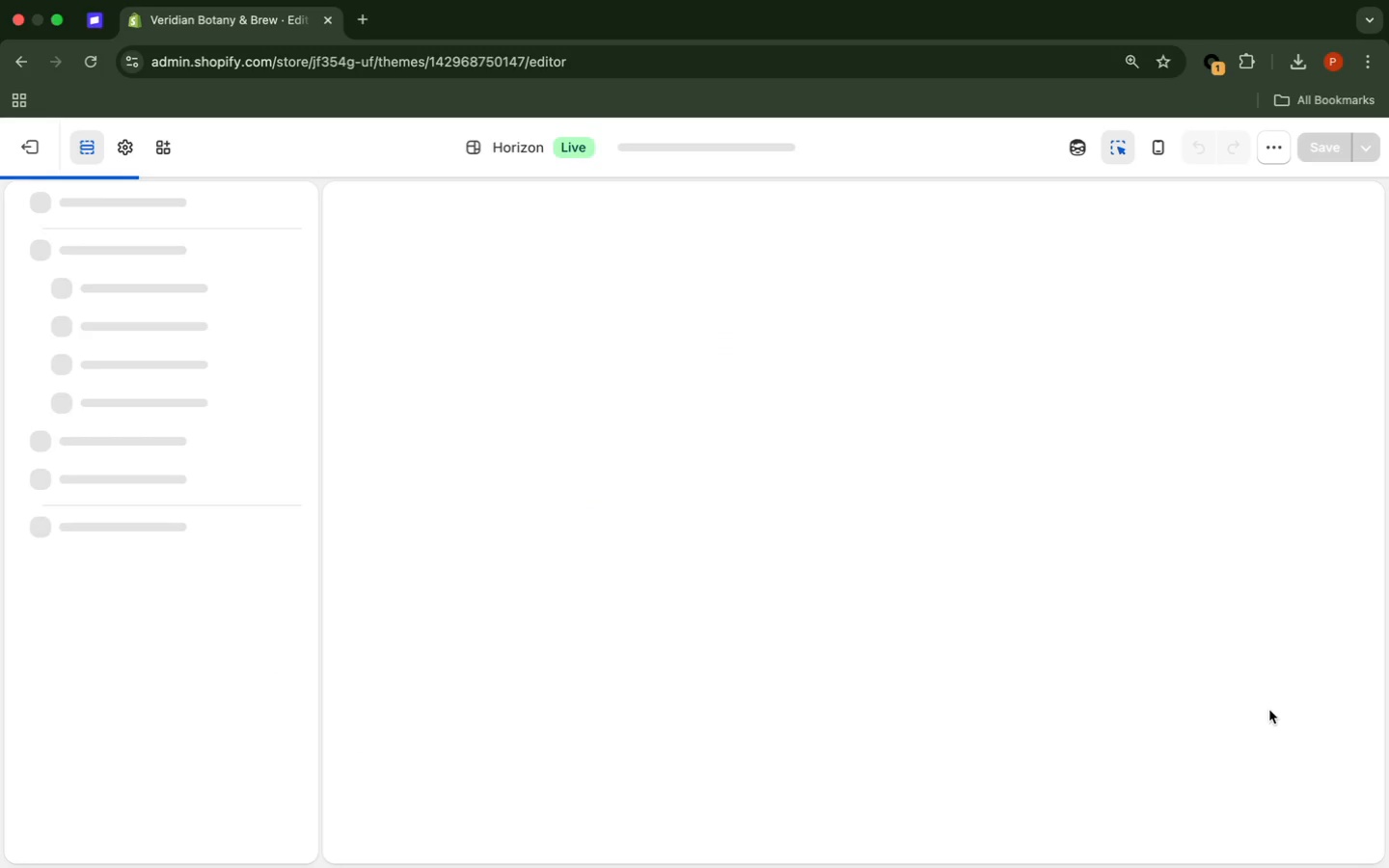 
wait(10.69)
 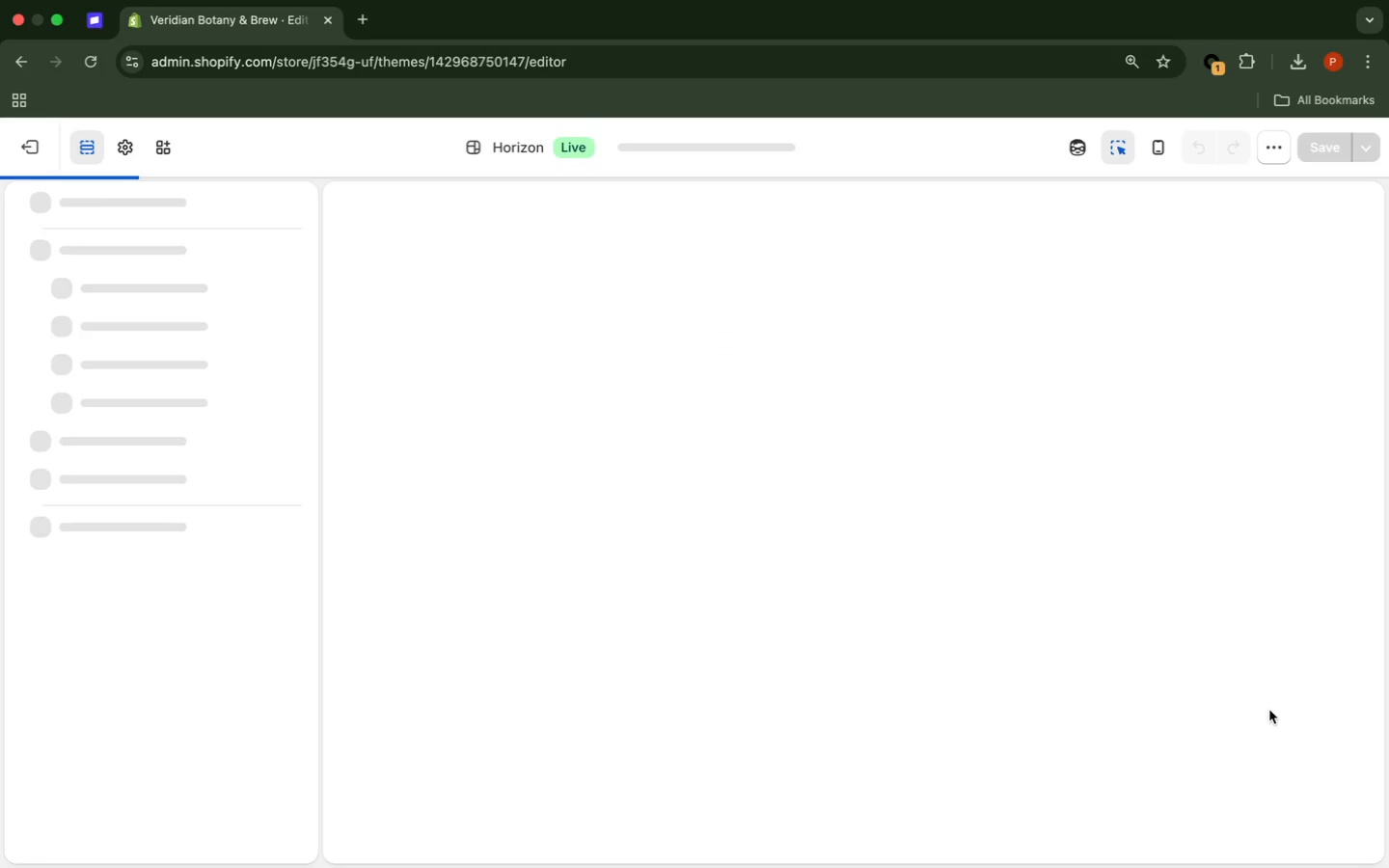 
mouse_move([1246, 729])
 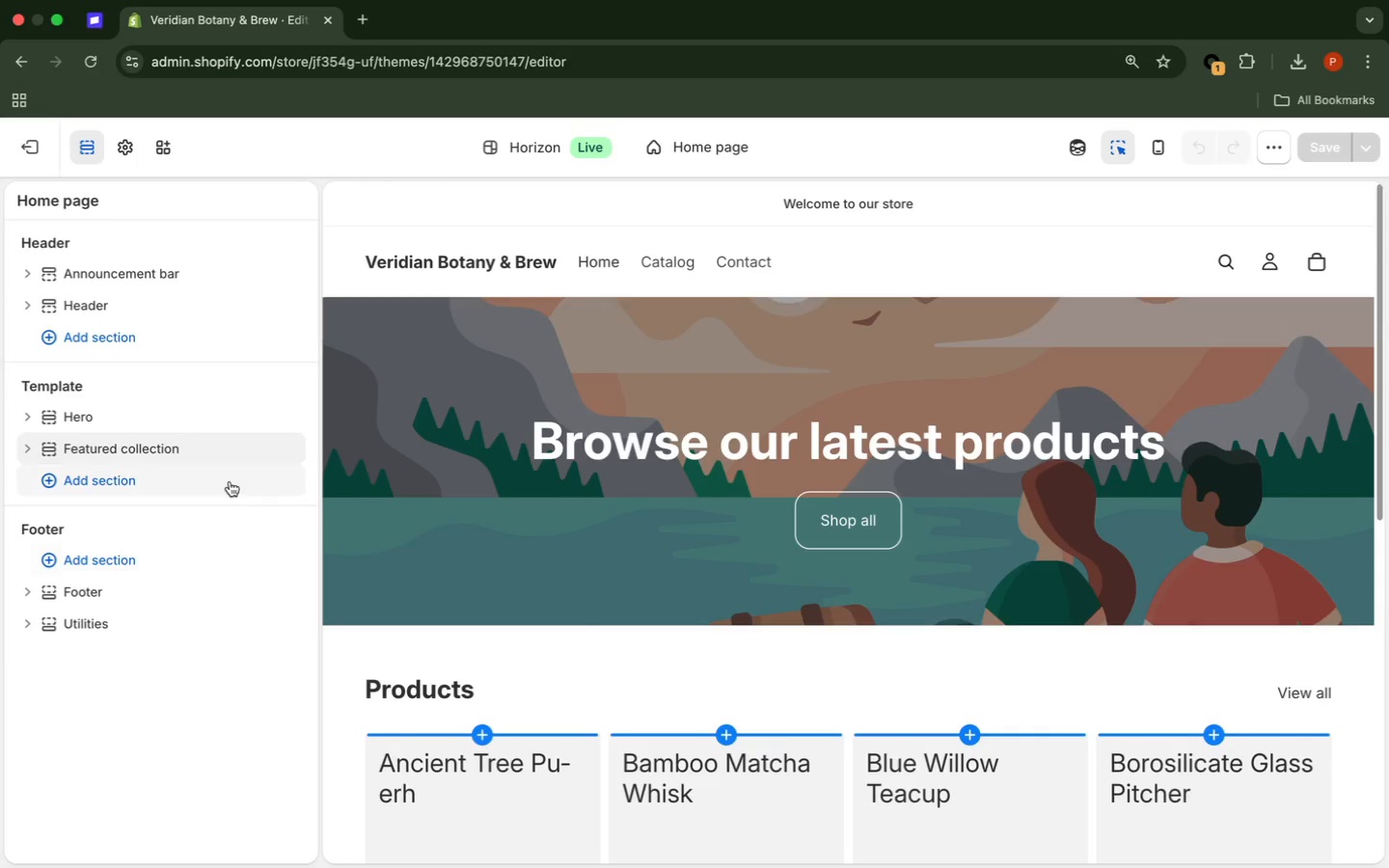 
wait(28.97)
 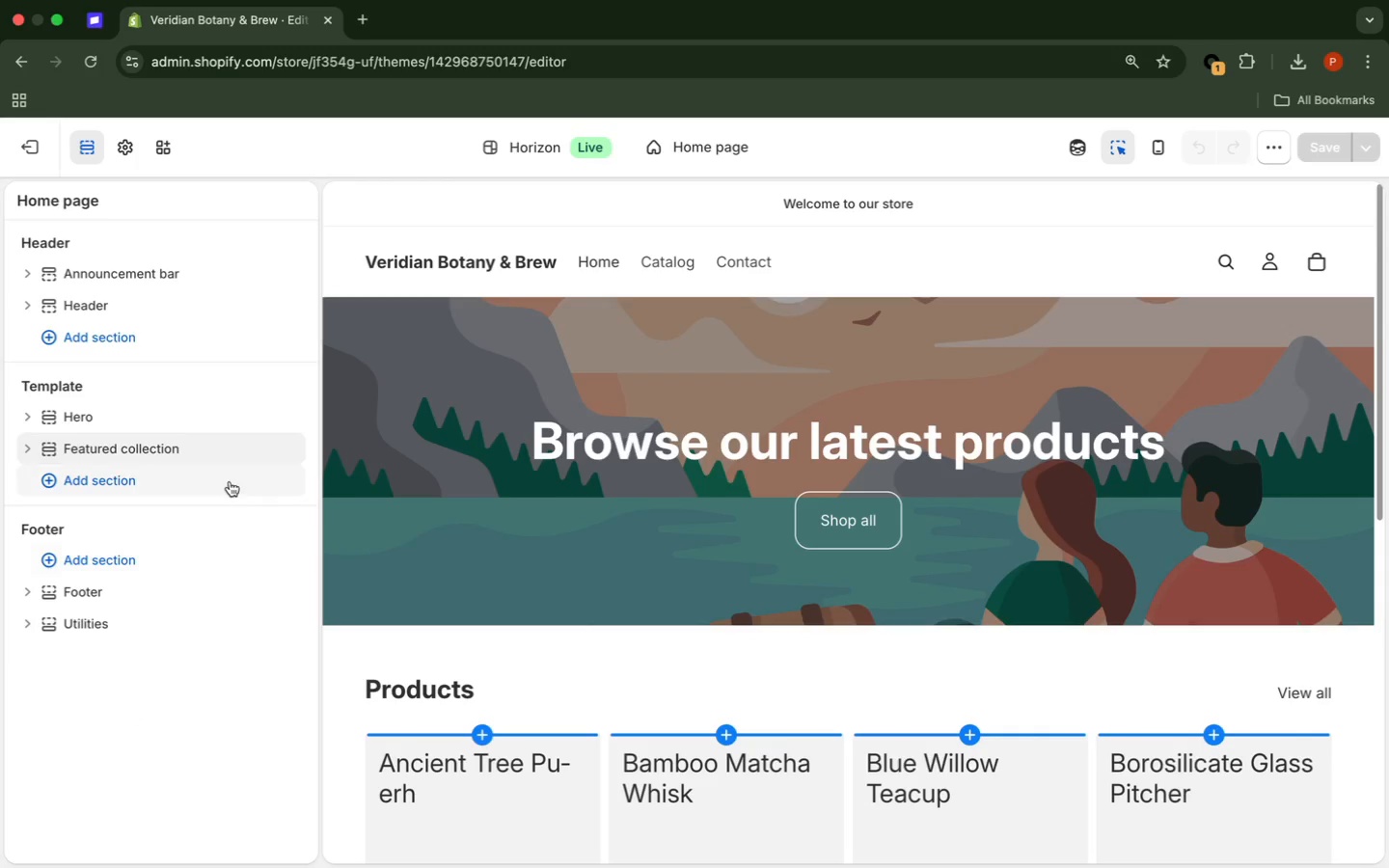 
left_click([164, 452])
 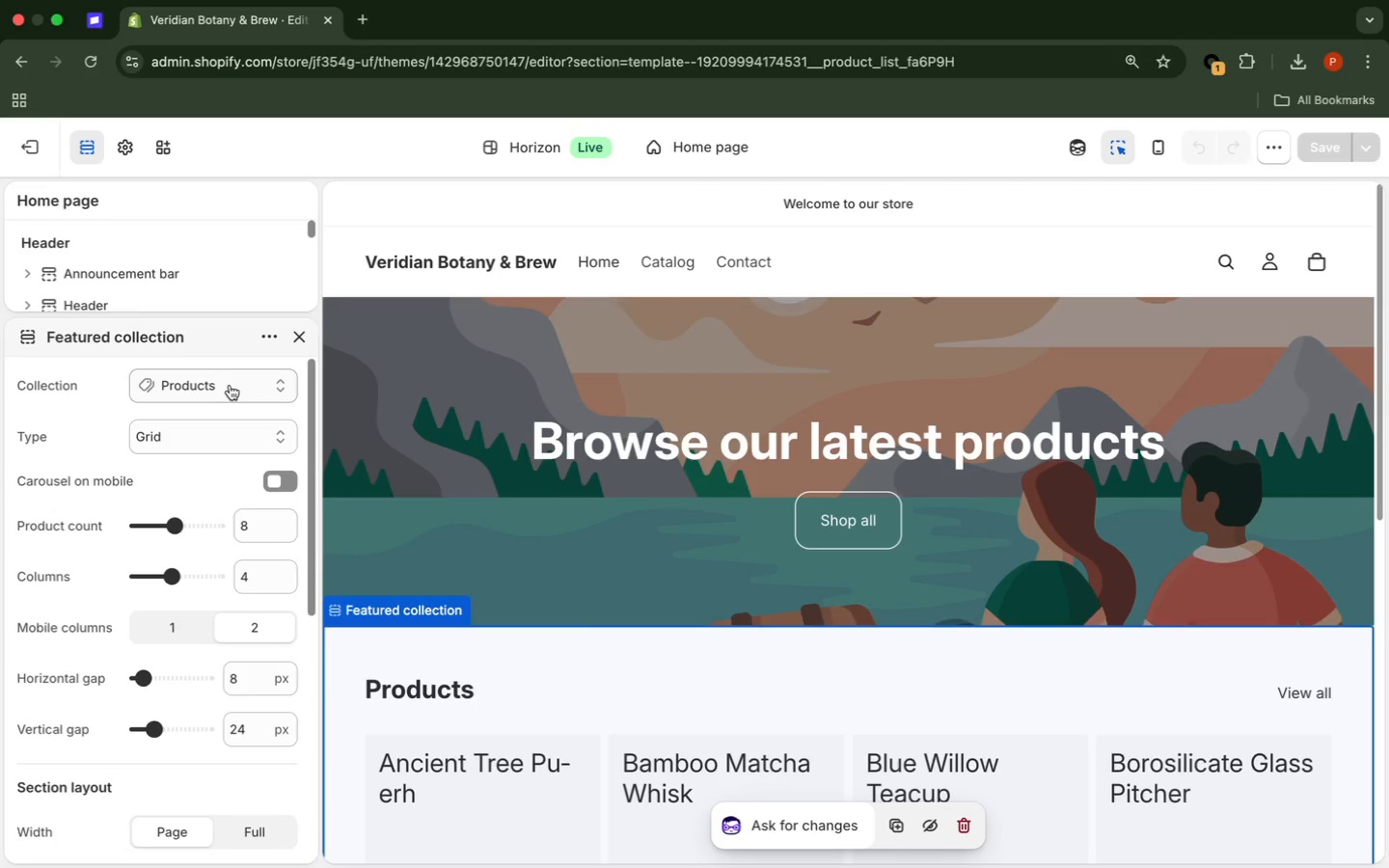 
wait(5.98)
 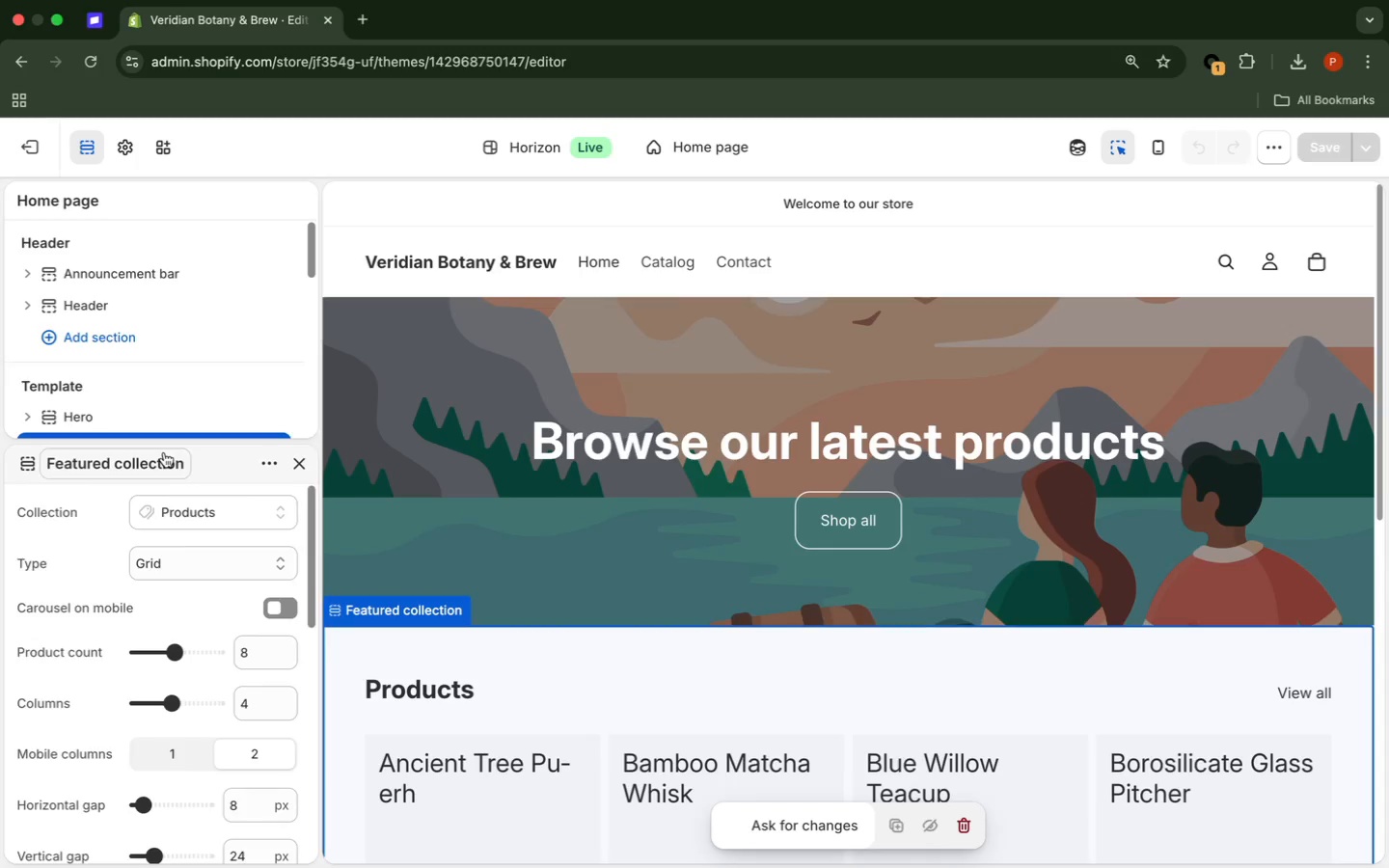 
left_click([230, 385])
 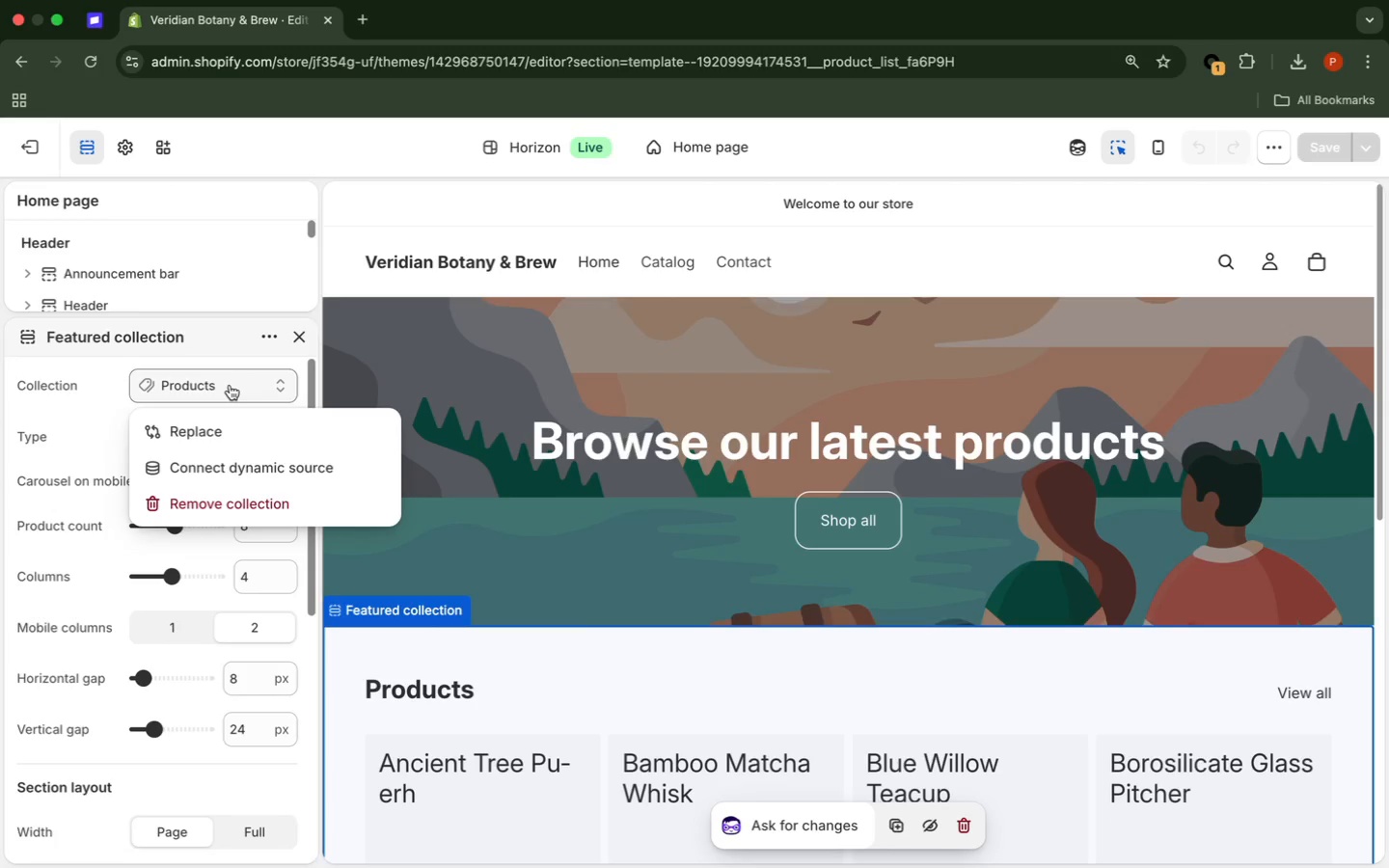 
left_click([230, 385])
 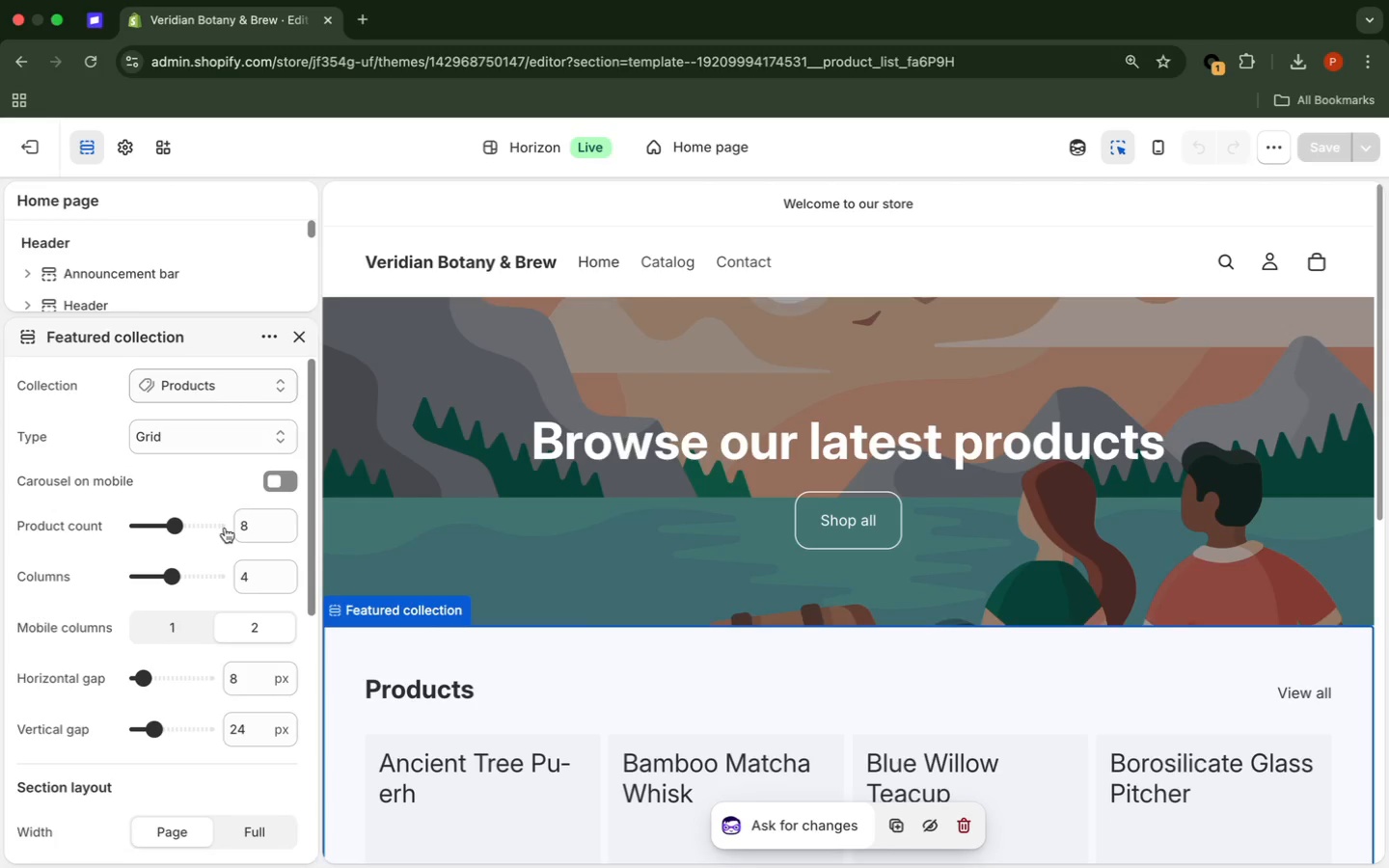 
scroll: coordinate [225, 527], scroll_direction: down, amount: 2.0
 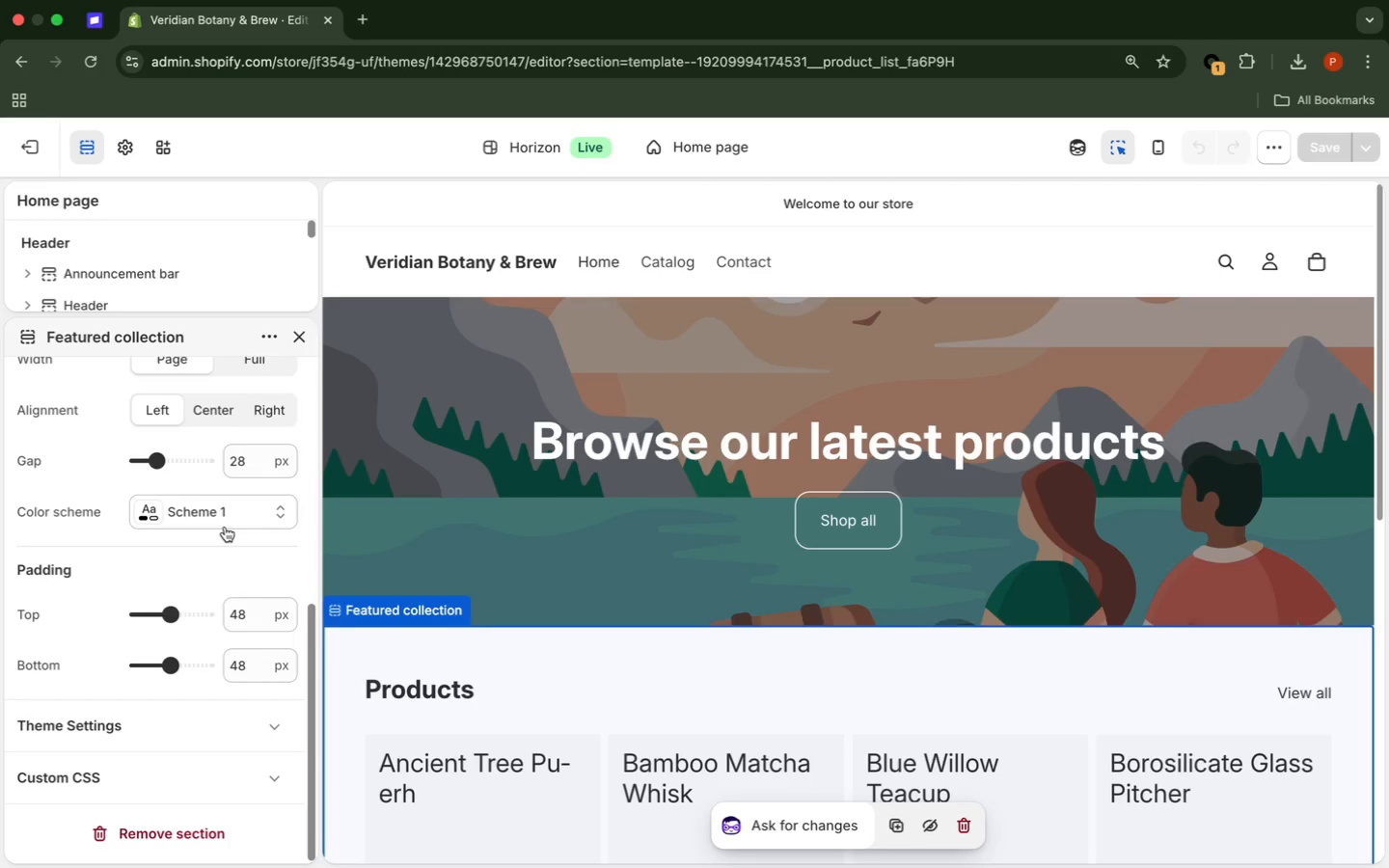 
scroll: coordinate [251, 420], scroll_direction: up, amount: 30.0
 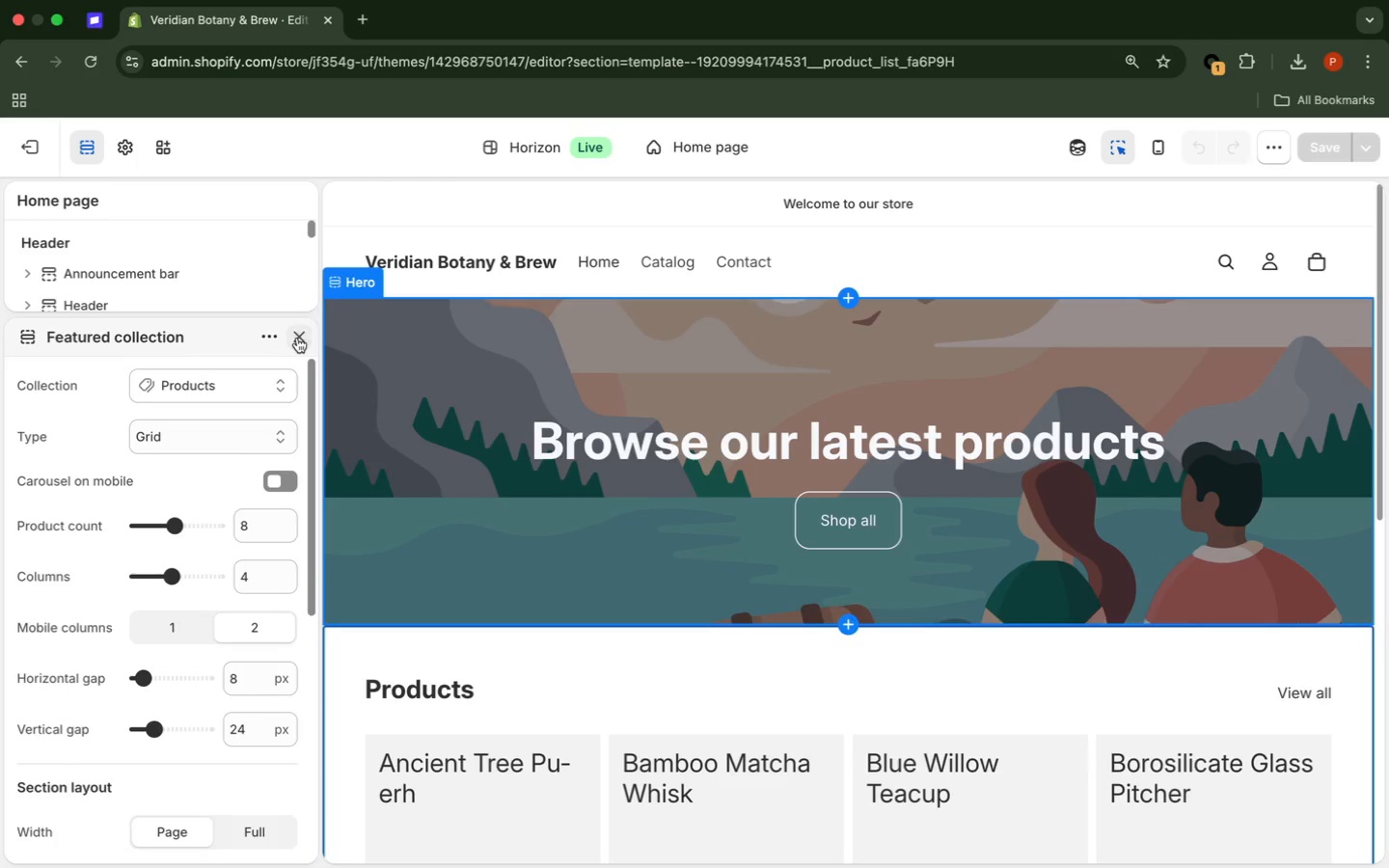 
wait(9.76)
 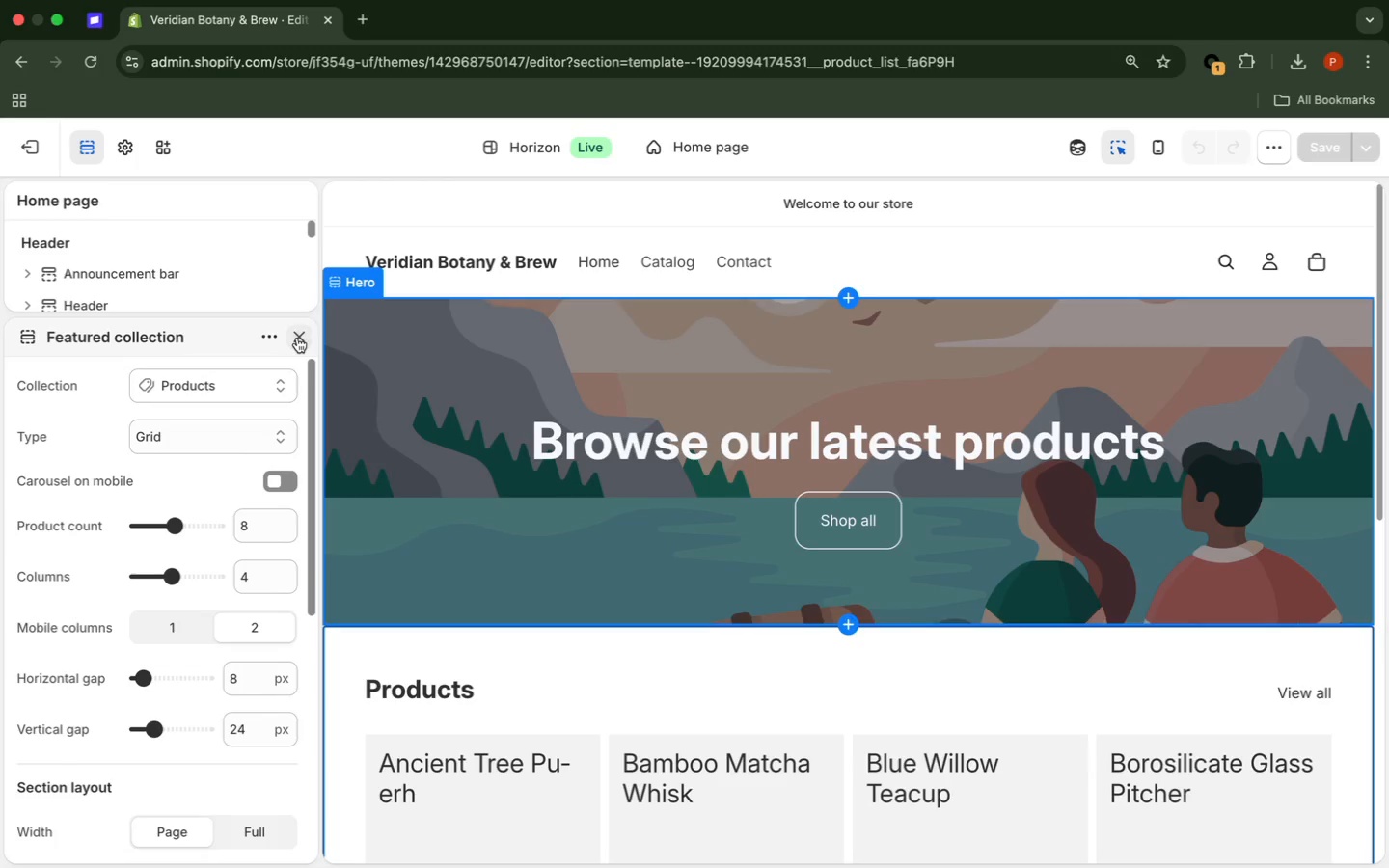 
scroll: coordinate [154, 579], scroll_direction: down, amount: 19.0
 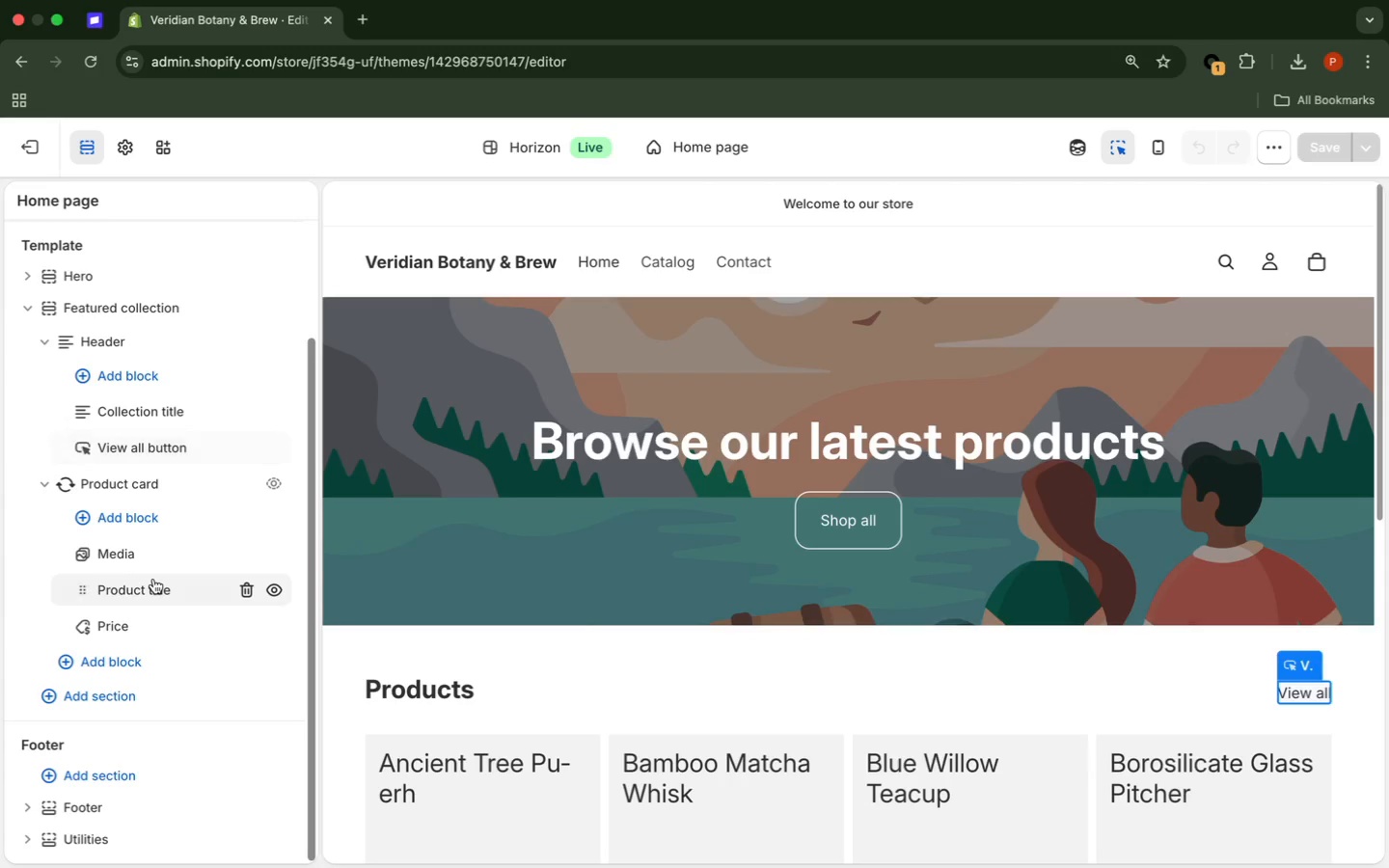 
scroll: coordinate [153, 581], scroll_direction: up, amount: 15.0
 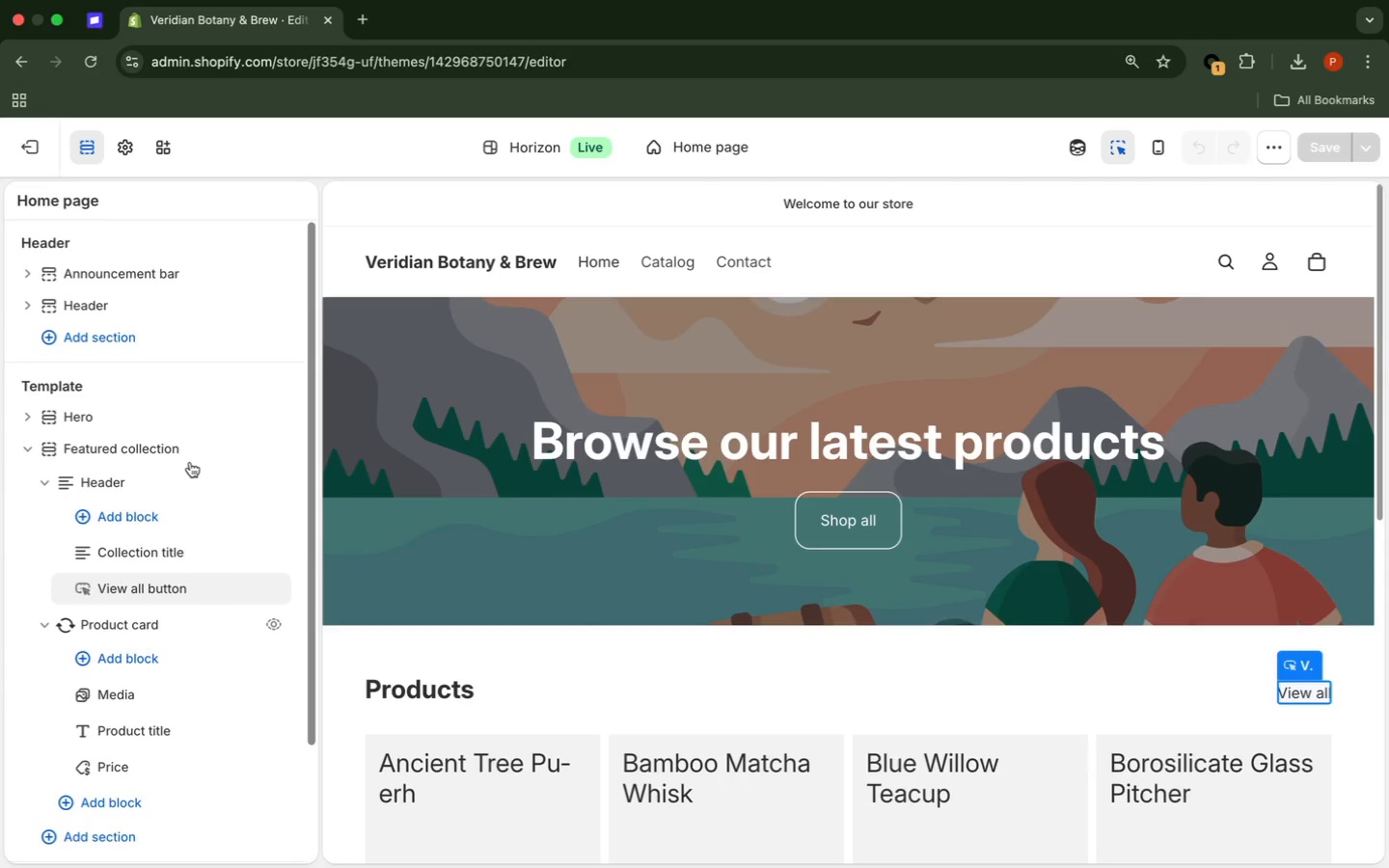 
mouse_move([171, 441])
 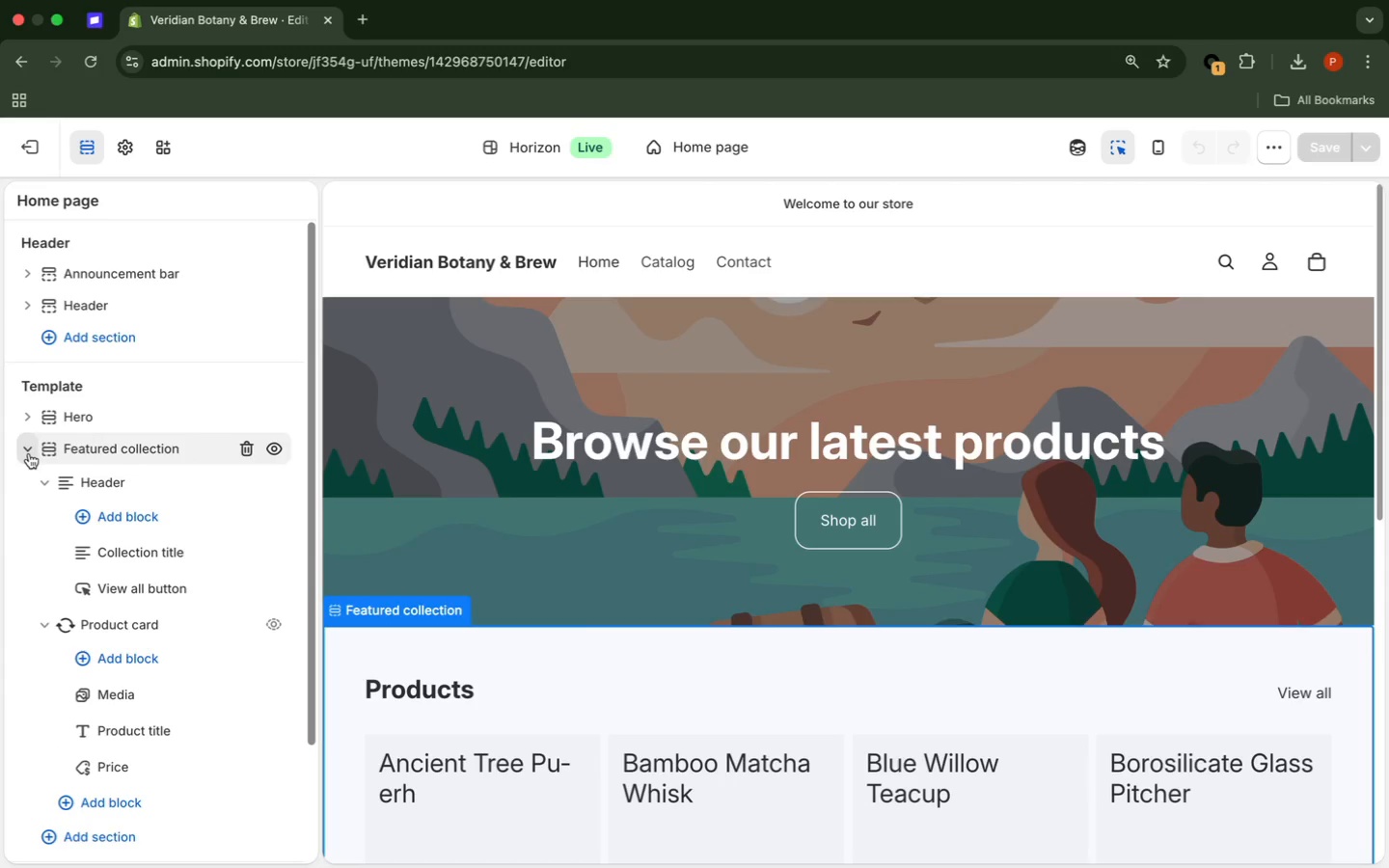 
left_click([29, 452])
 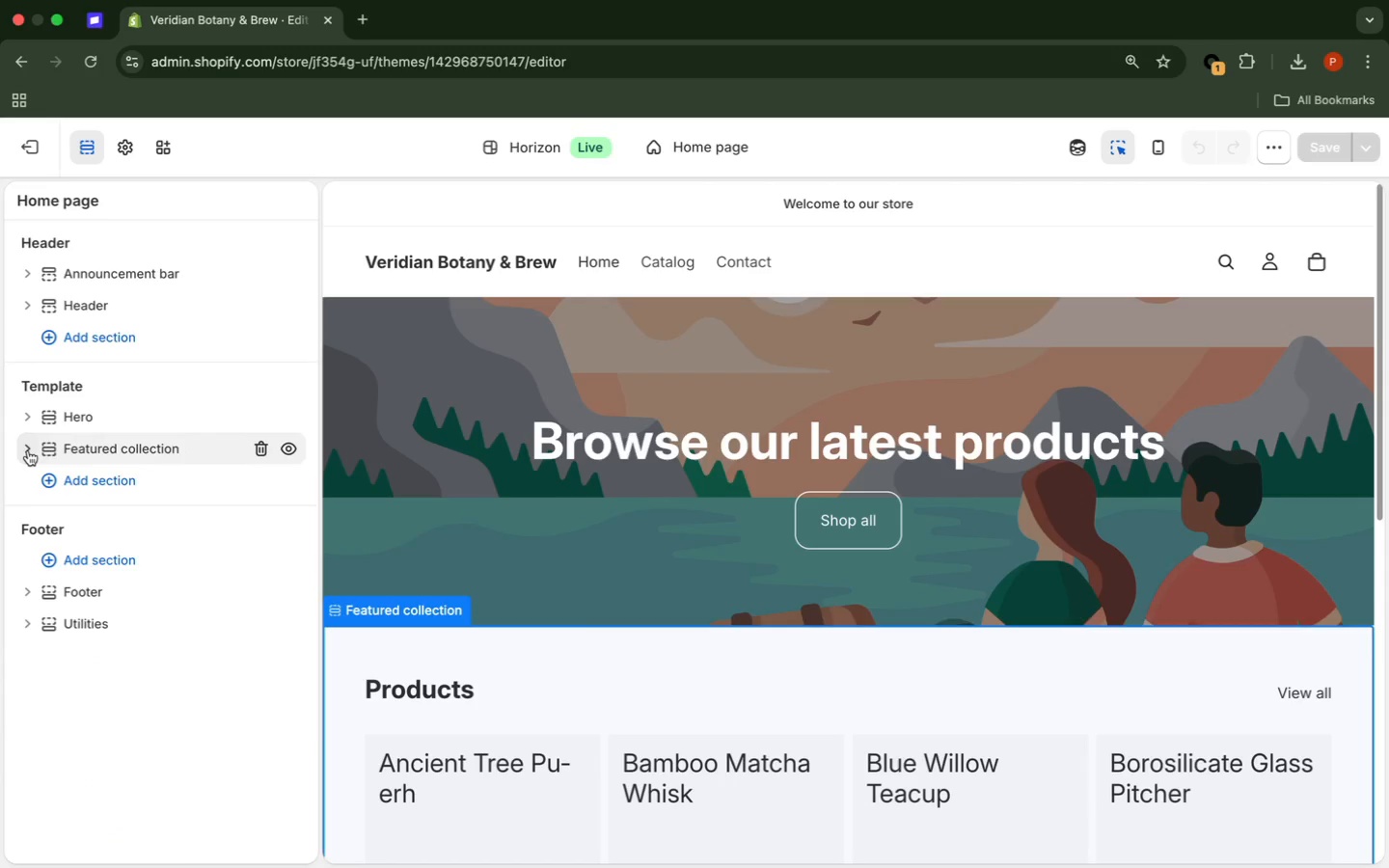 
left_click([28, 450])
 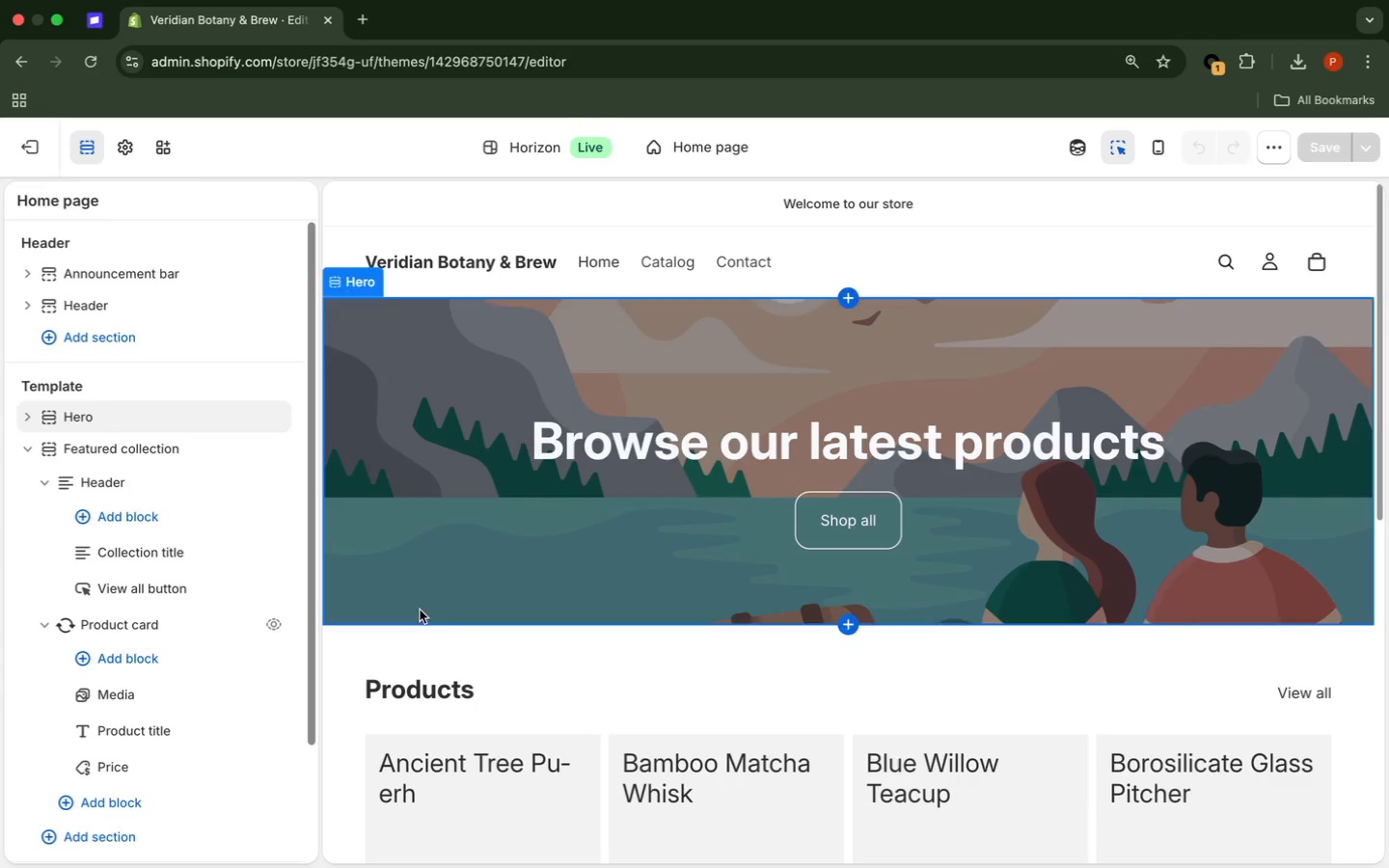 
left_click([420, 645])
 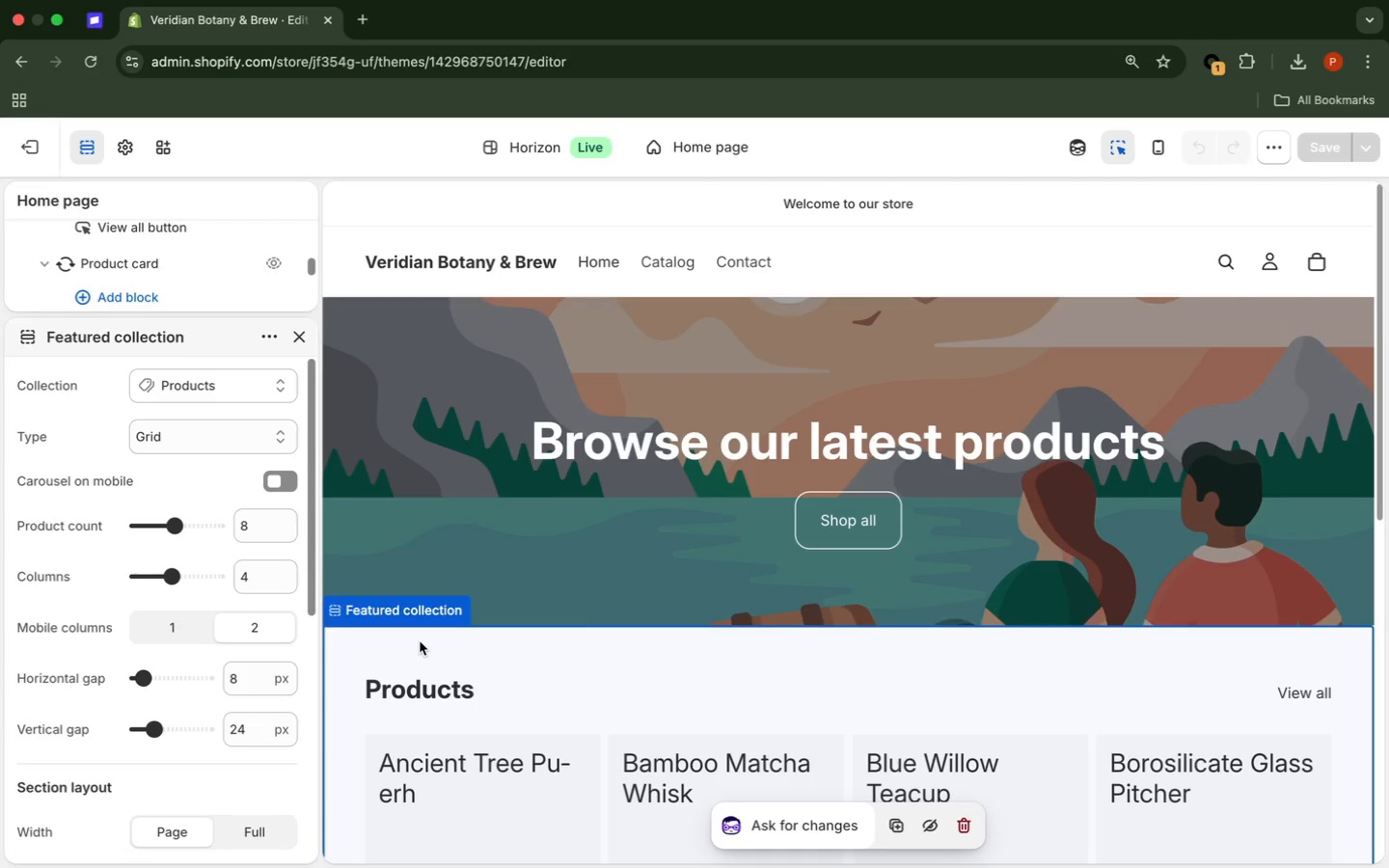 
wait(11.04)
 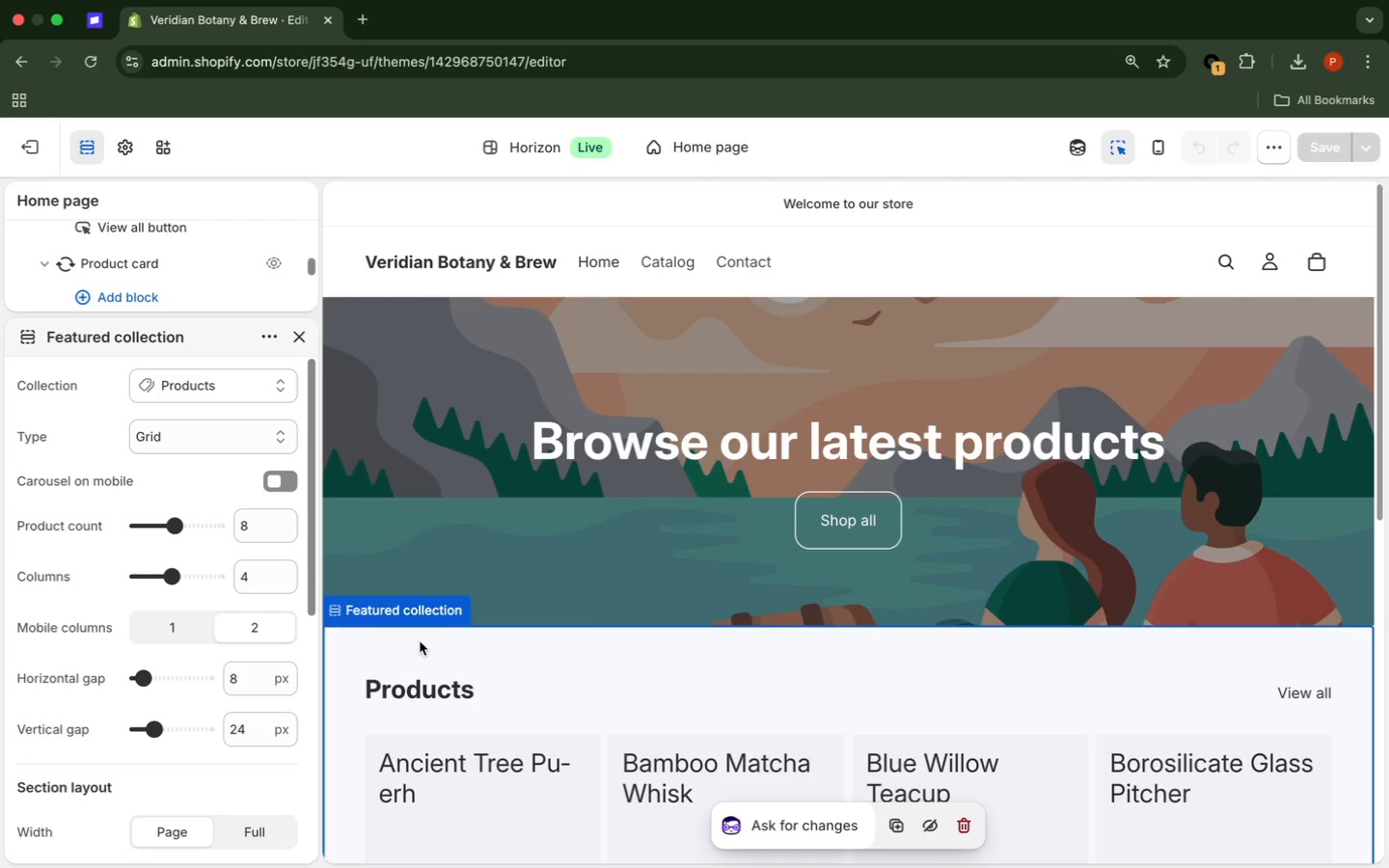 
left_click([55, 388])
 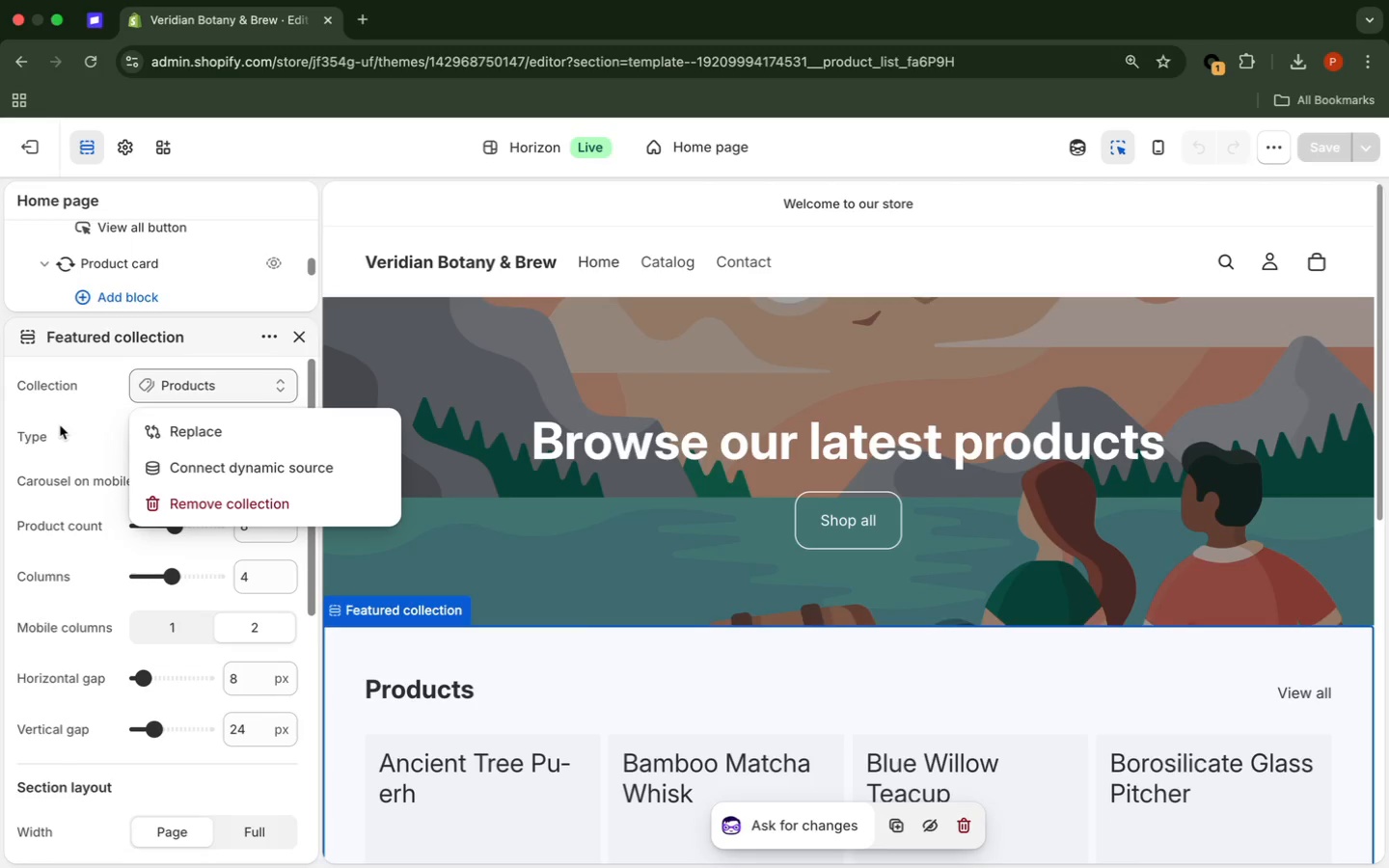 
left_click([60, 425])
 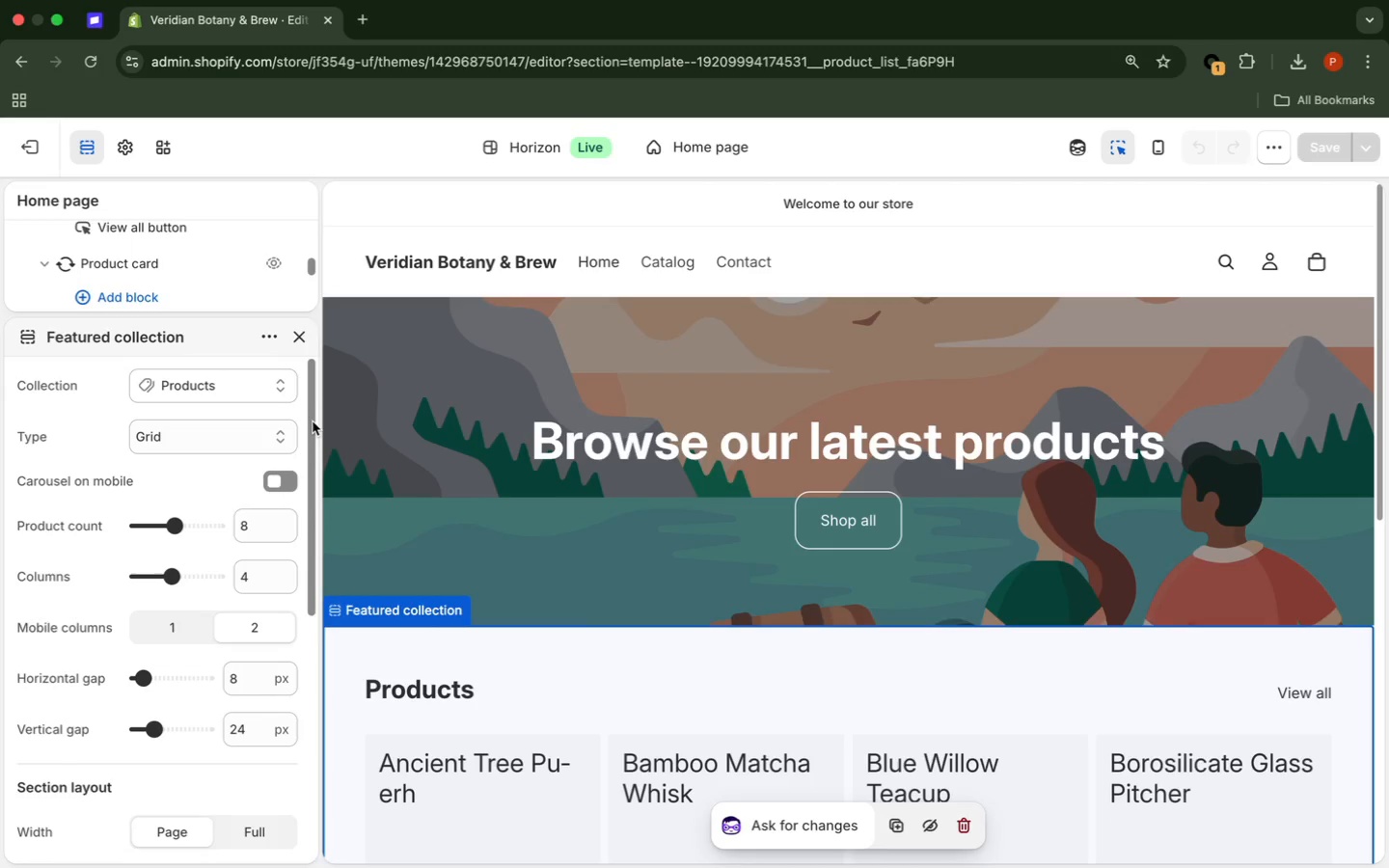 
left_click_drag(start_coordinate=[312, 421], to_coordinate=[220, 387])
 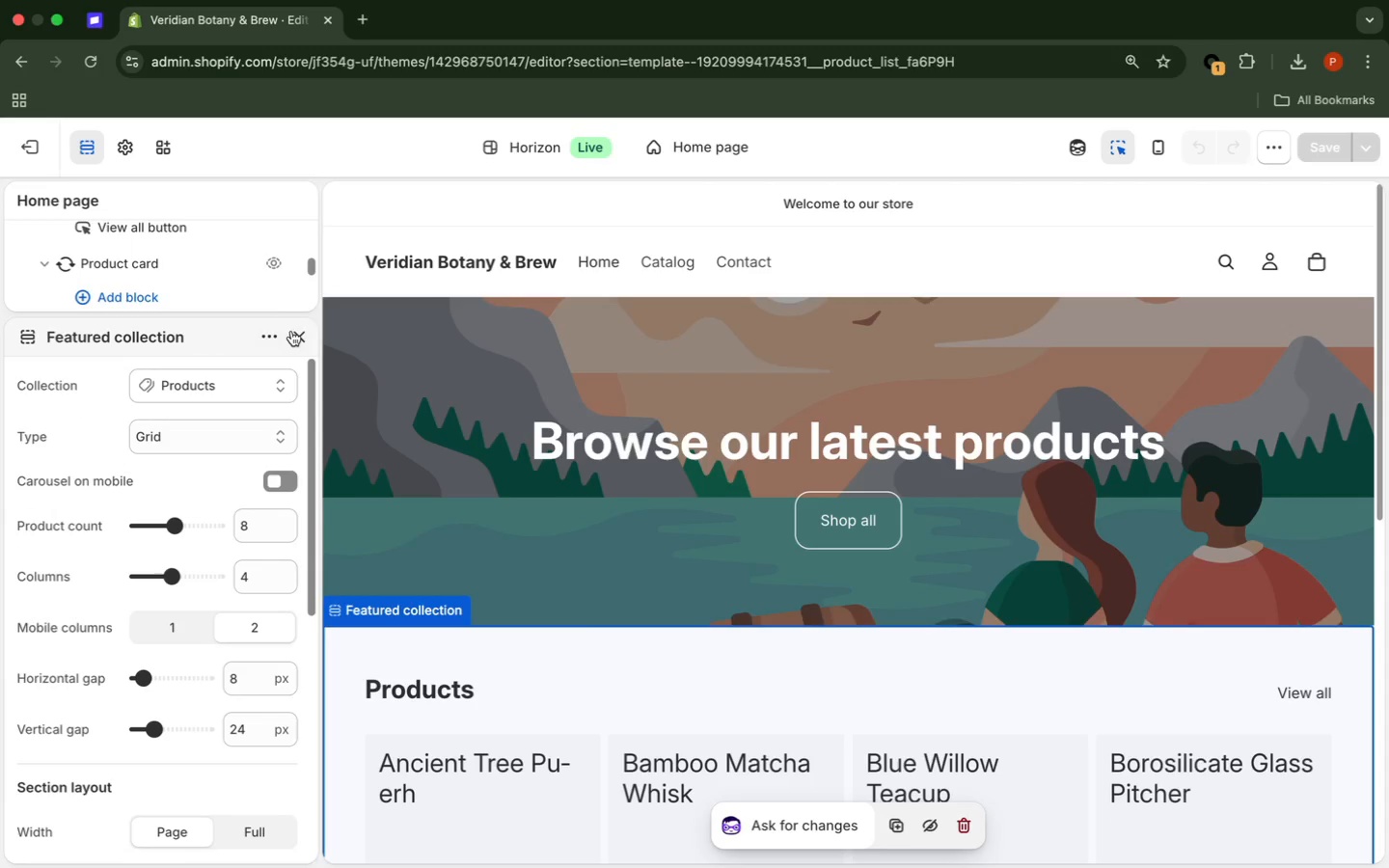 
left_click([297, 332])
 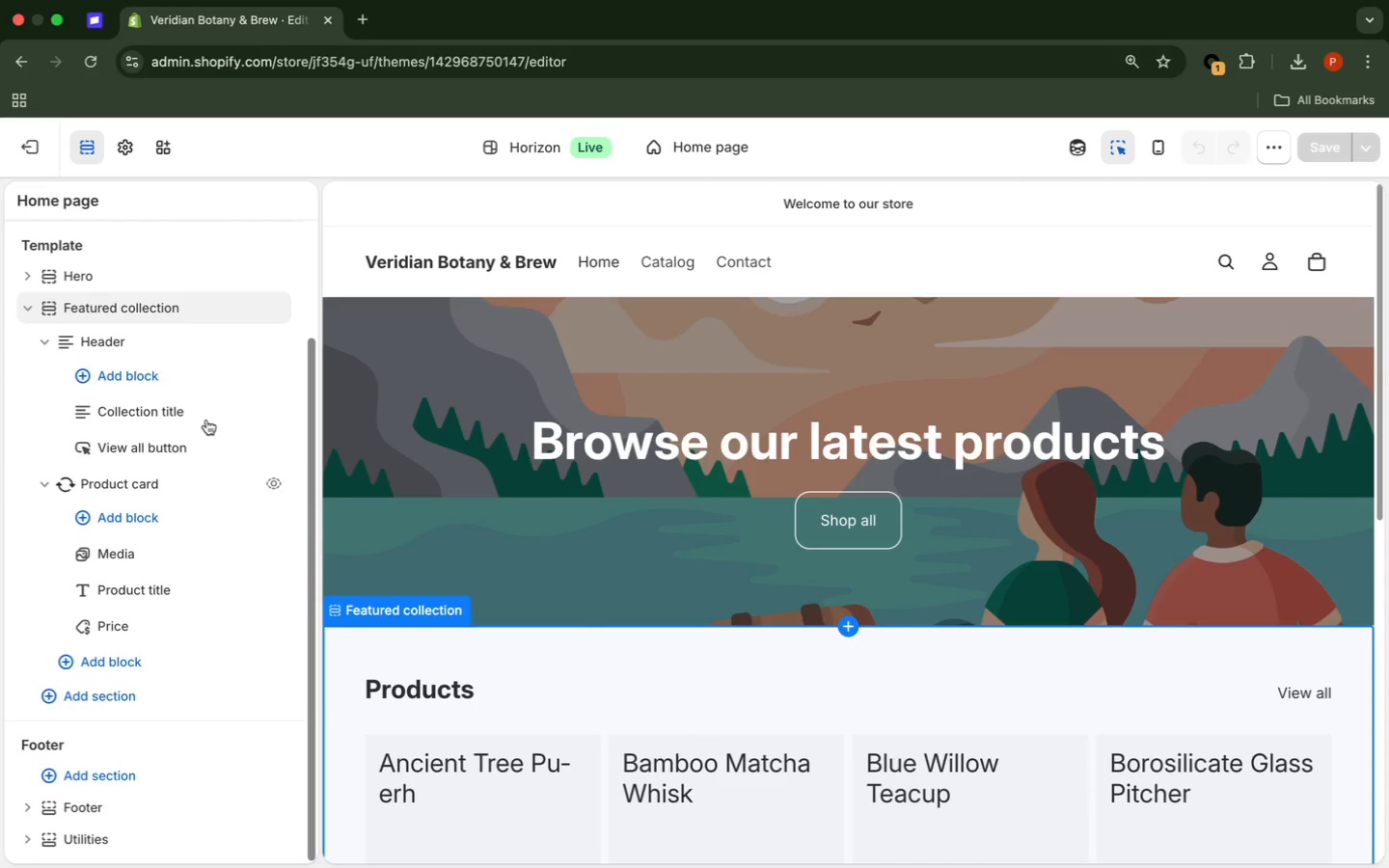 
mouse_move([187, 442])
 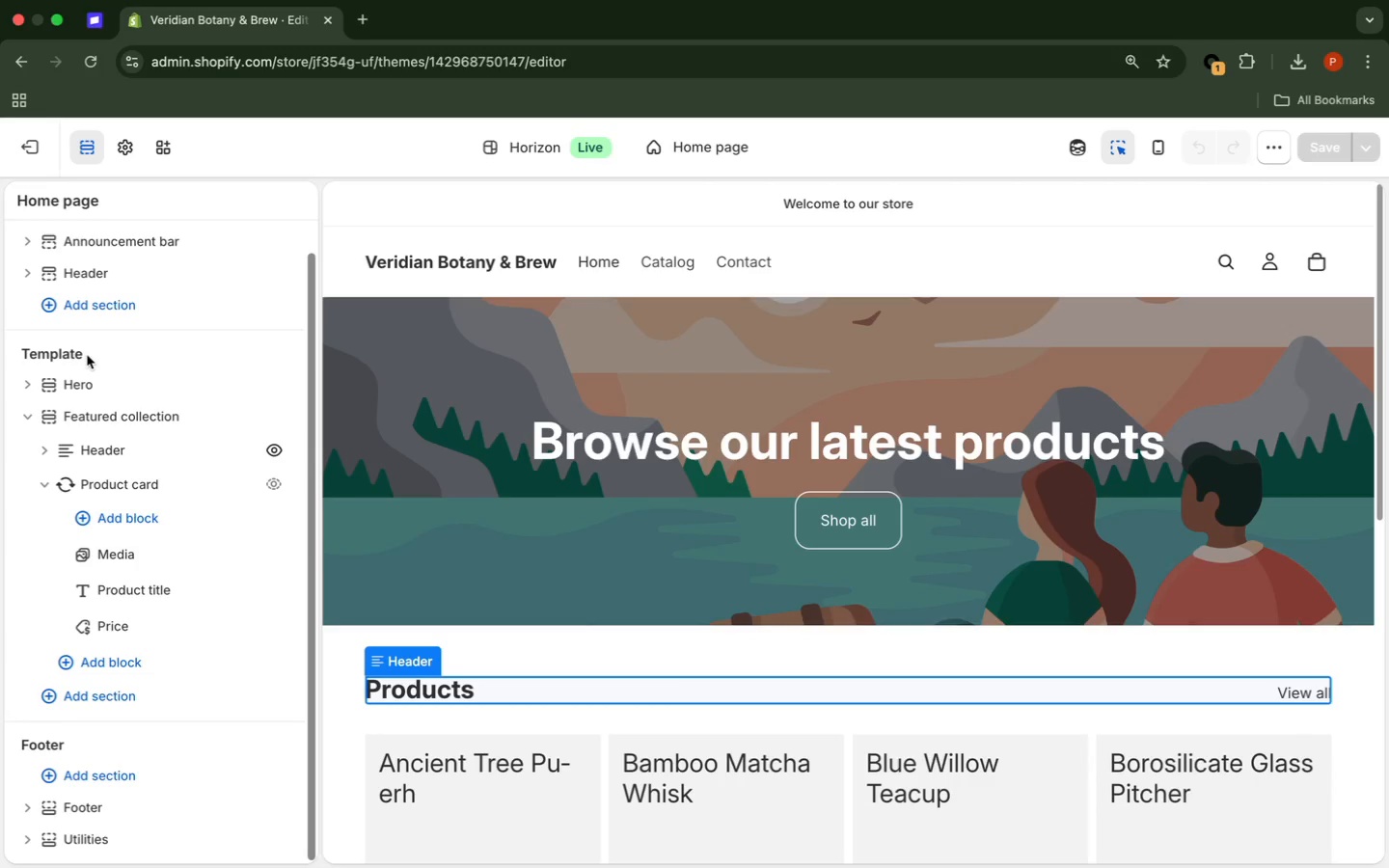 
wait(5.79)
 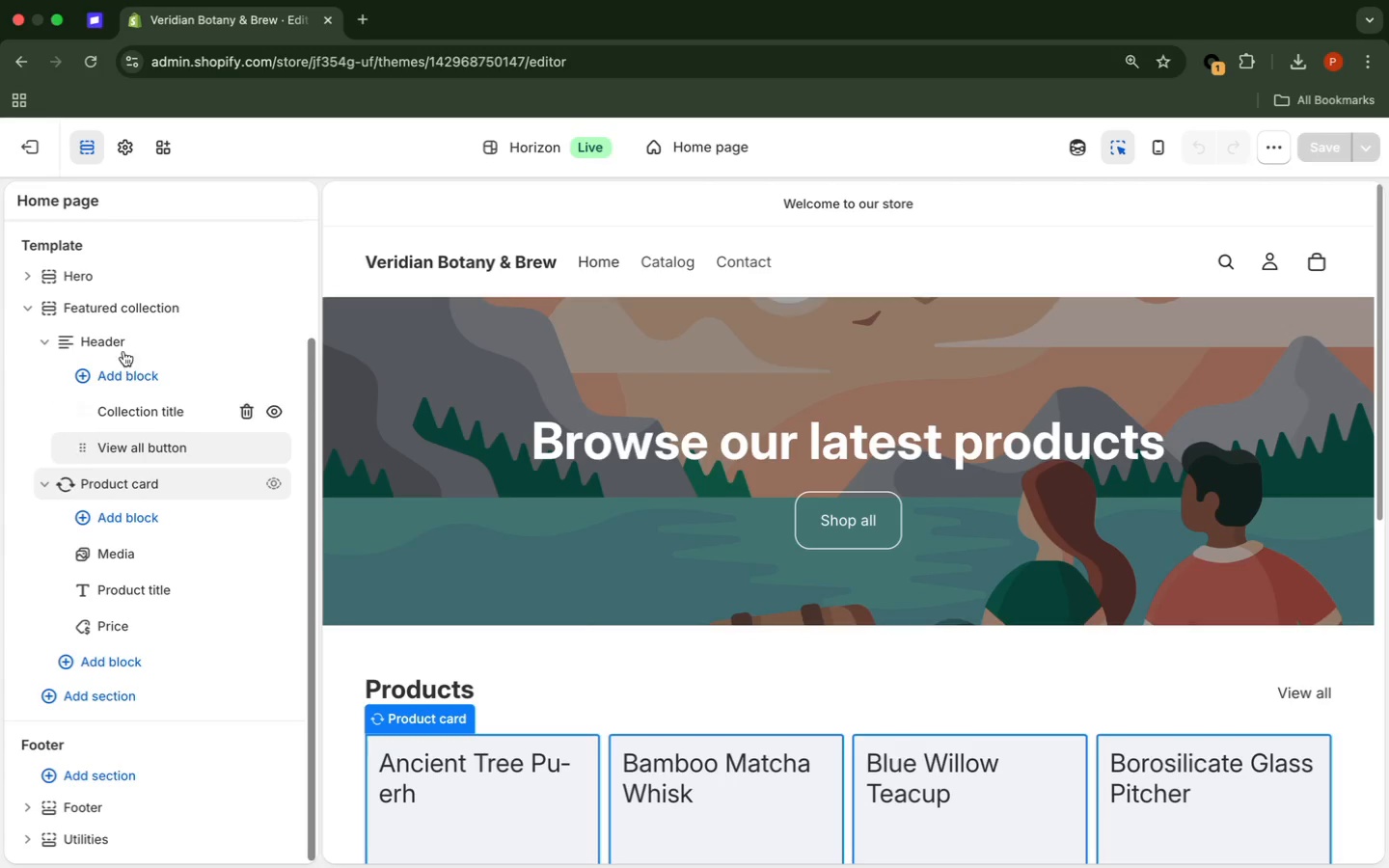 
mouse_move([314, 228])
 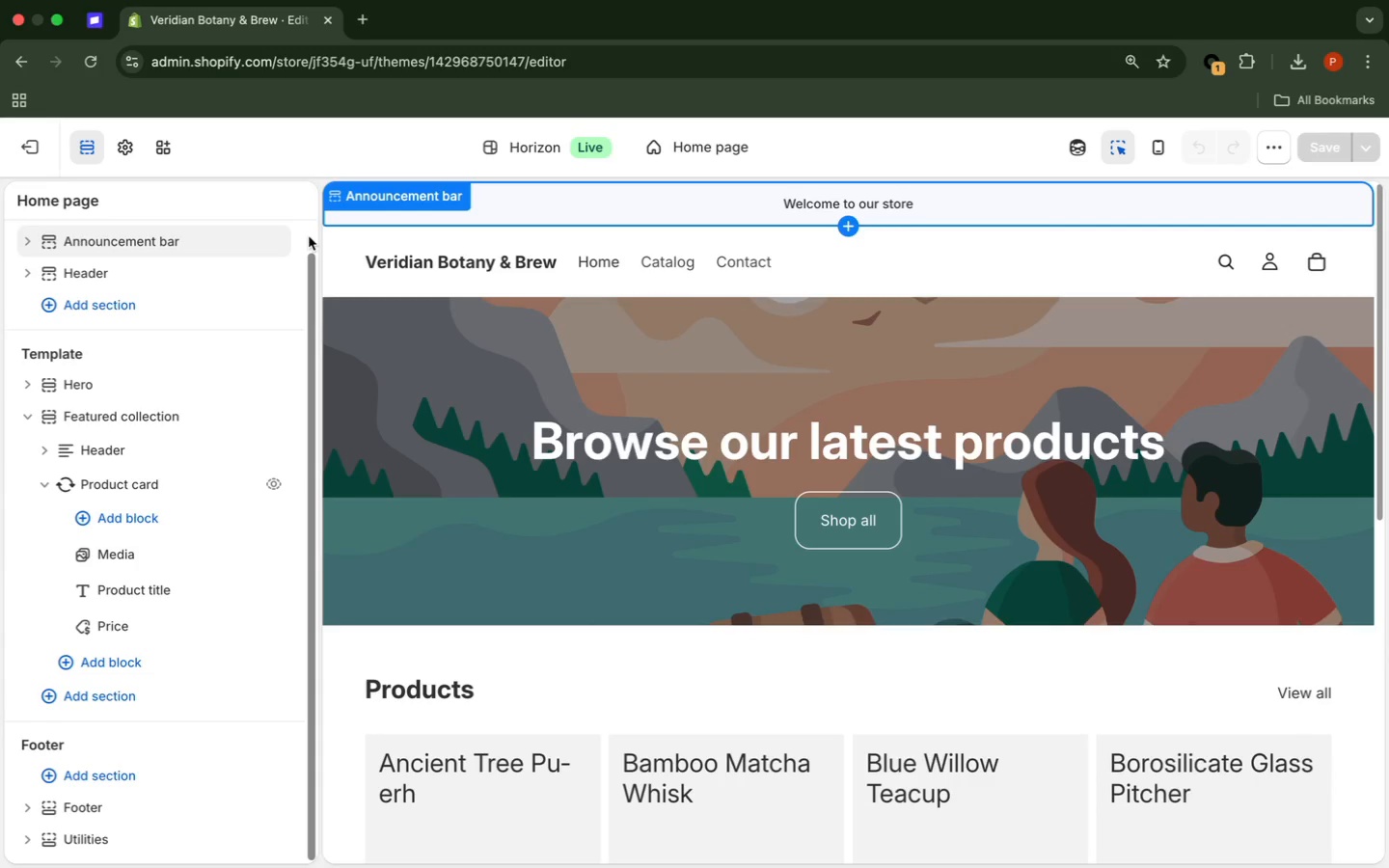 
left_click([309, 236])
 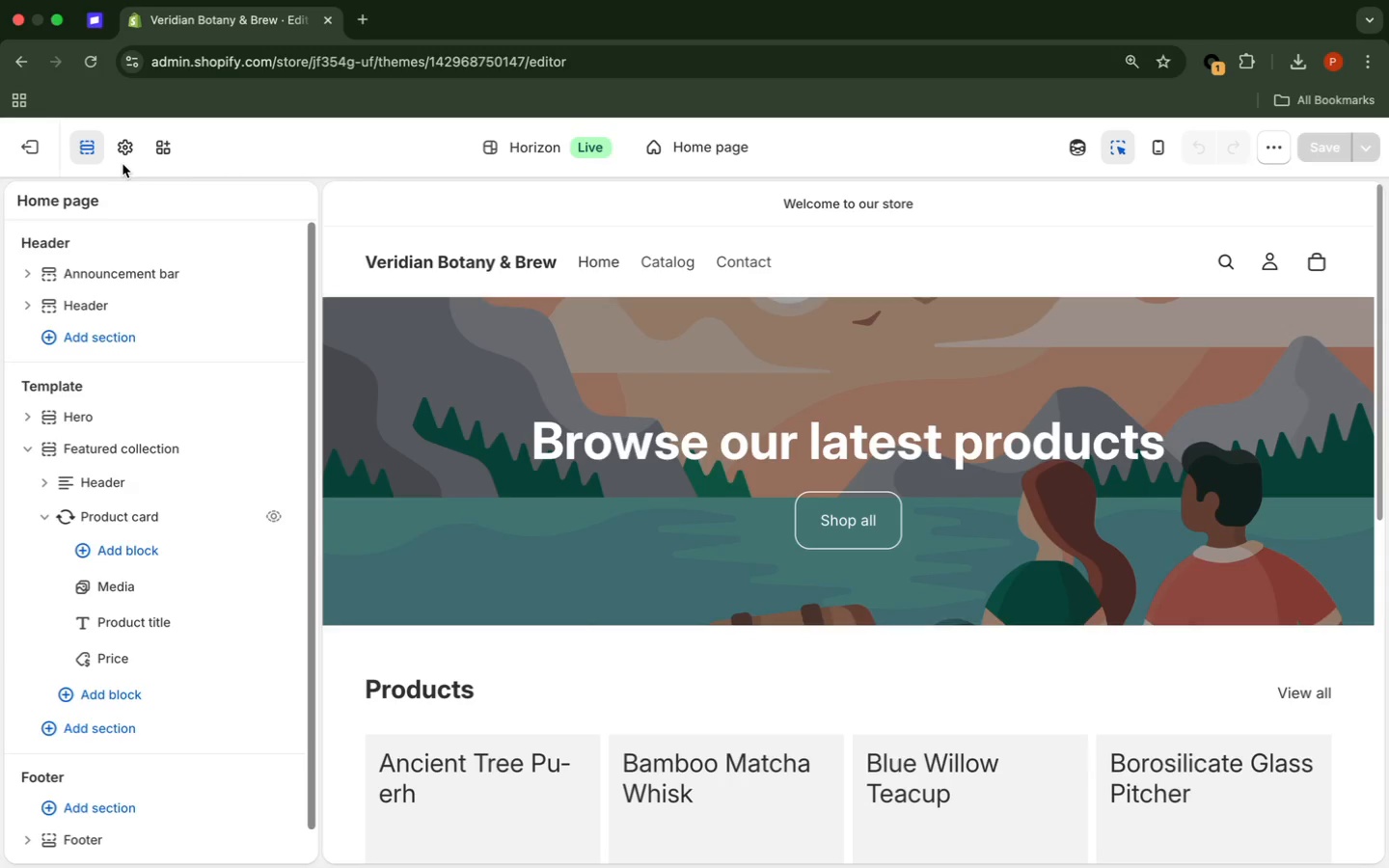 
wait(16.05)
 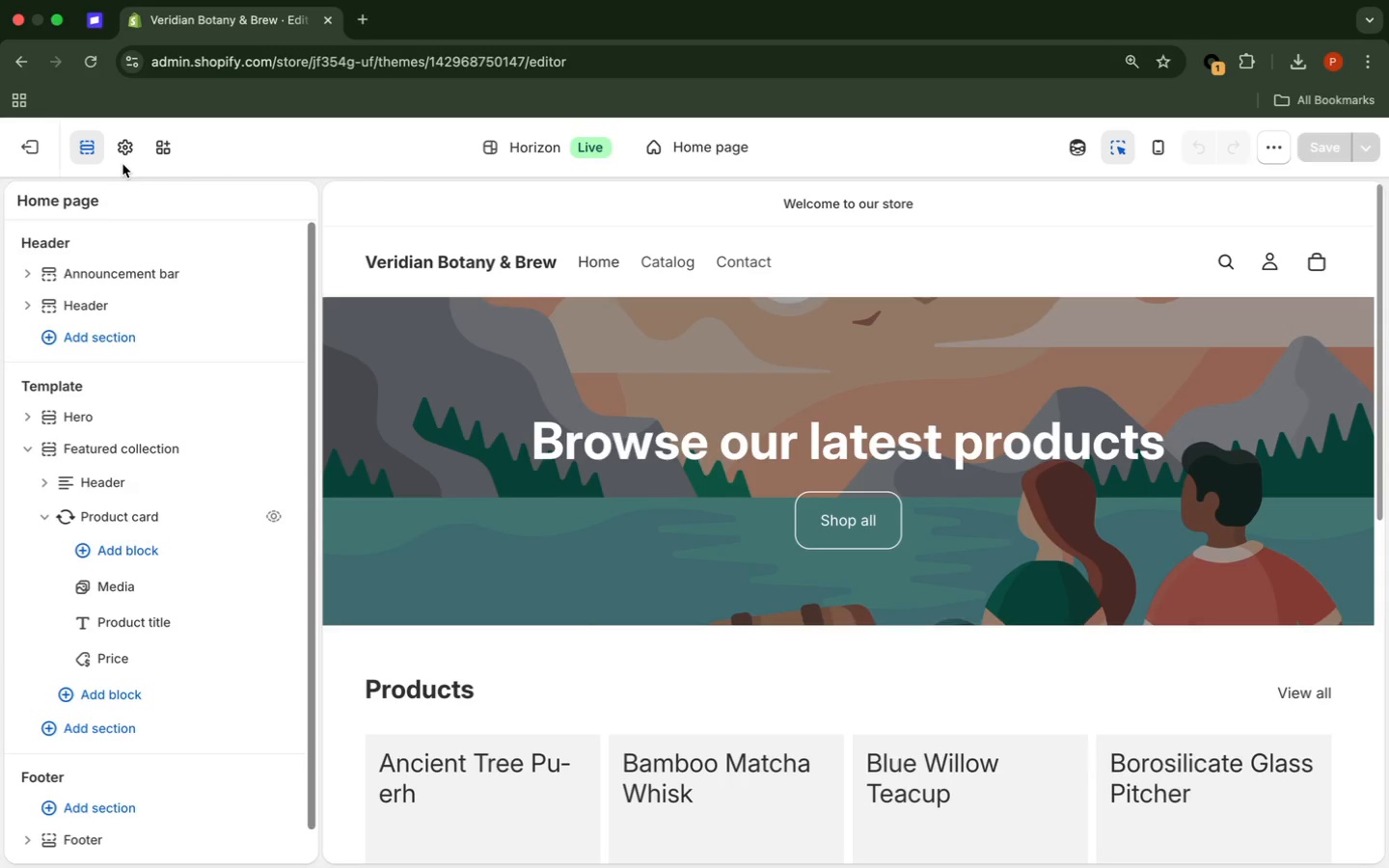 
left_click([38, 144])
 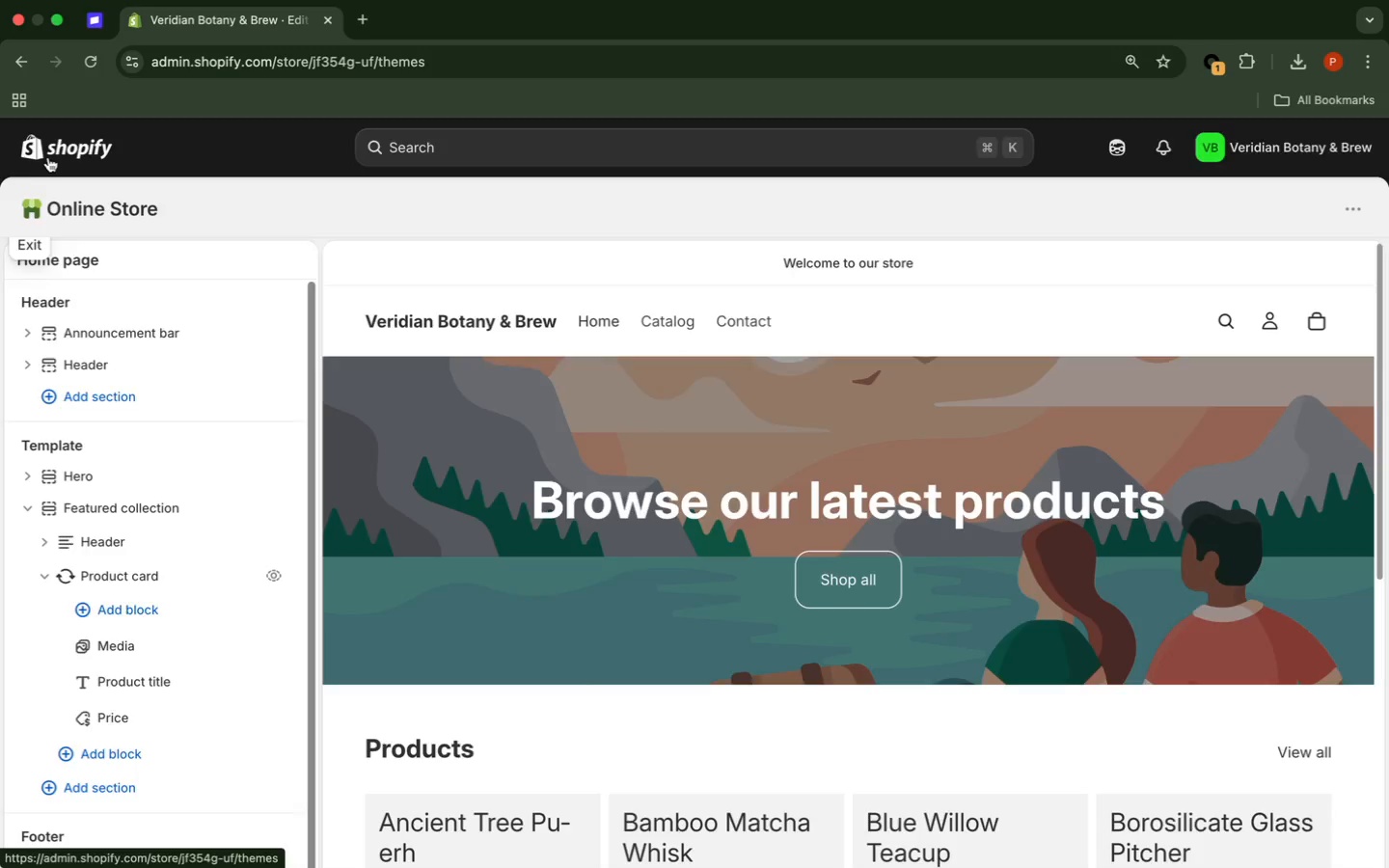 
mouse_move([74, 152])
 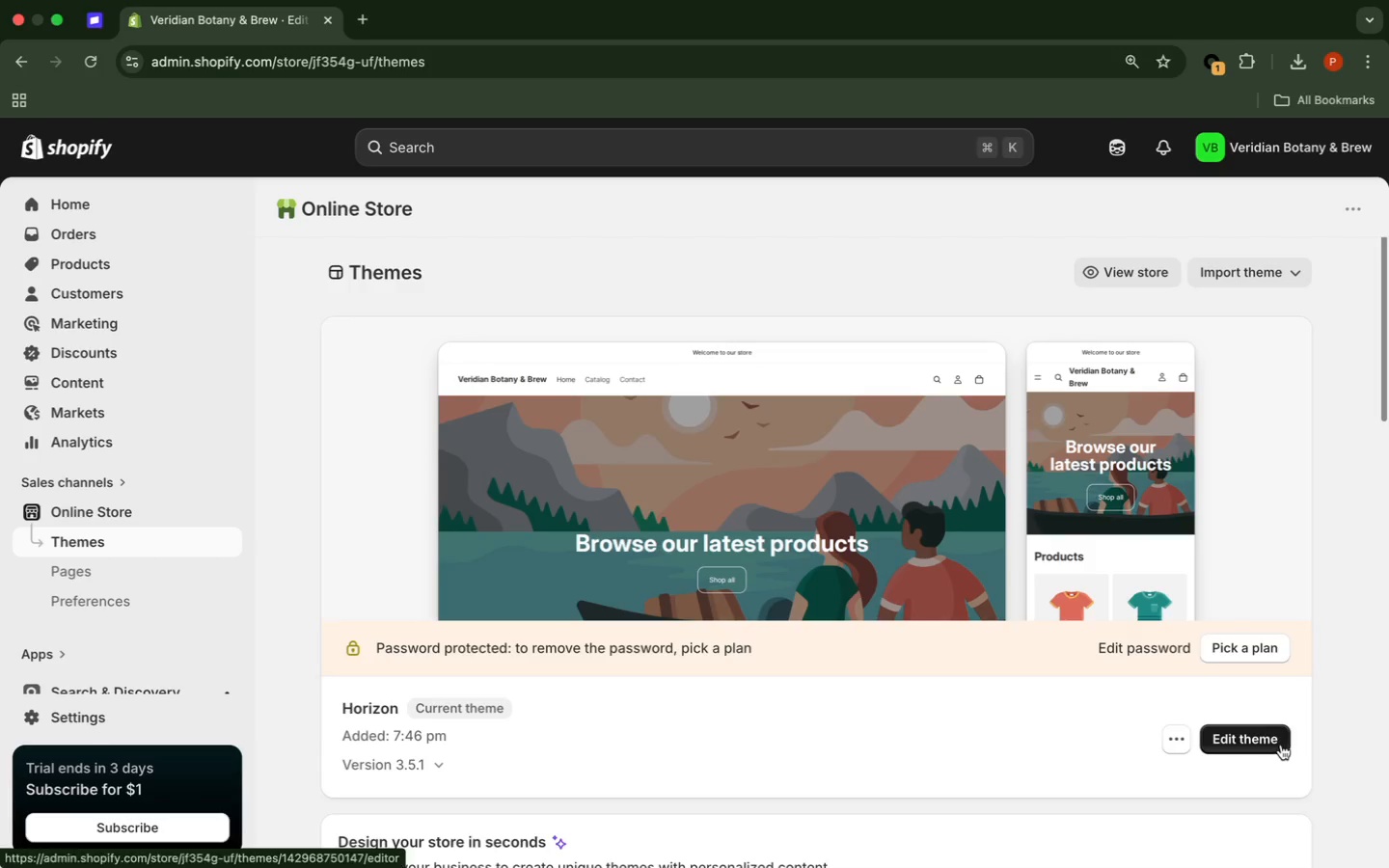 
left_click([1273, 743])
 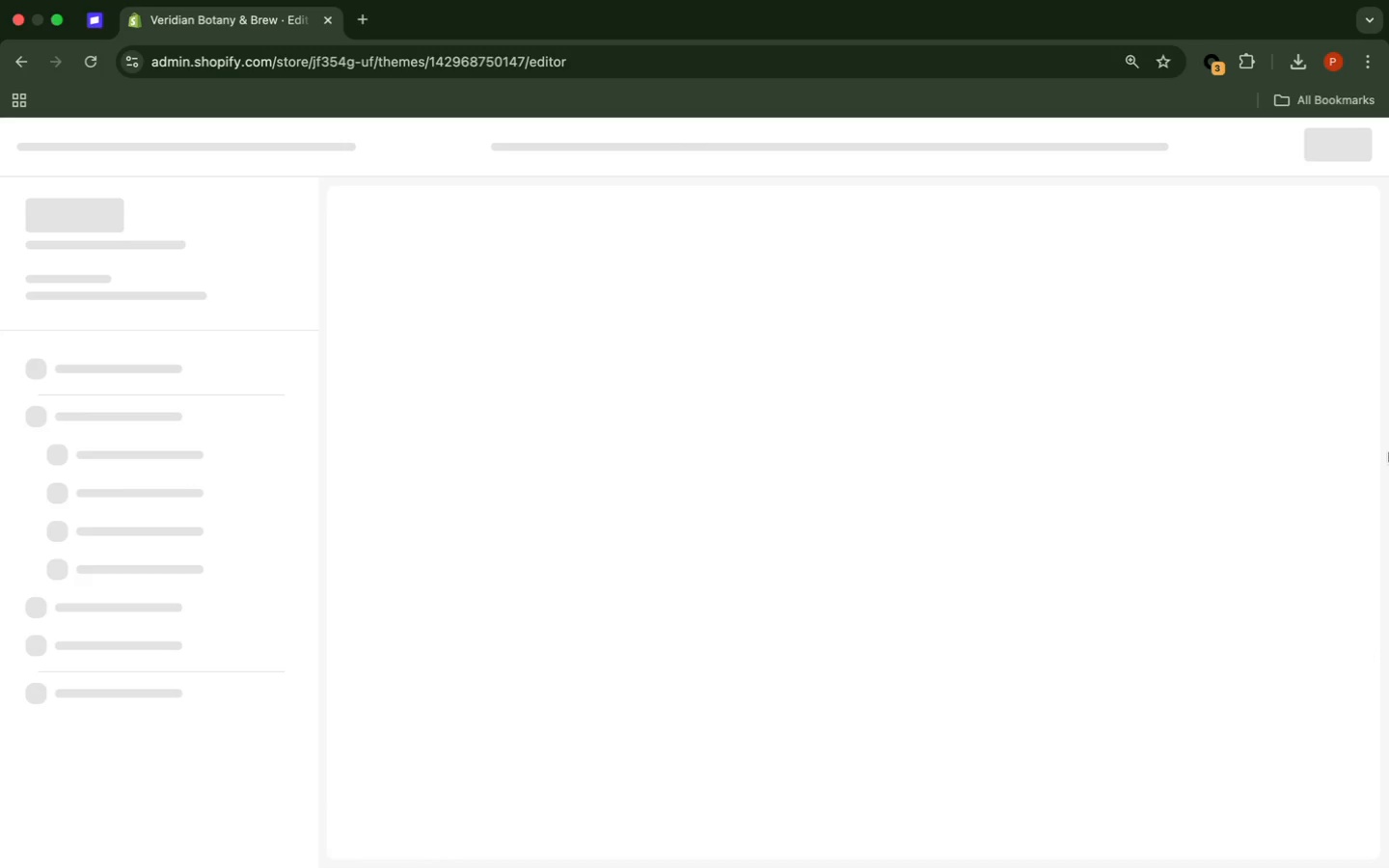 
mouse_move([1388, 105])
 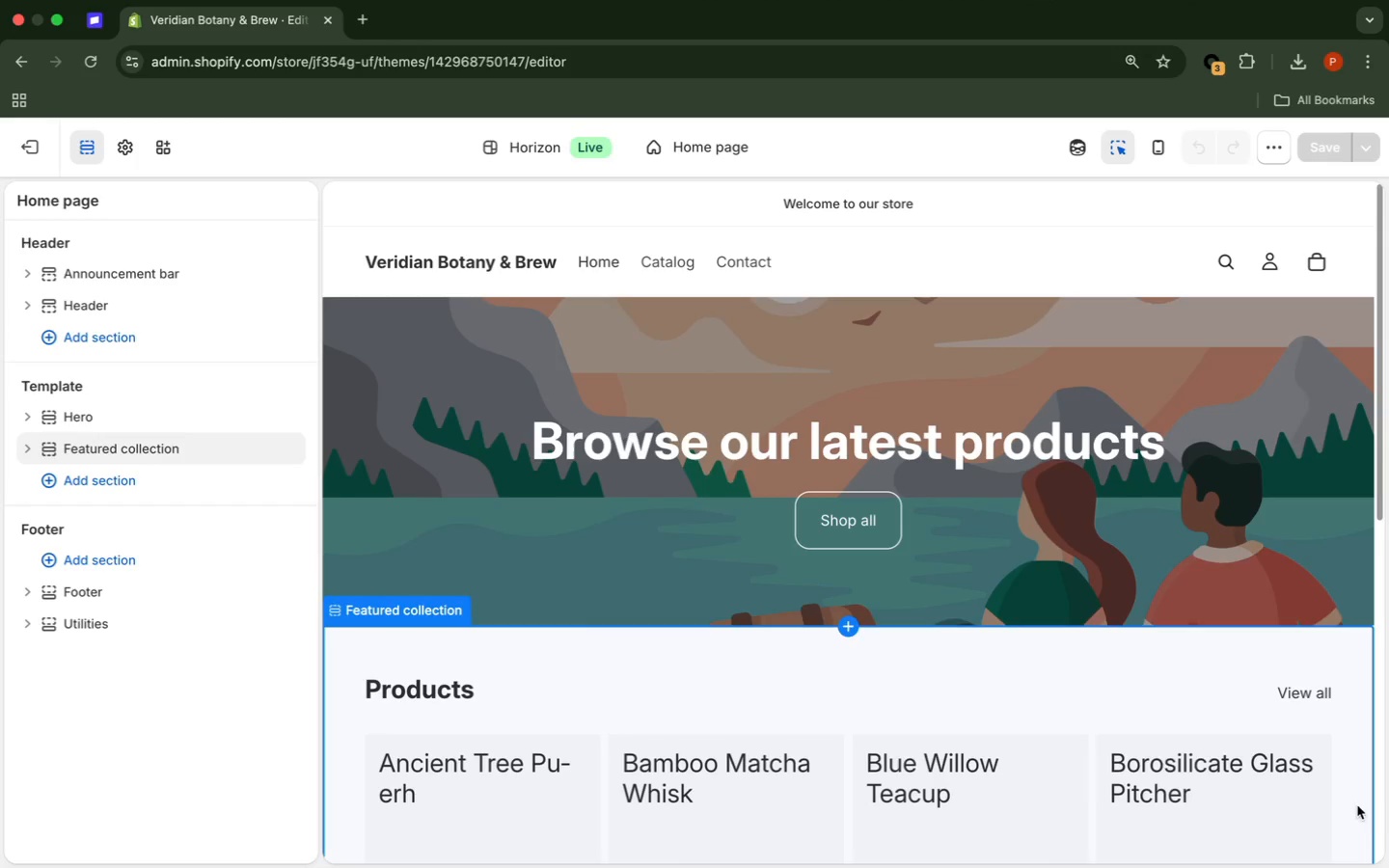 
wait(6.54)
 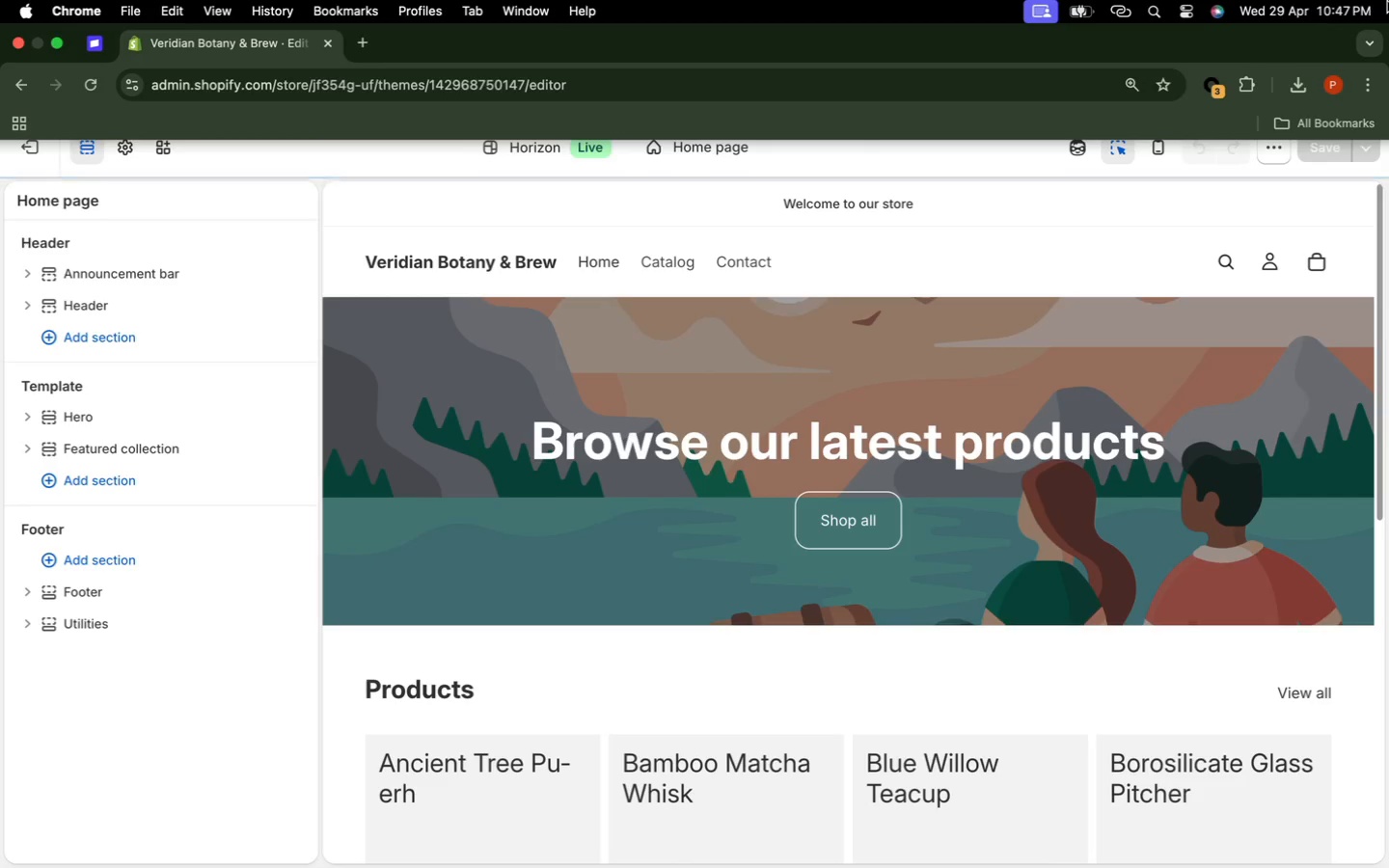 
left_click([1388, 849])
 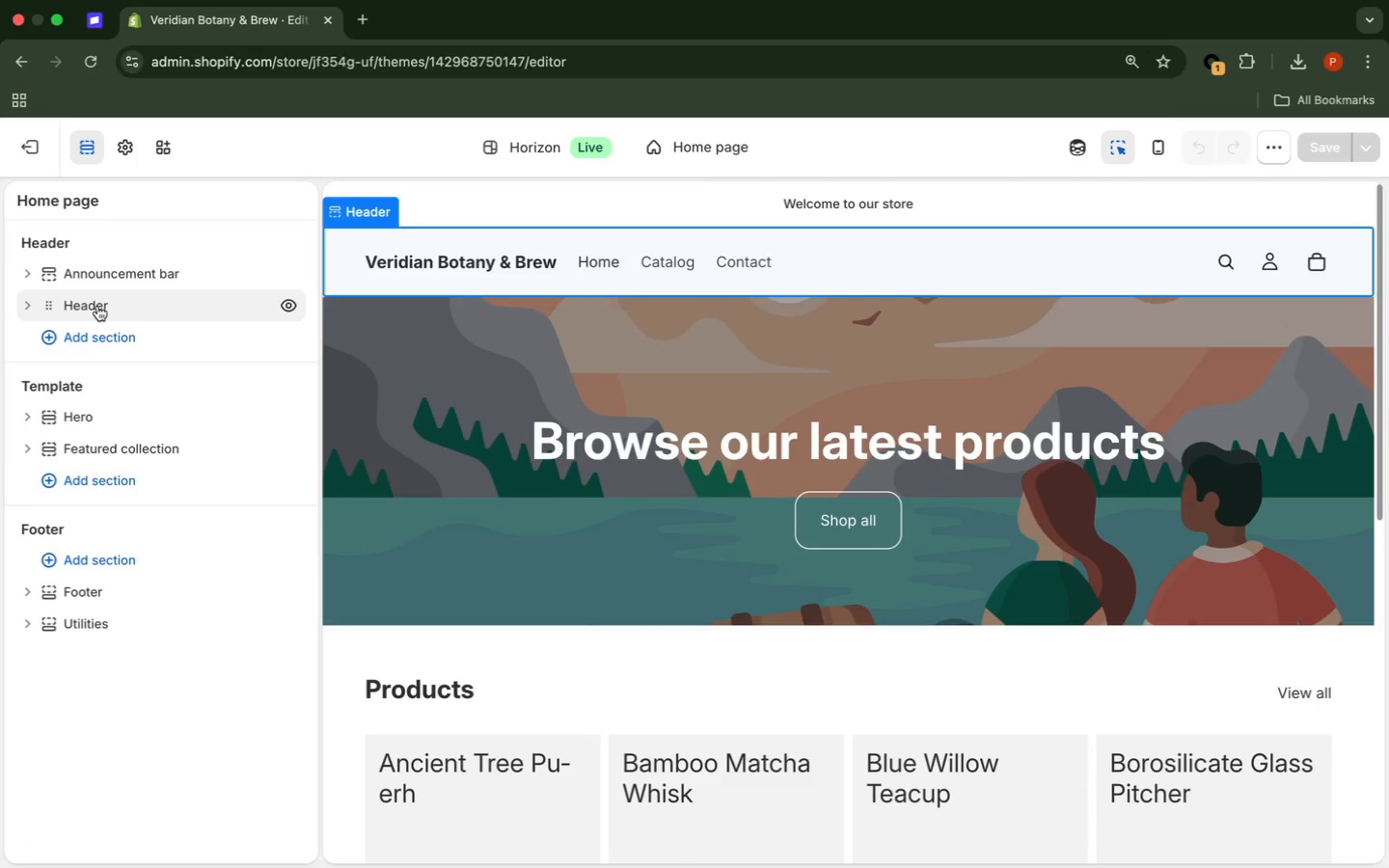 
right_click([1388, 849])
 